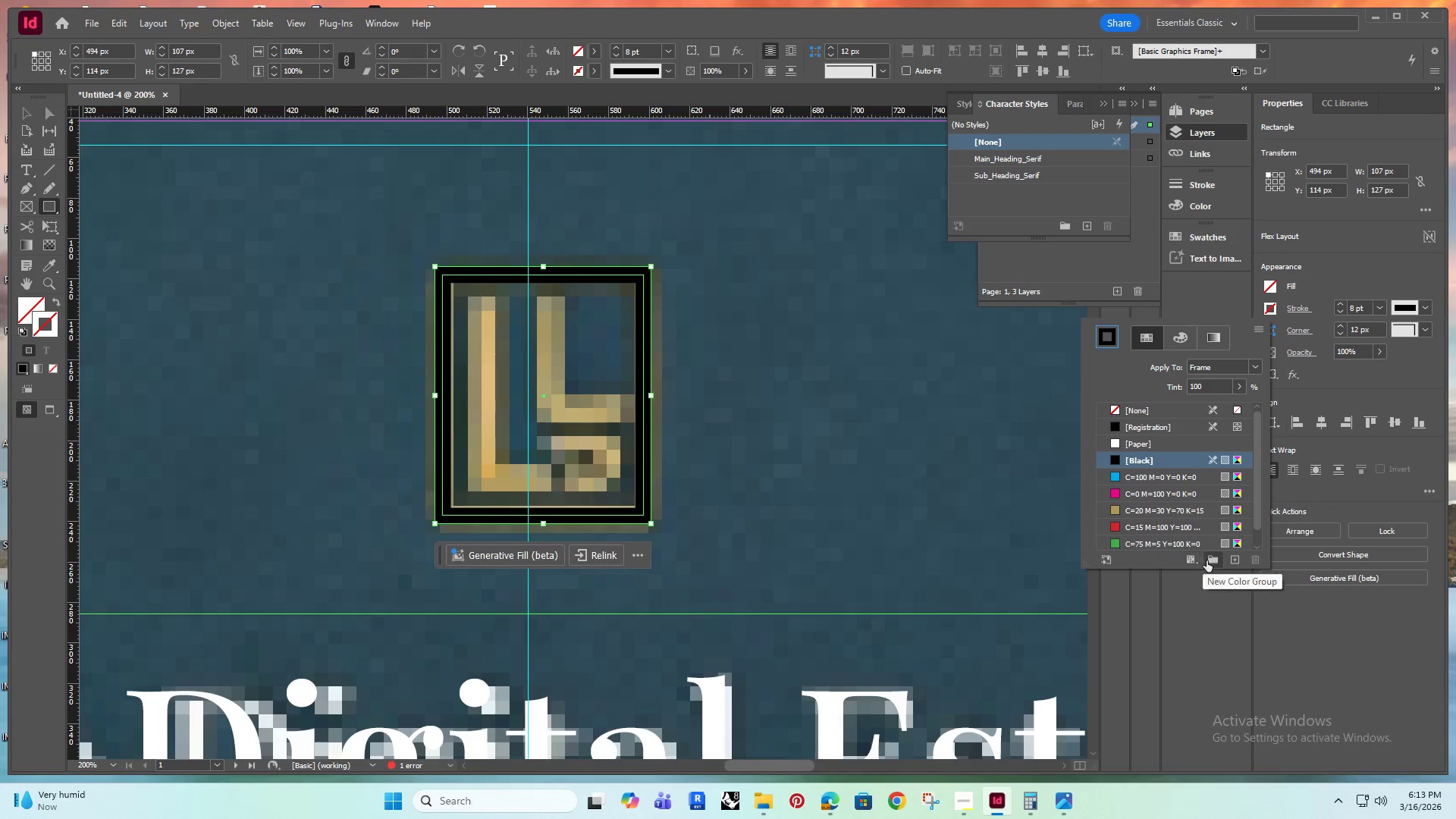 
left_click([1232, 560])
 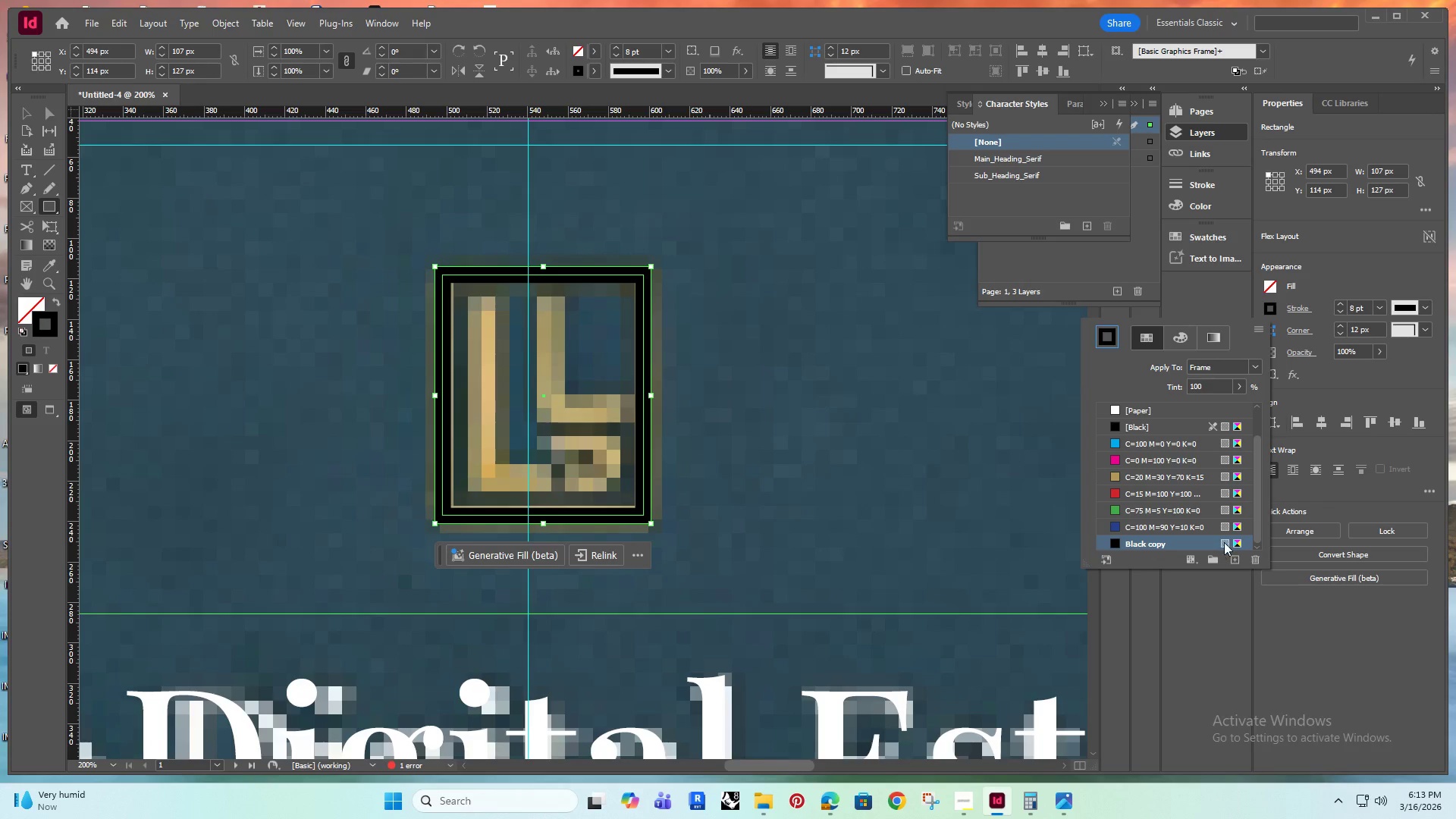 
left_click([1237, 542])
 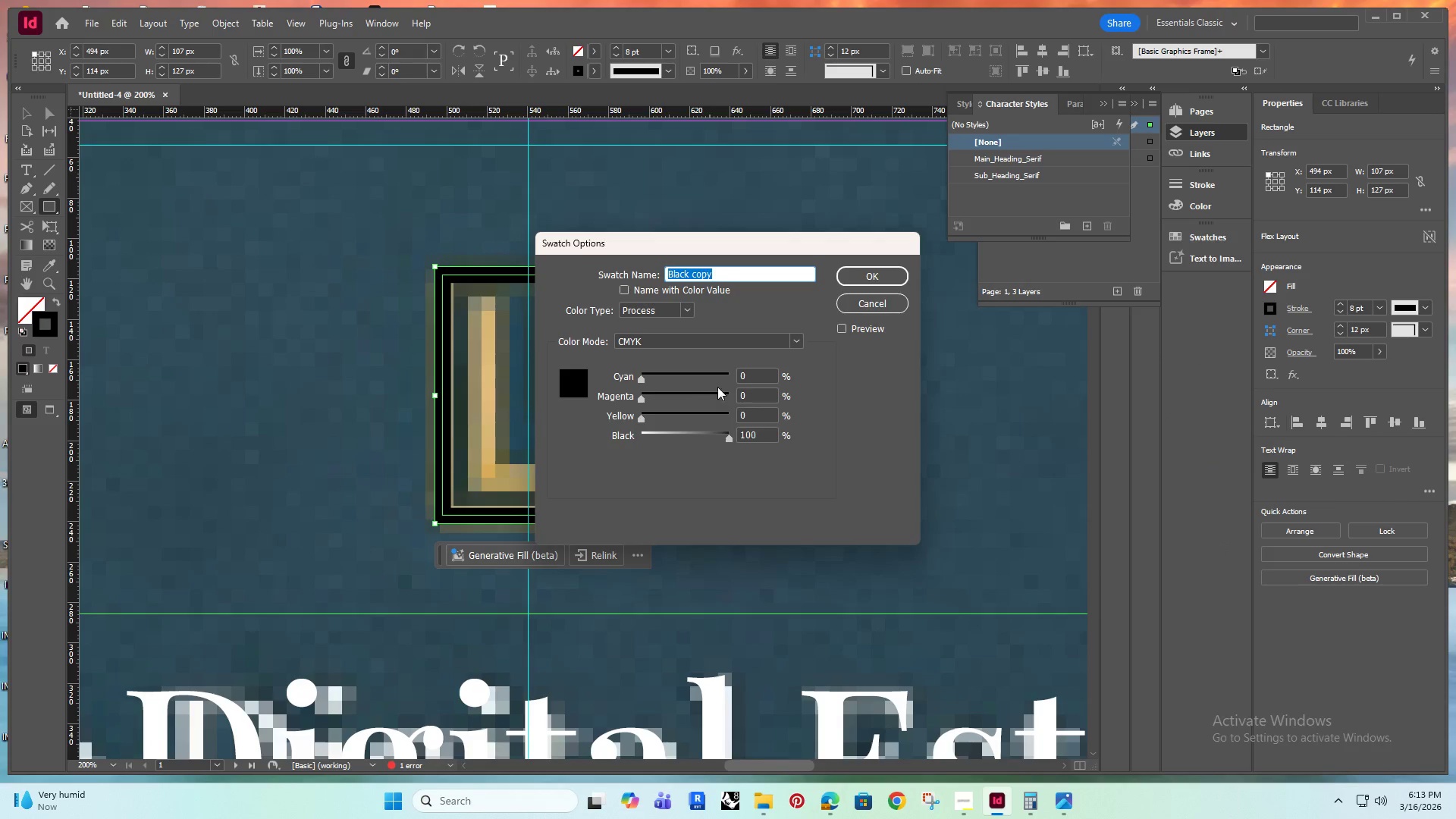 
left_click_drag(start_coordinate=[759, 375], to_coordinate=[733, 387])
 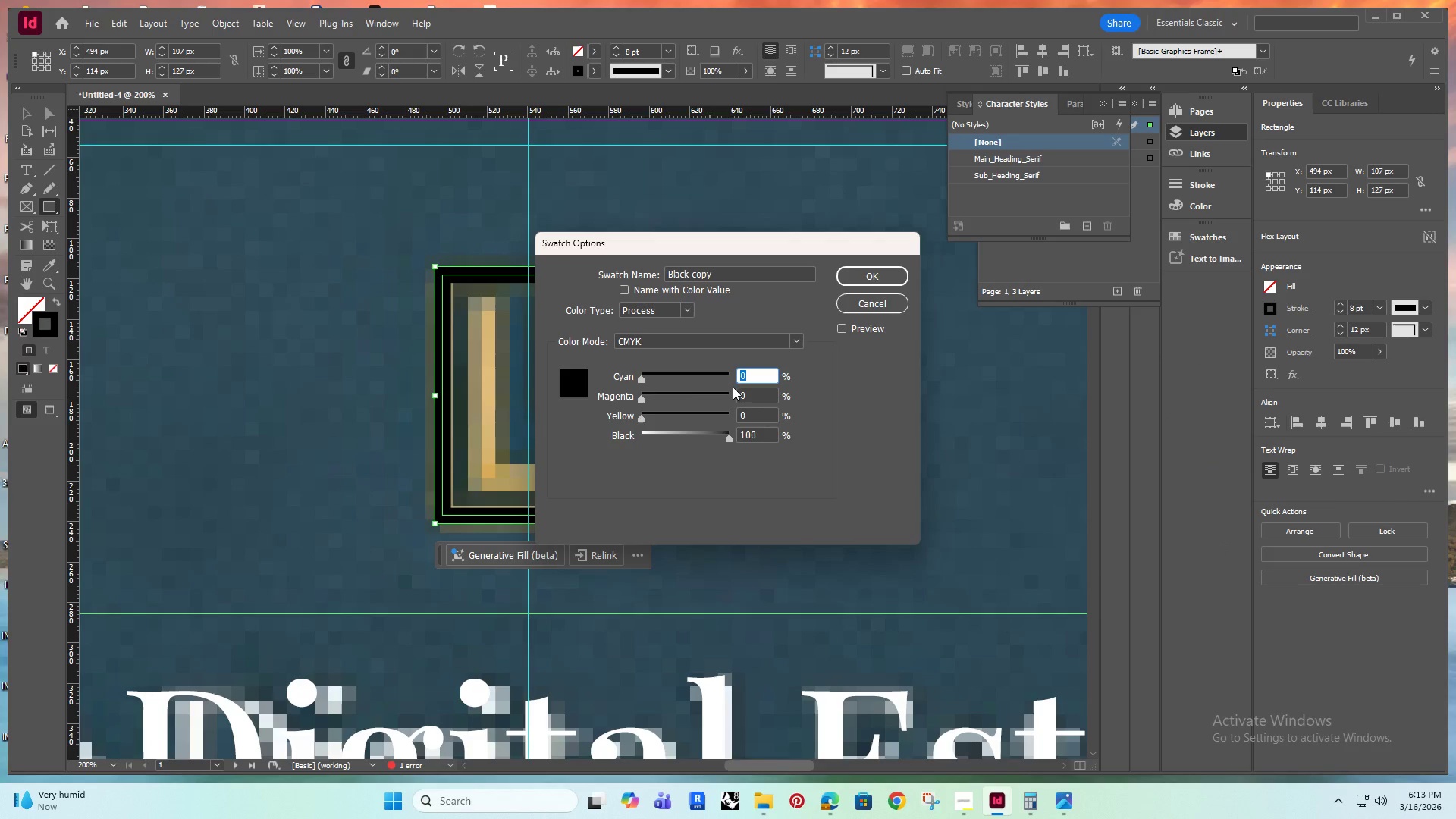 
type(20)
 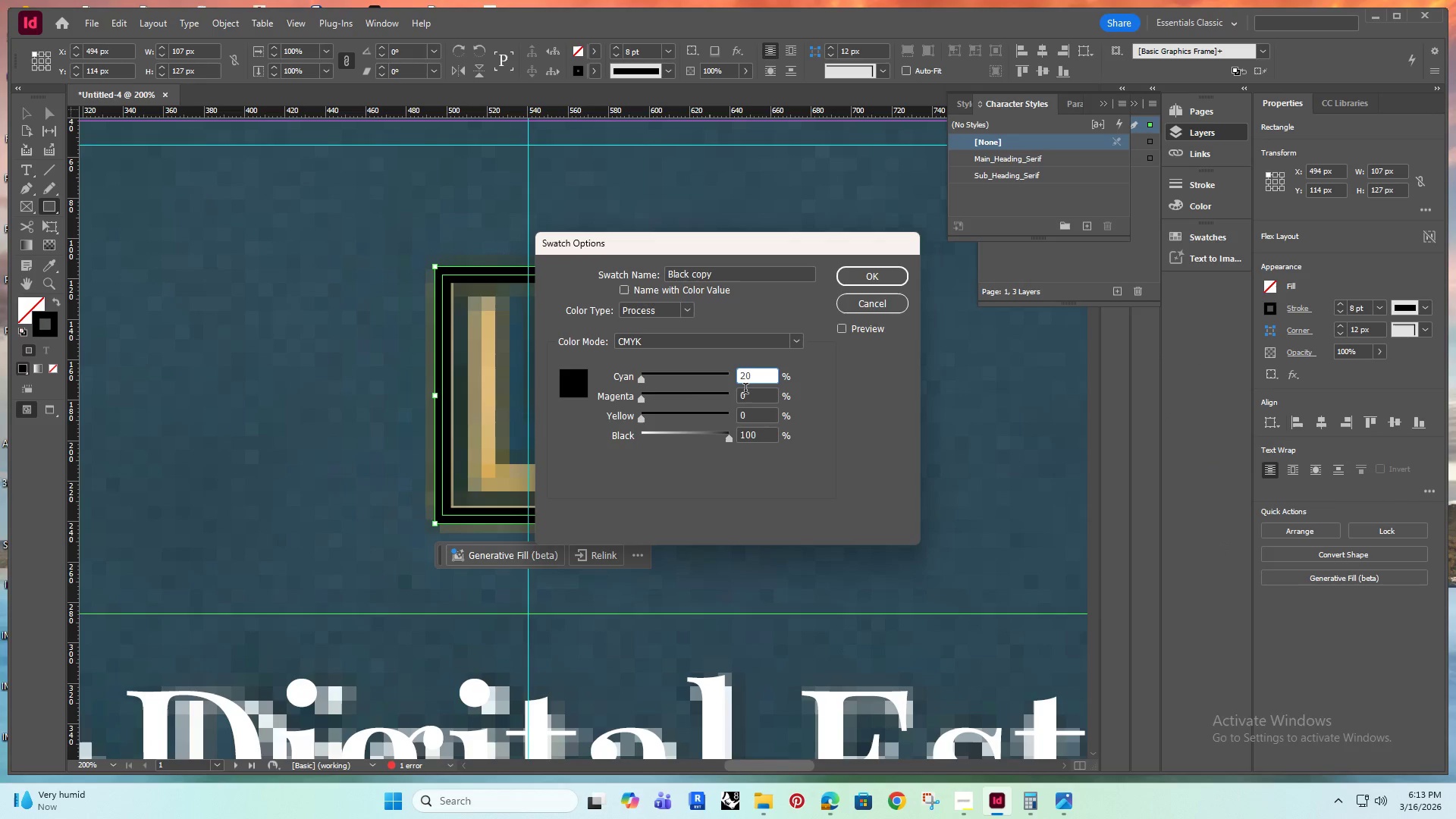 
left_click([745, 390])
 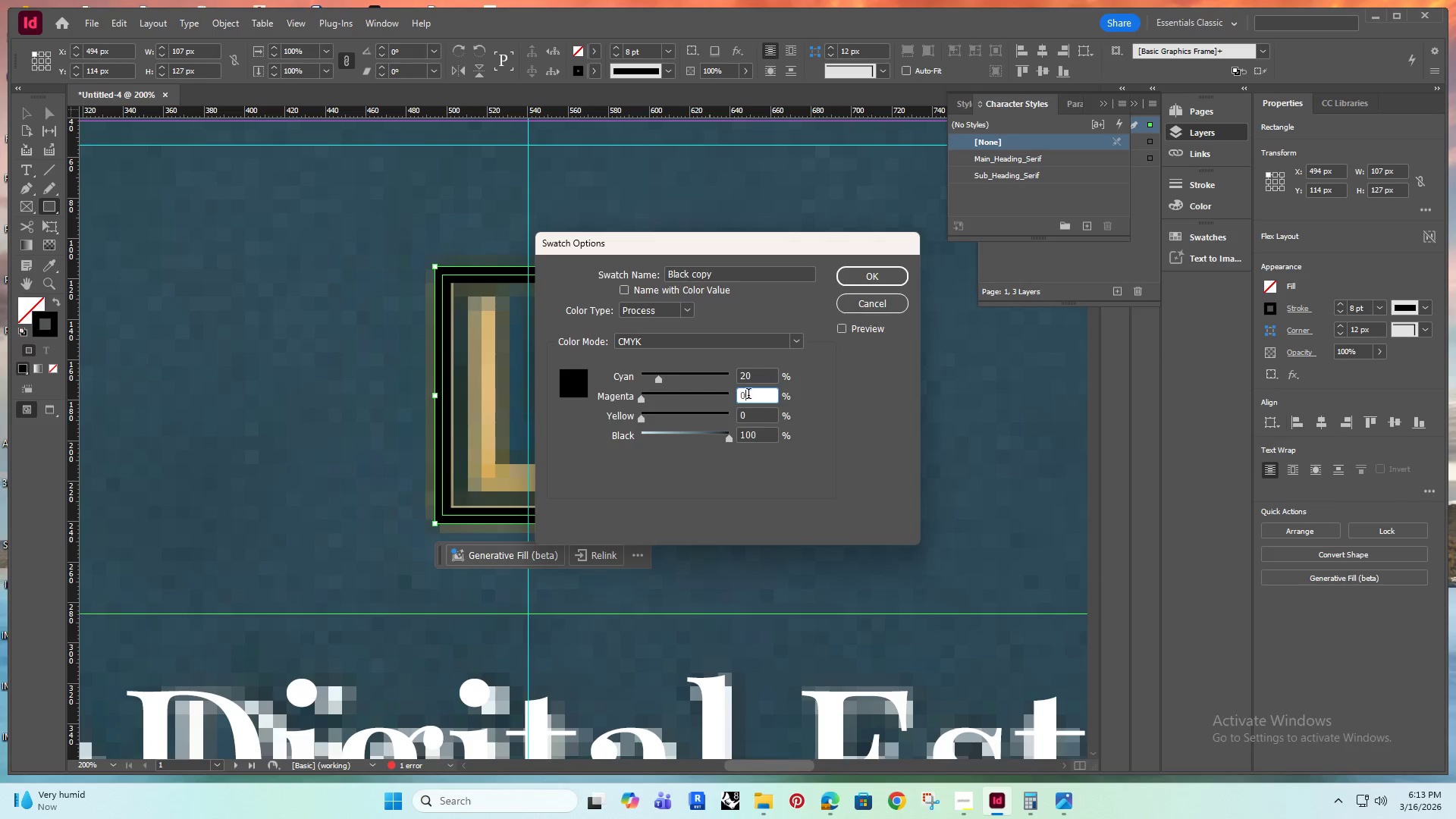 
left_click_drag(start_coordinate=[749, 395], to_coordinate=[733, 403])
 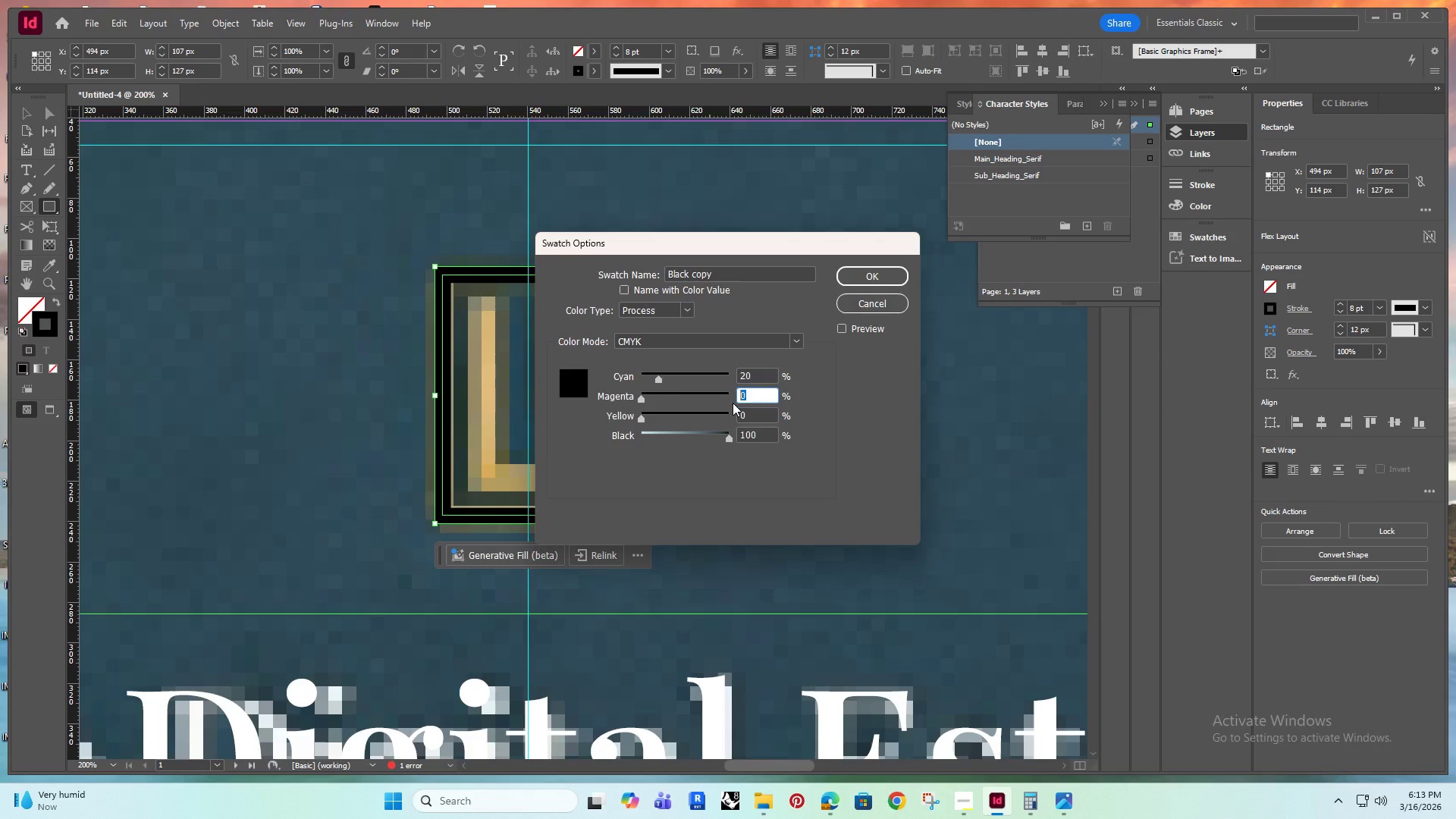 
type(30)
 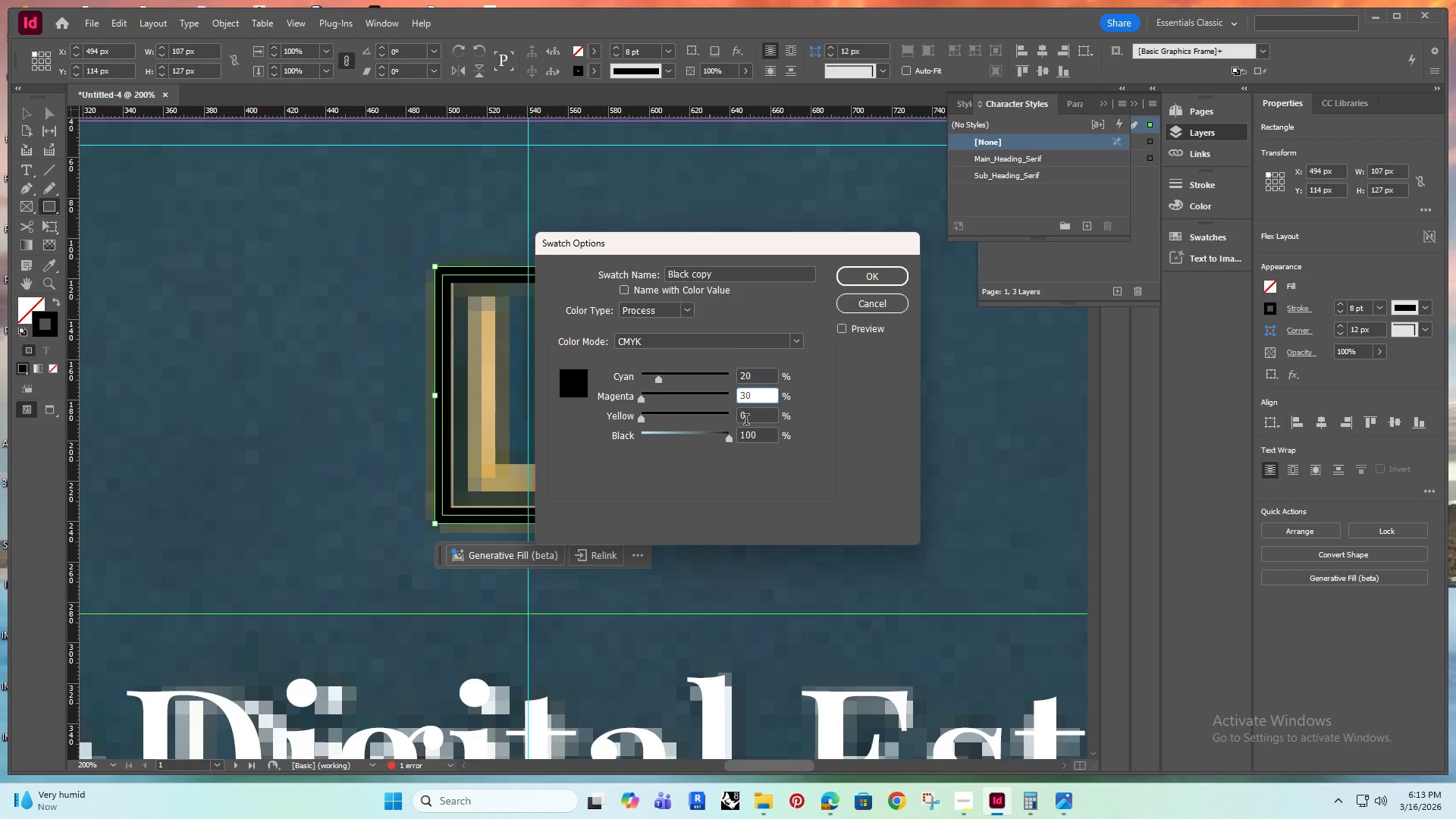 
left_click_drag(start_coordinate=[748, 419], to_coordinate=[732, 424])
 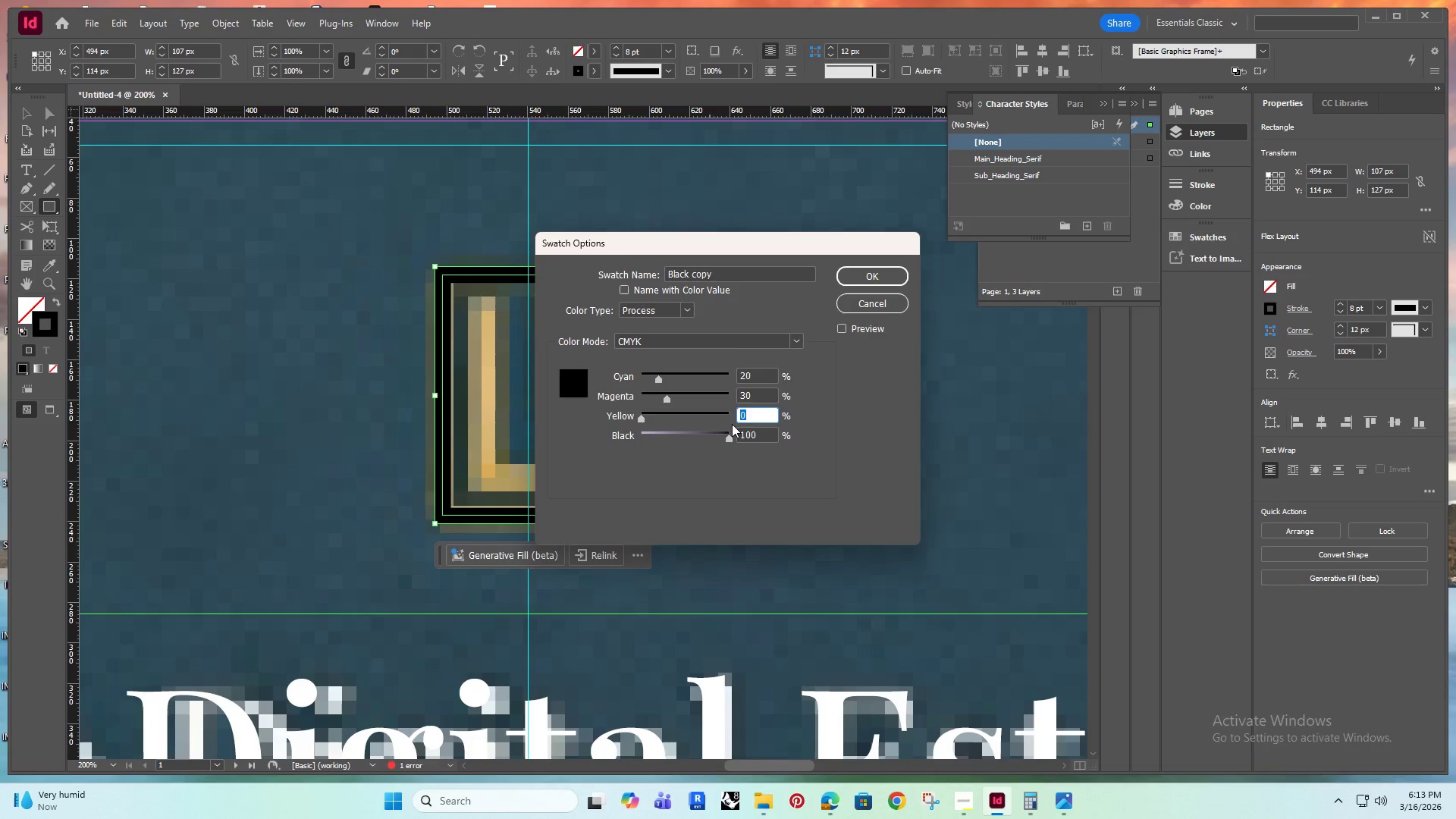 
type(70)
 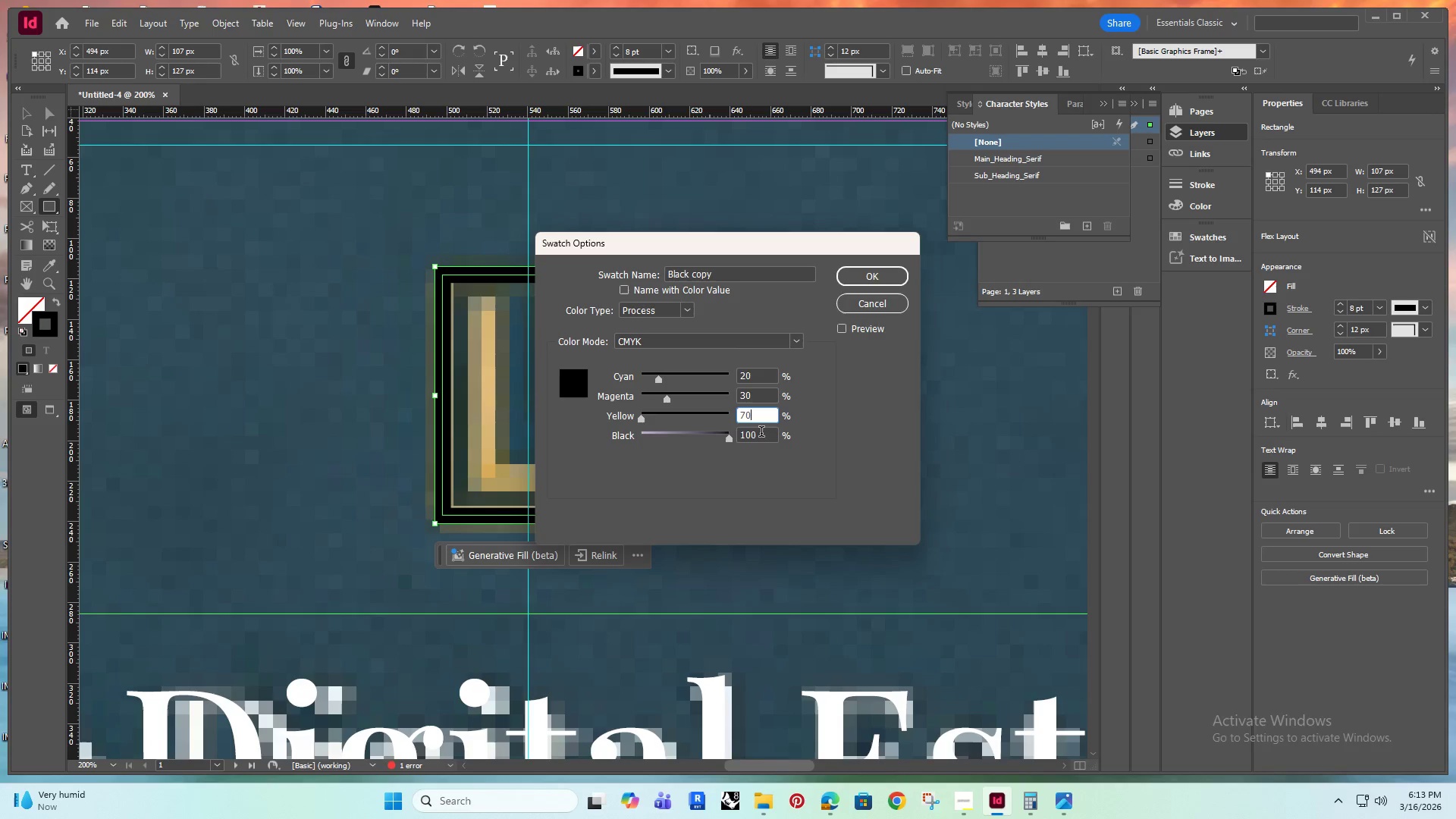 
left_click_drag(start_coordinate=[768, 440], to_coordinate=[748, 447])
 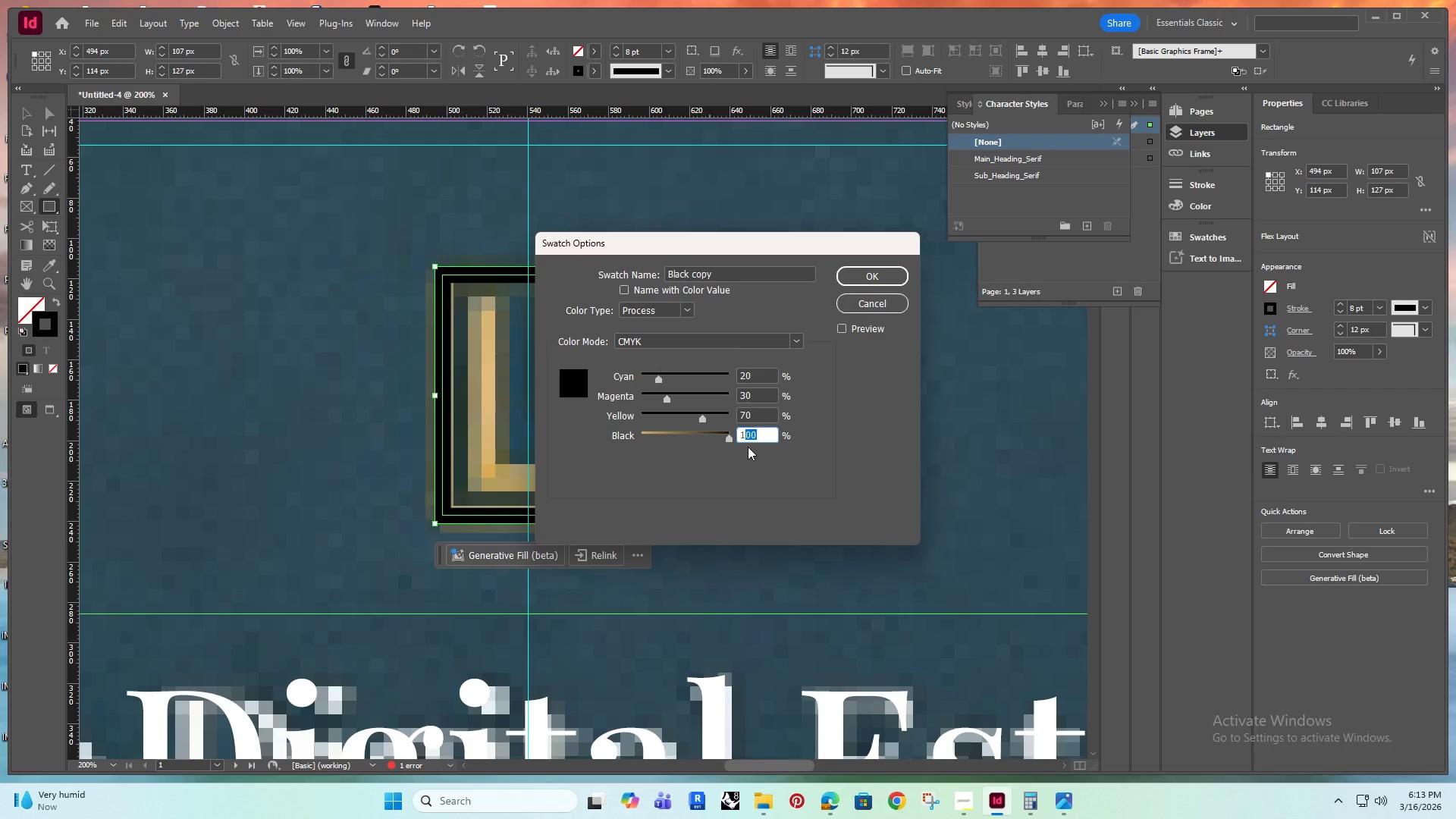 
key(Backspace)
key(Backspace)
key(Backspace)
key(Backspace)
type(15)
 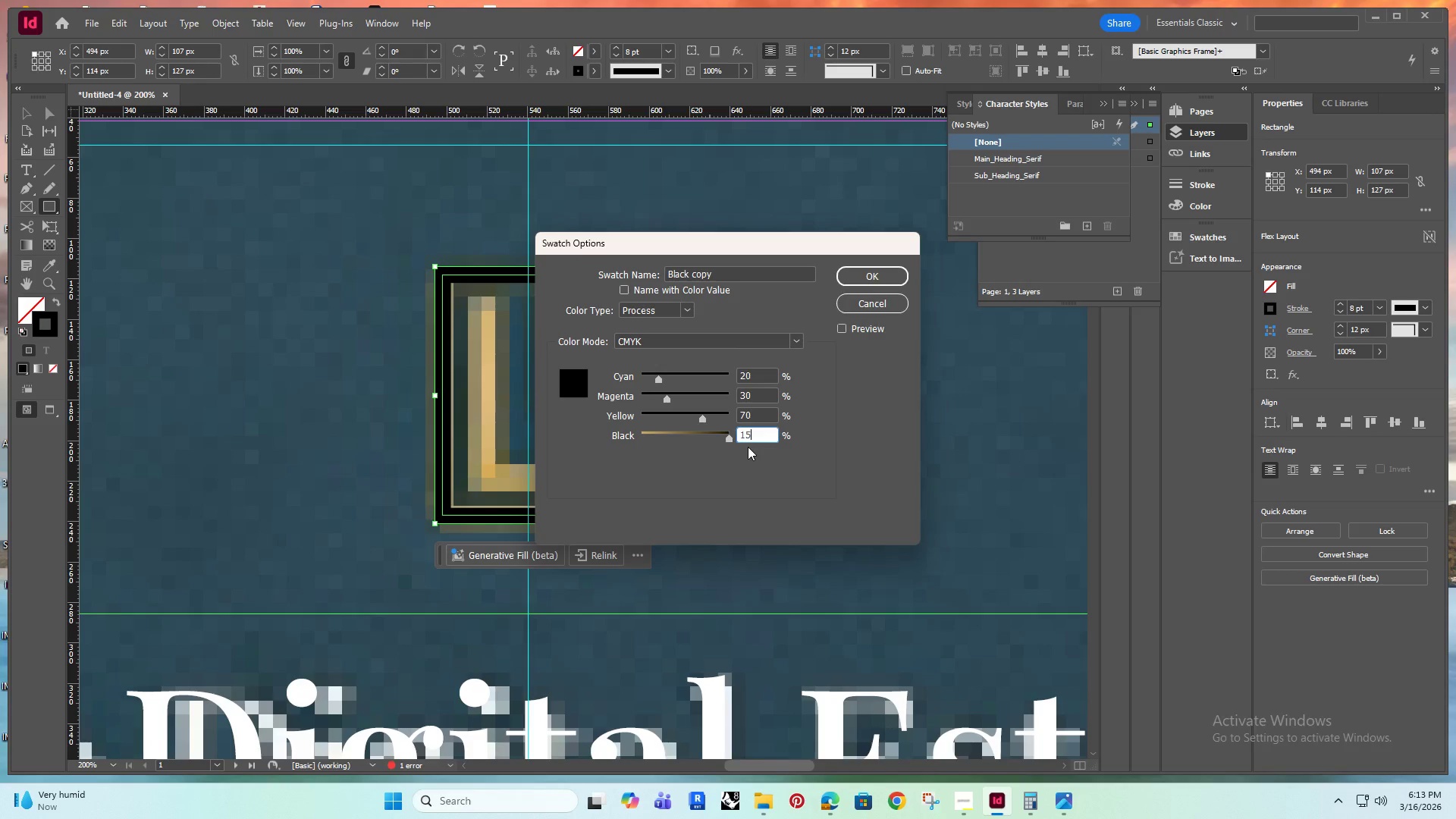 
key(Enter)
 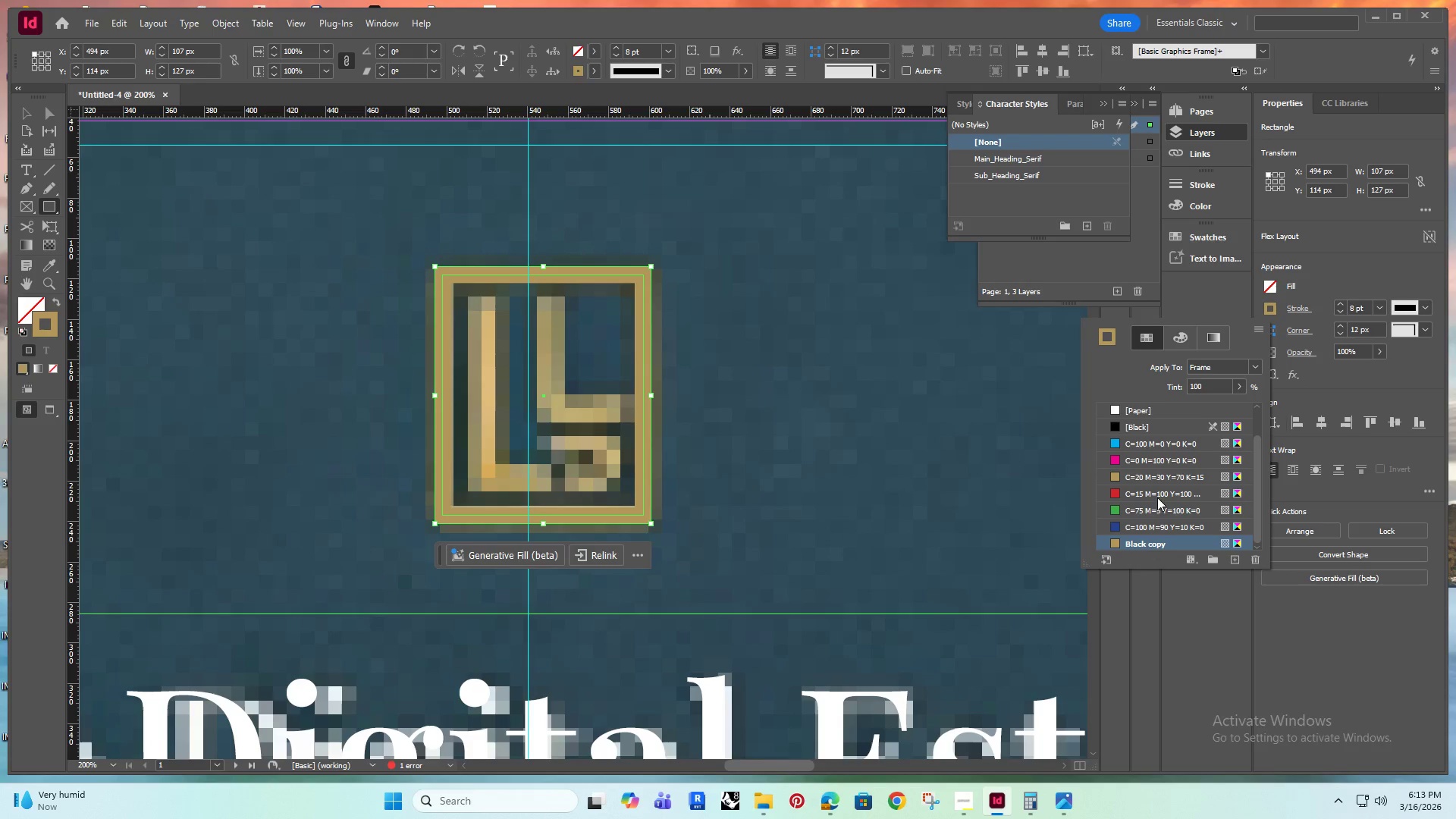 
left_click([1147, 540])
 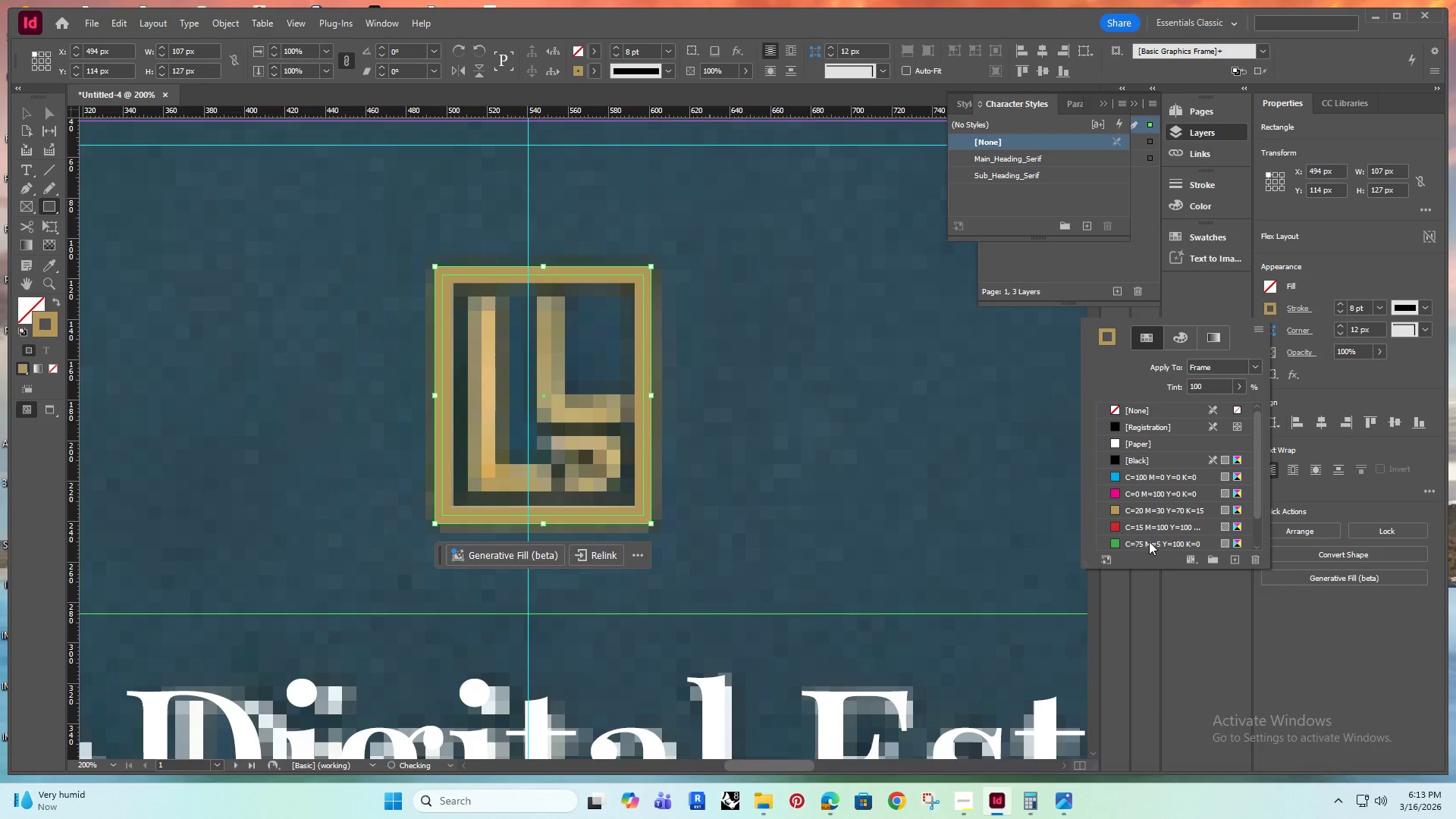 
right_click([1149, 541])
 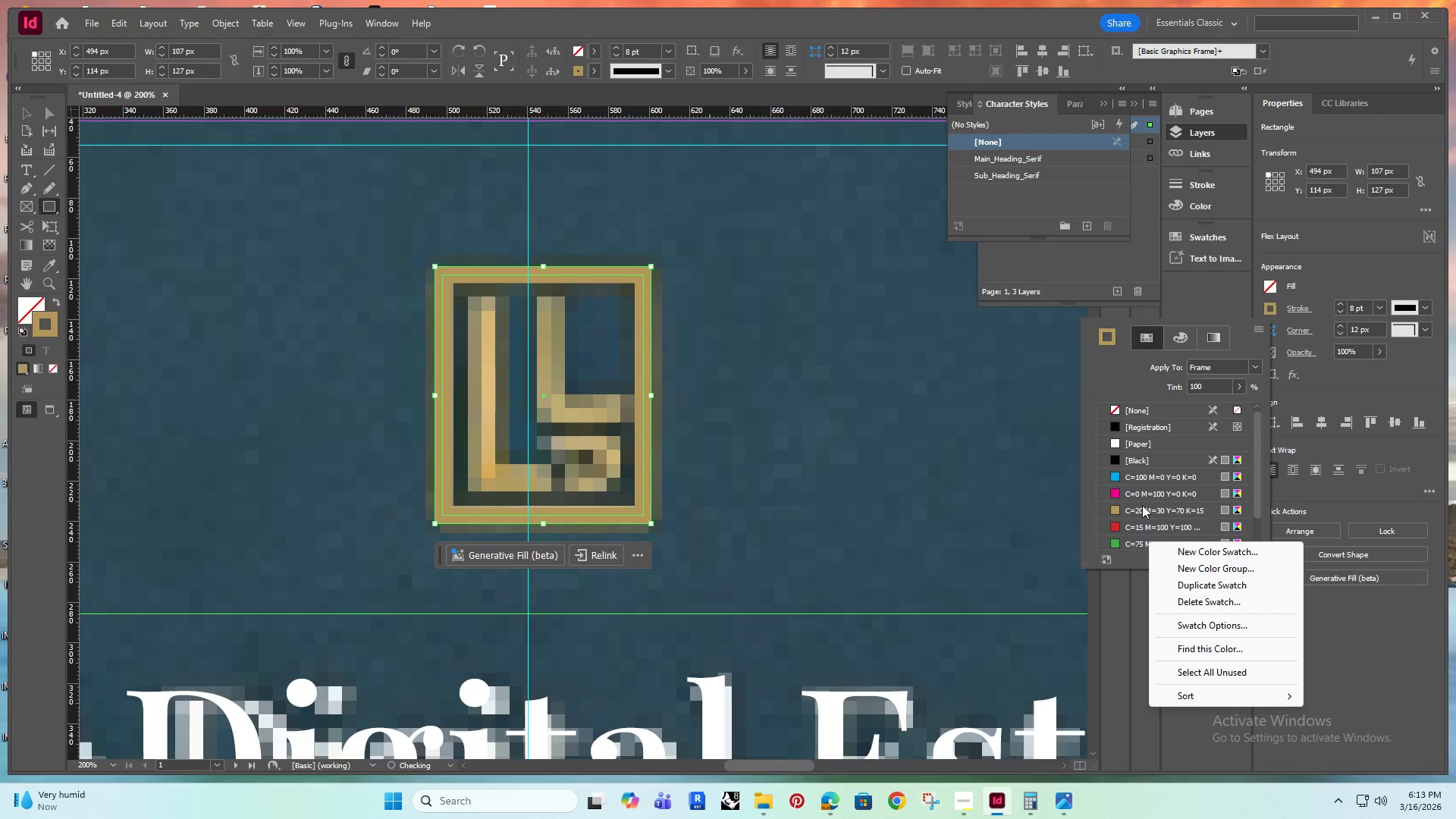 
left_click([1147, 503])
 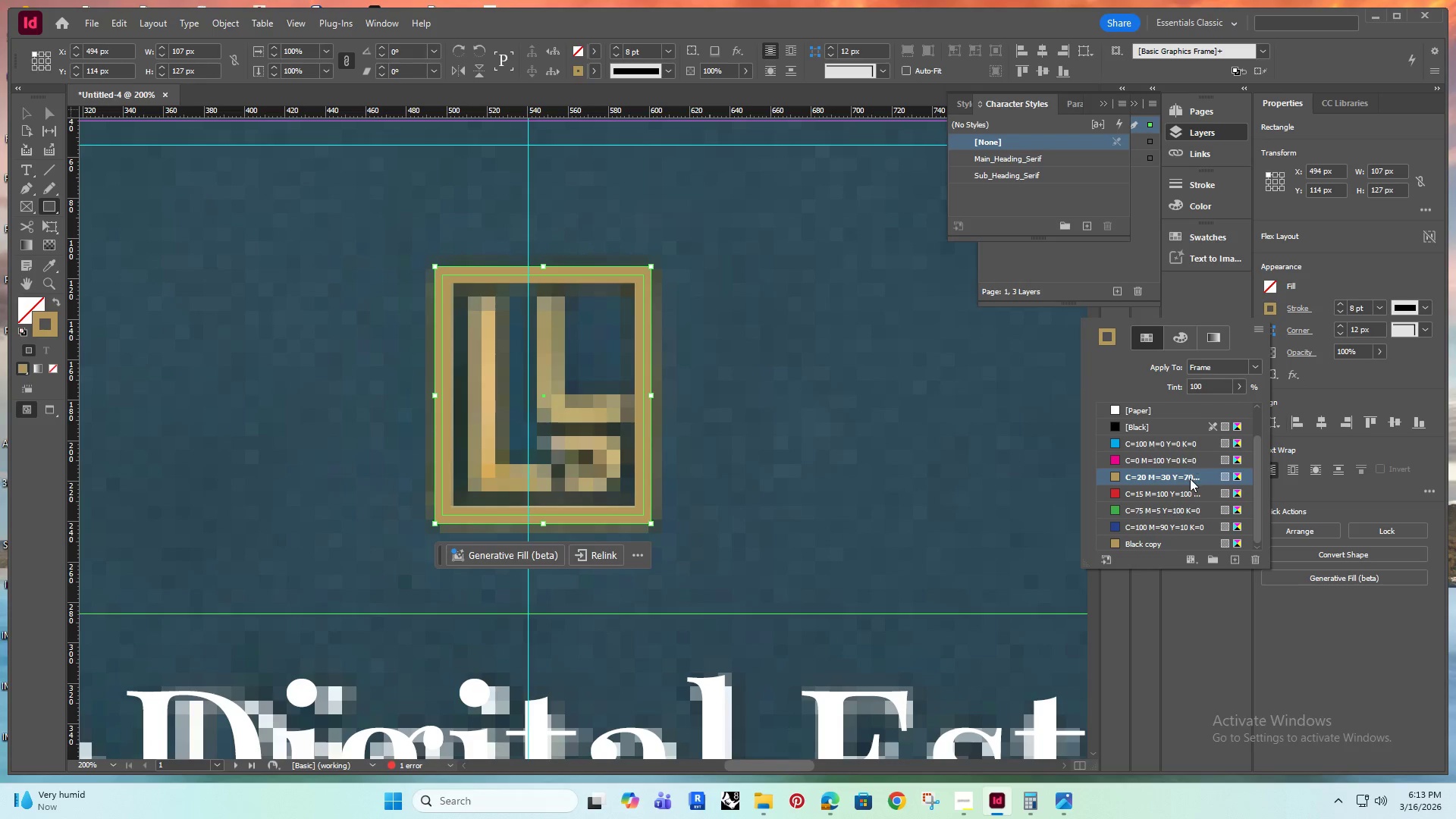 
scroll: coordinate [1143, 505], scroll_direction: down, amount: 7.0
 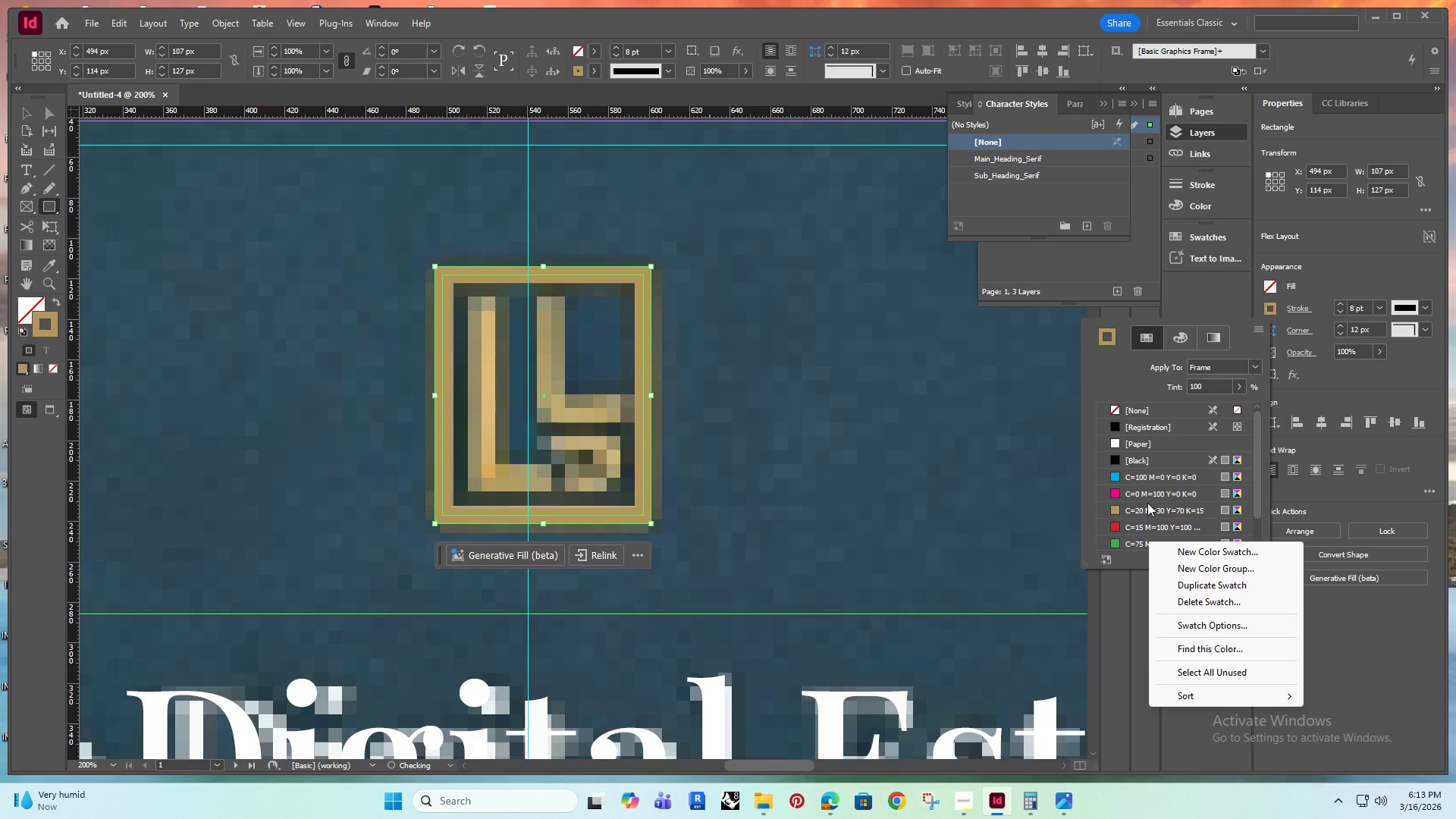 
right_click([1190, 479])
 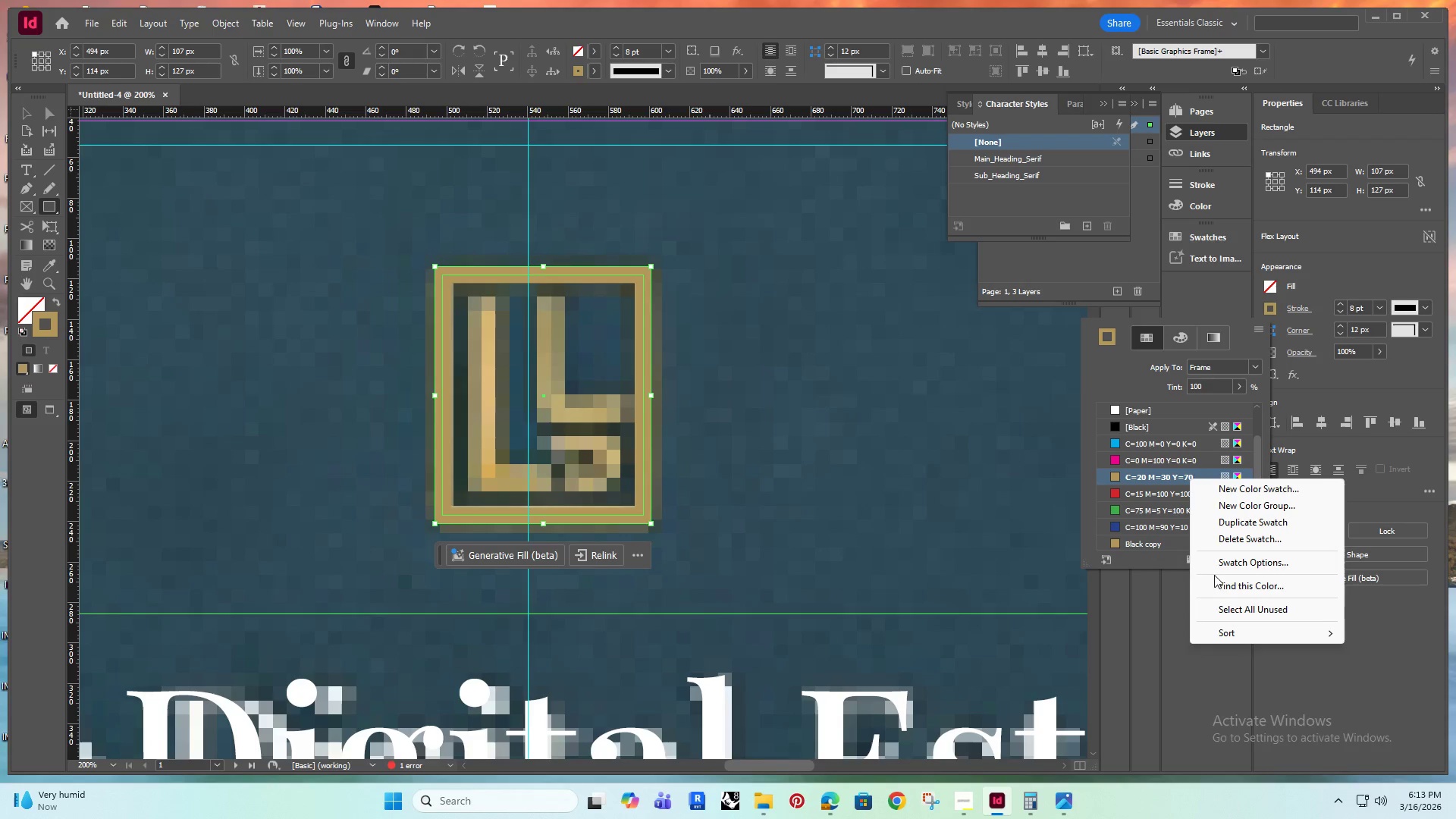 
left_click([1232, 541])
 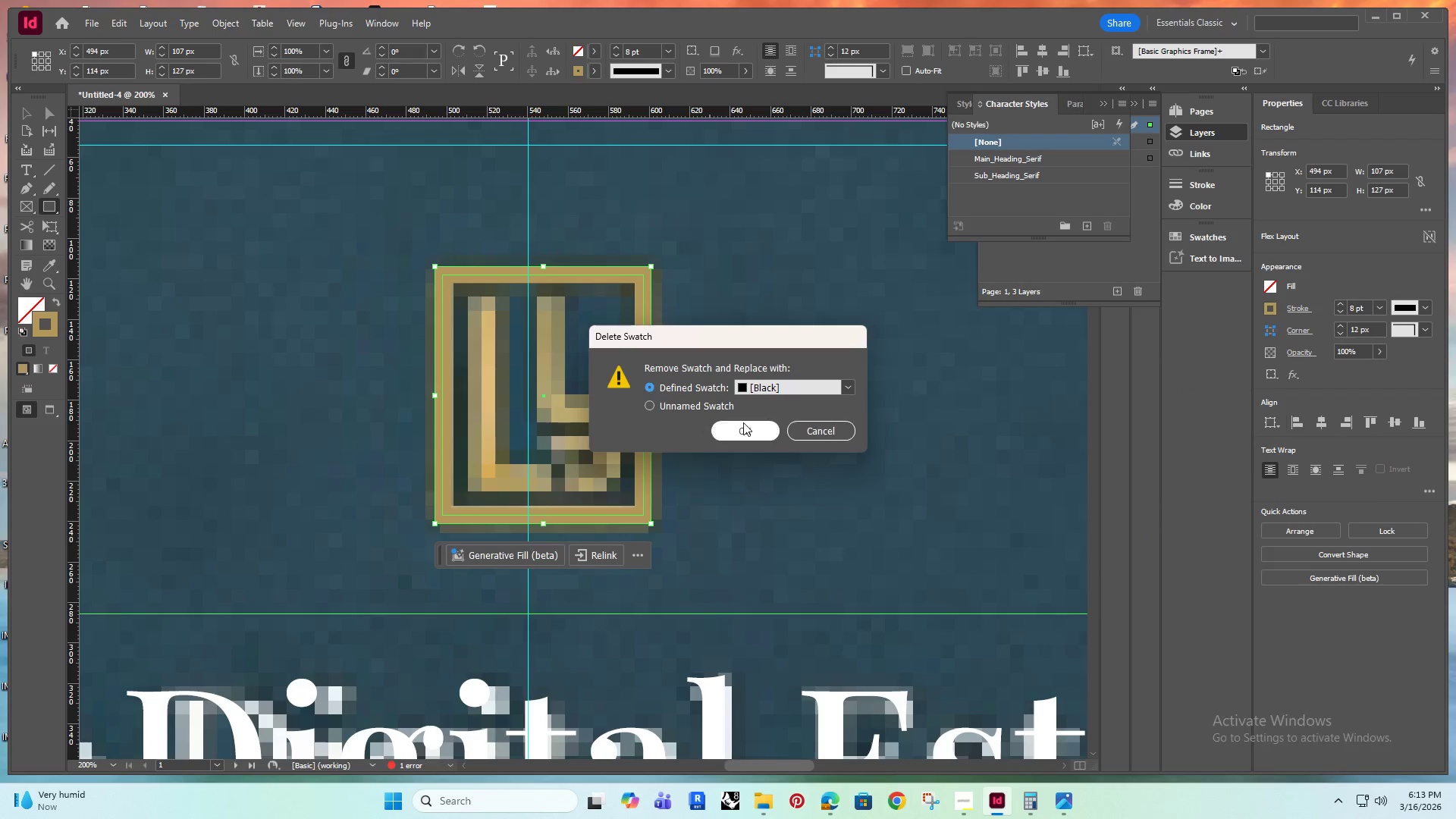 
left_click([814, 433])
 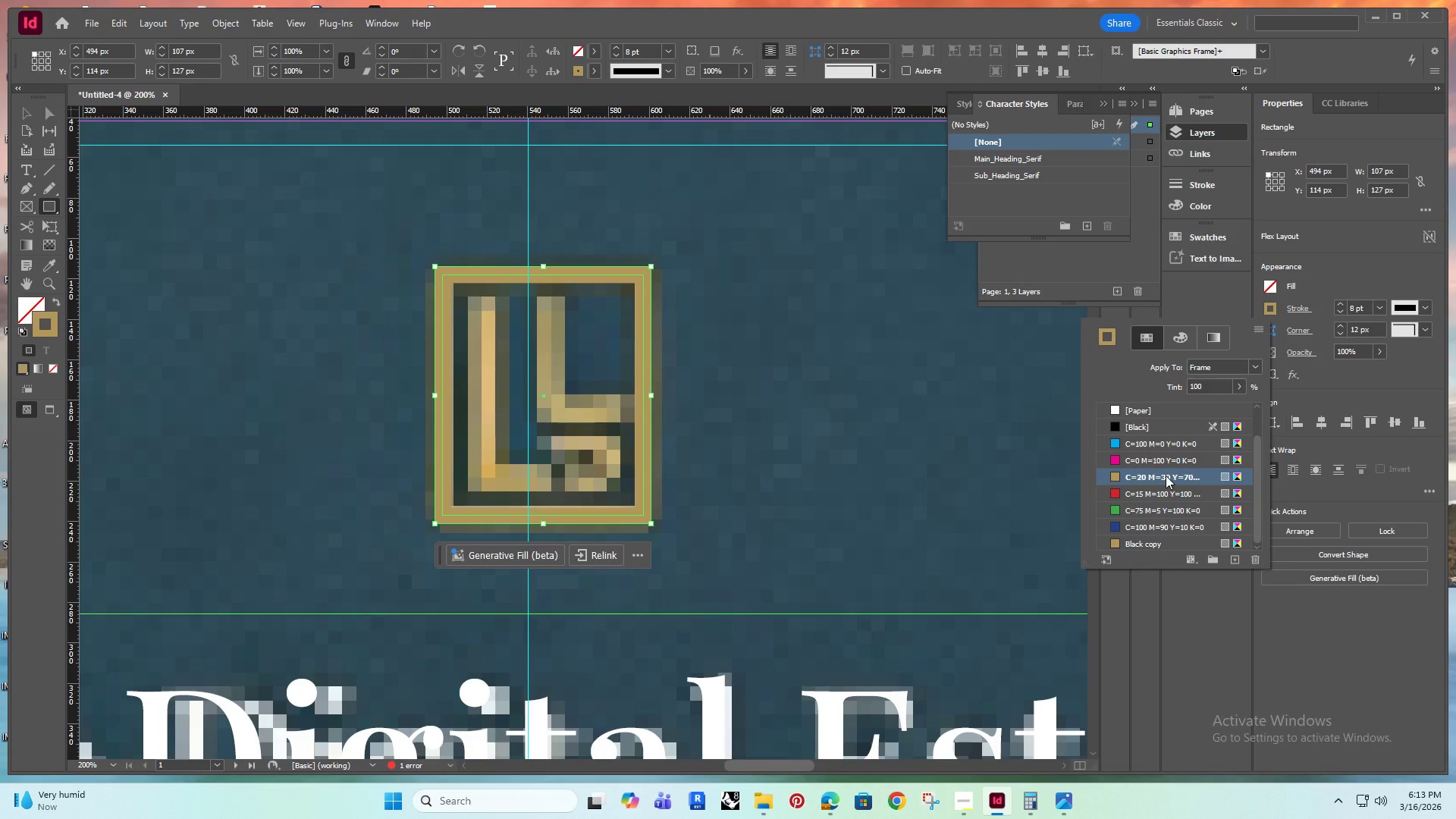 
scroll: coordinate [1153, 478], scroll_direction: down, amount: 1.0
 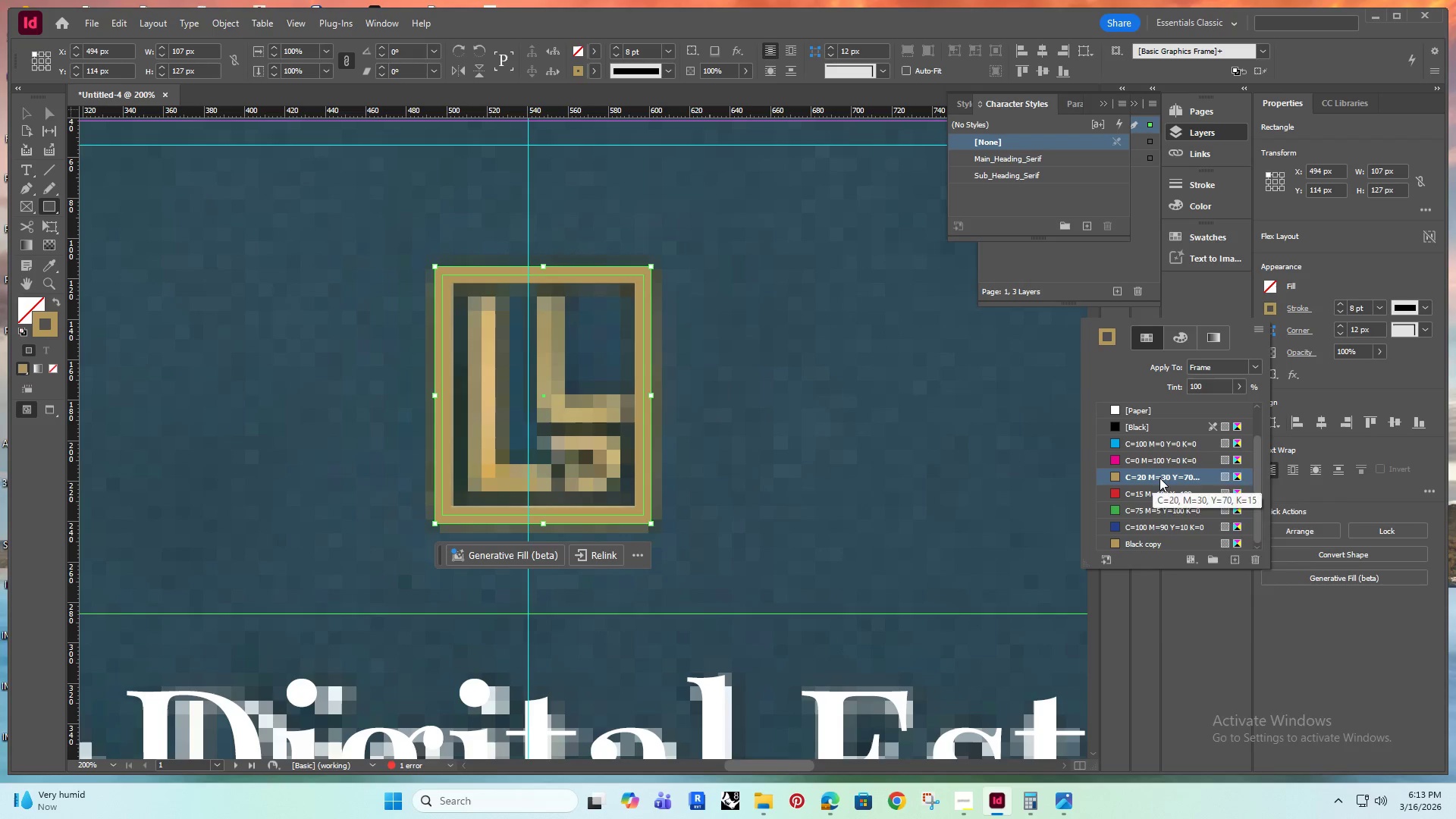 
right_click([1159, 478])
 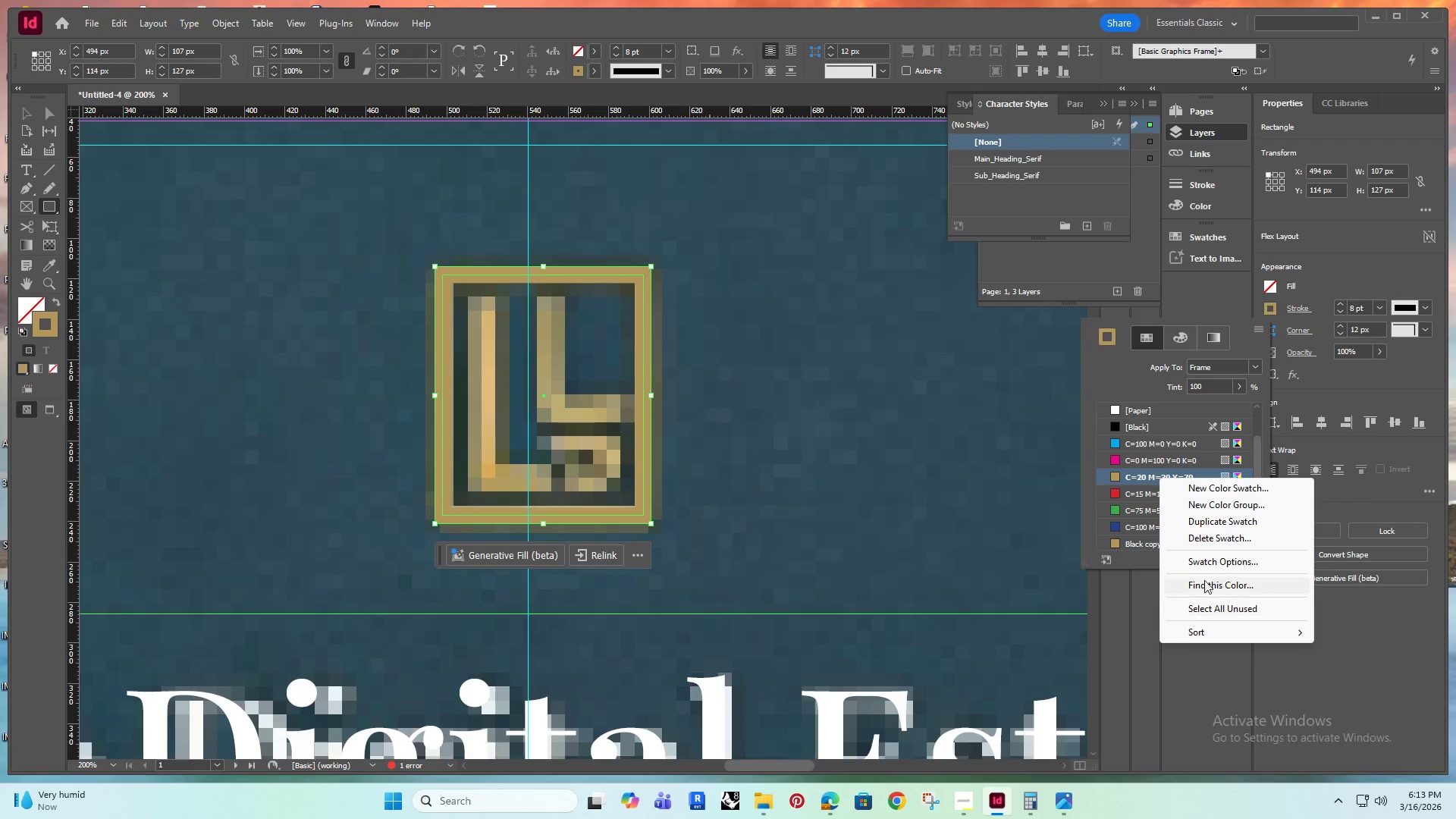 
left_click([1212, 537])
 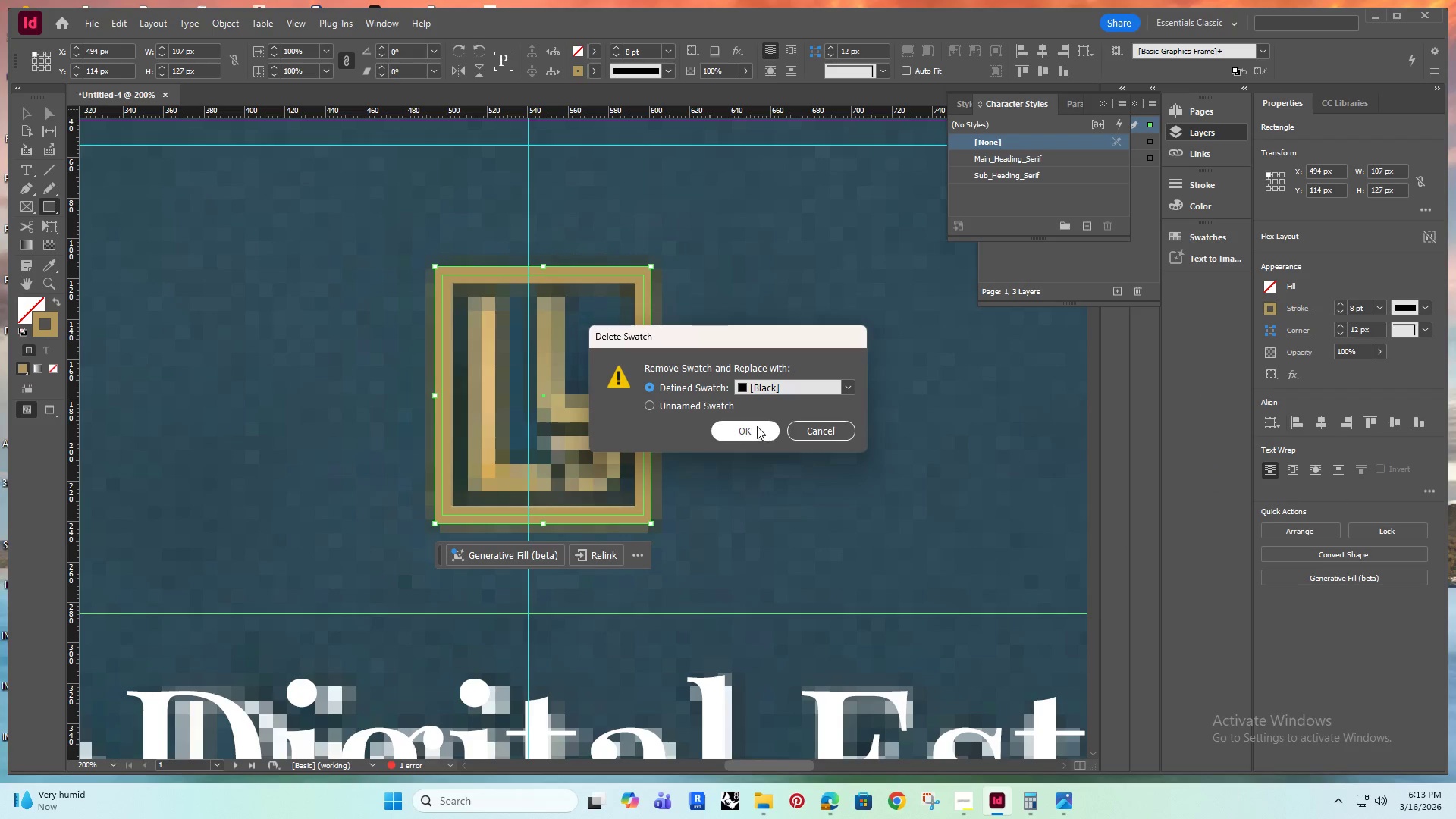 
left_click([755, 424])
 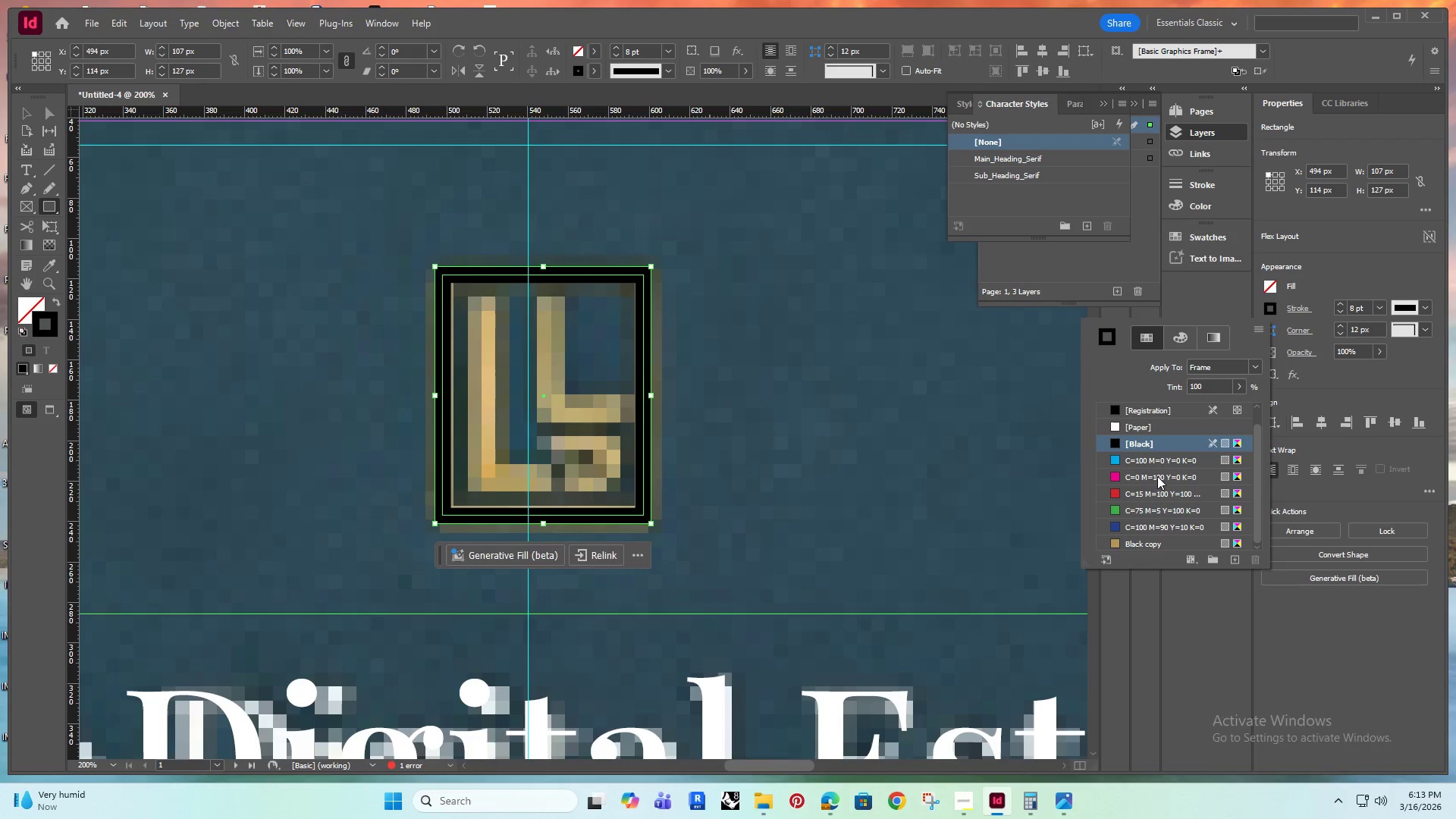 
left_click([1151, 472])
 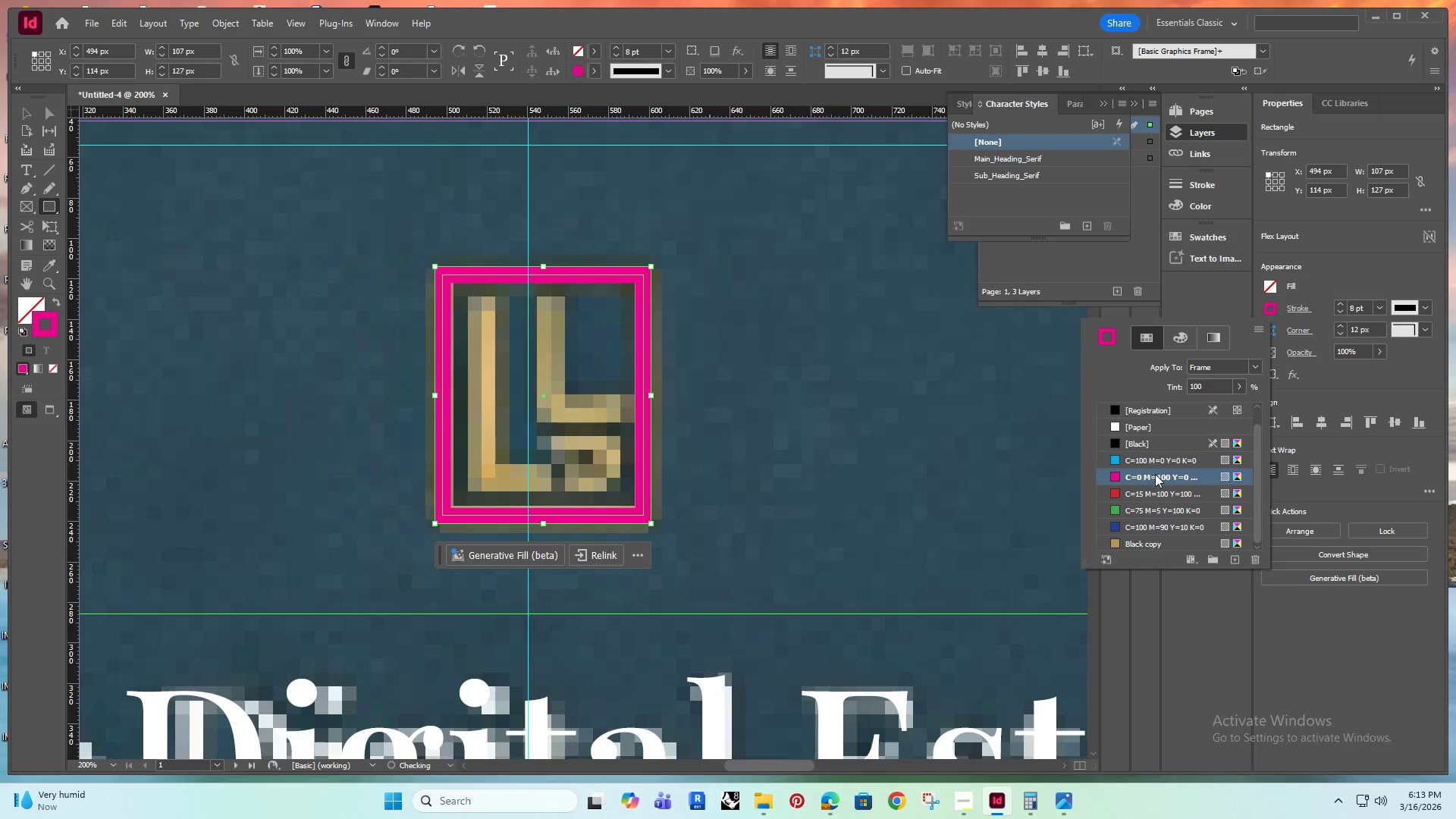 
right_click([1155, 475])
 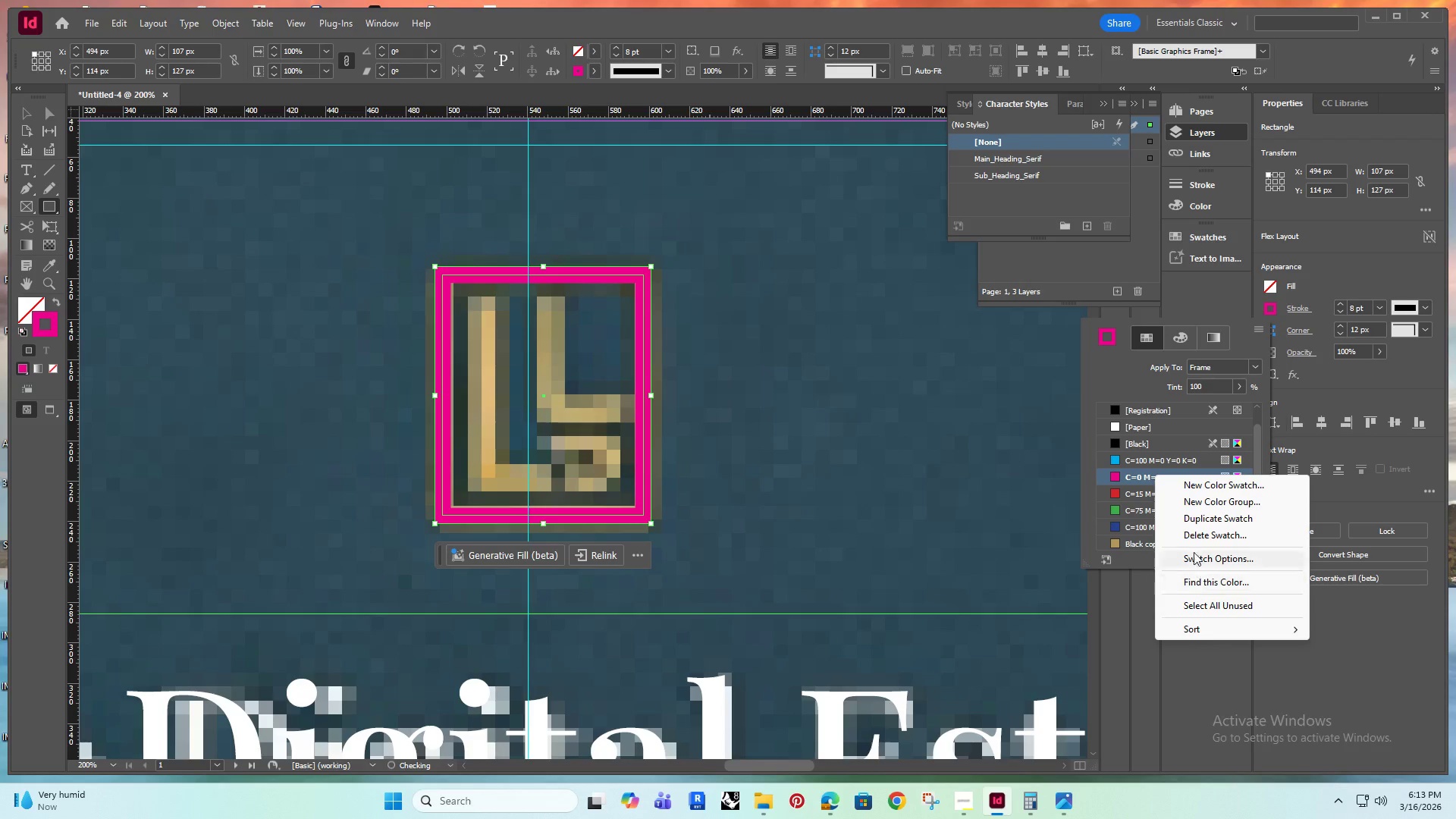 
left_click([1199, 535])
 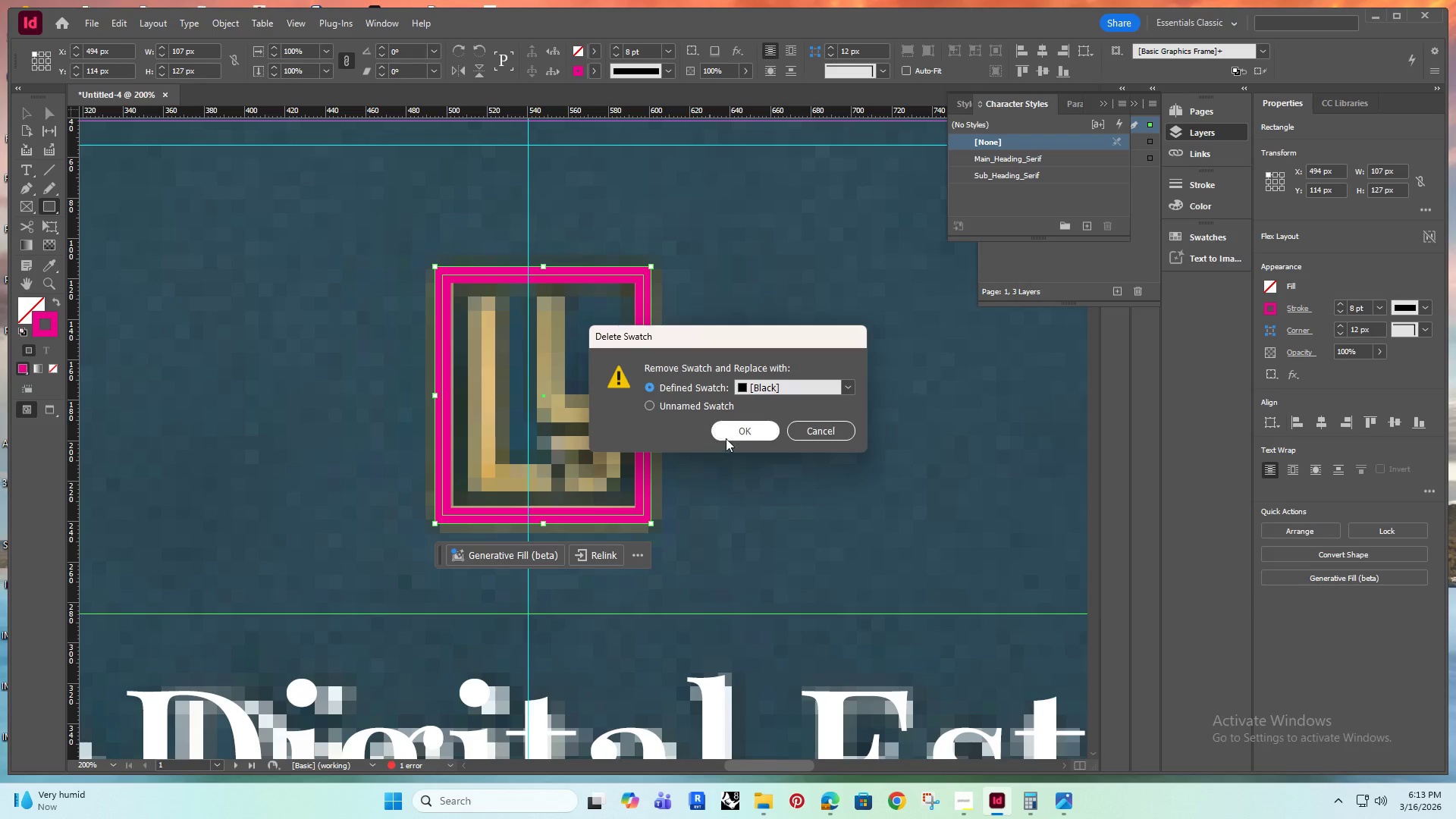 
left_click([736, 429])
 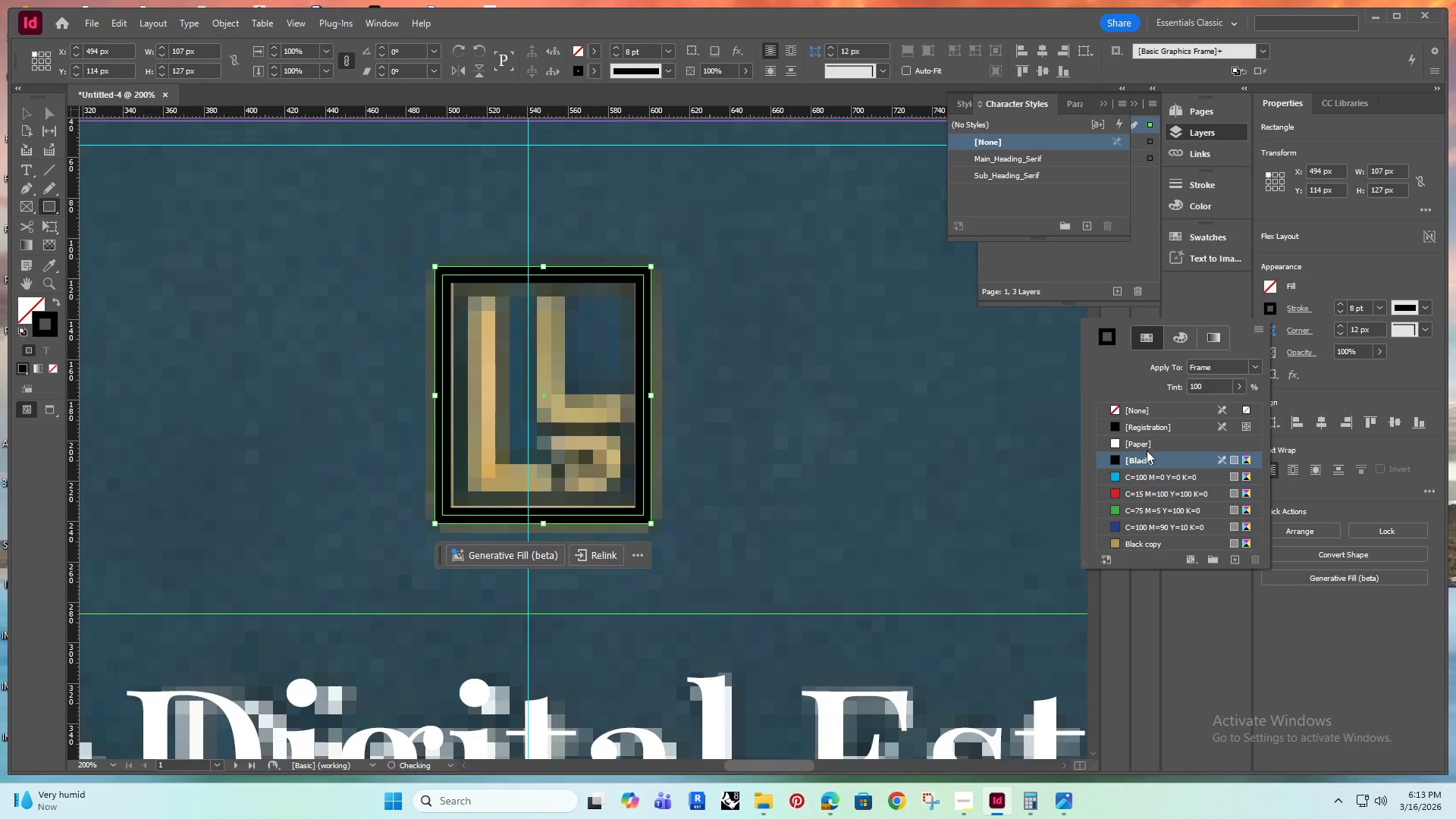 
right_click([1156, 457])
 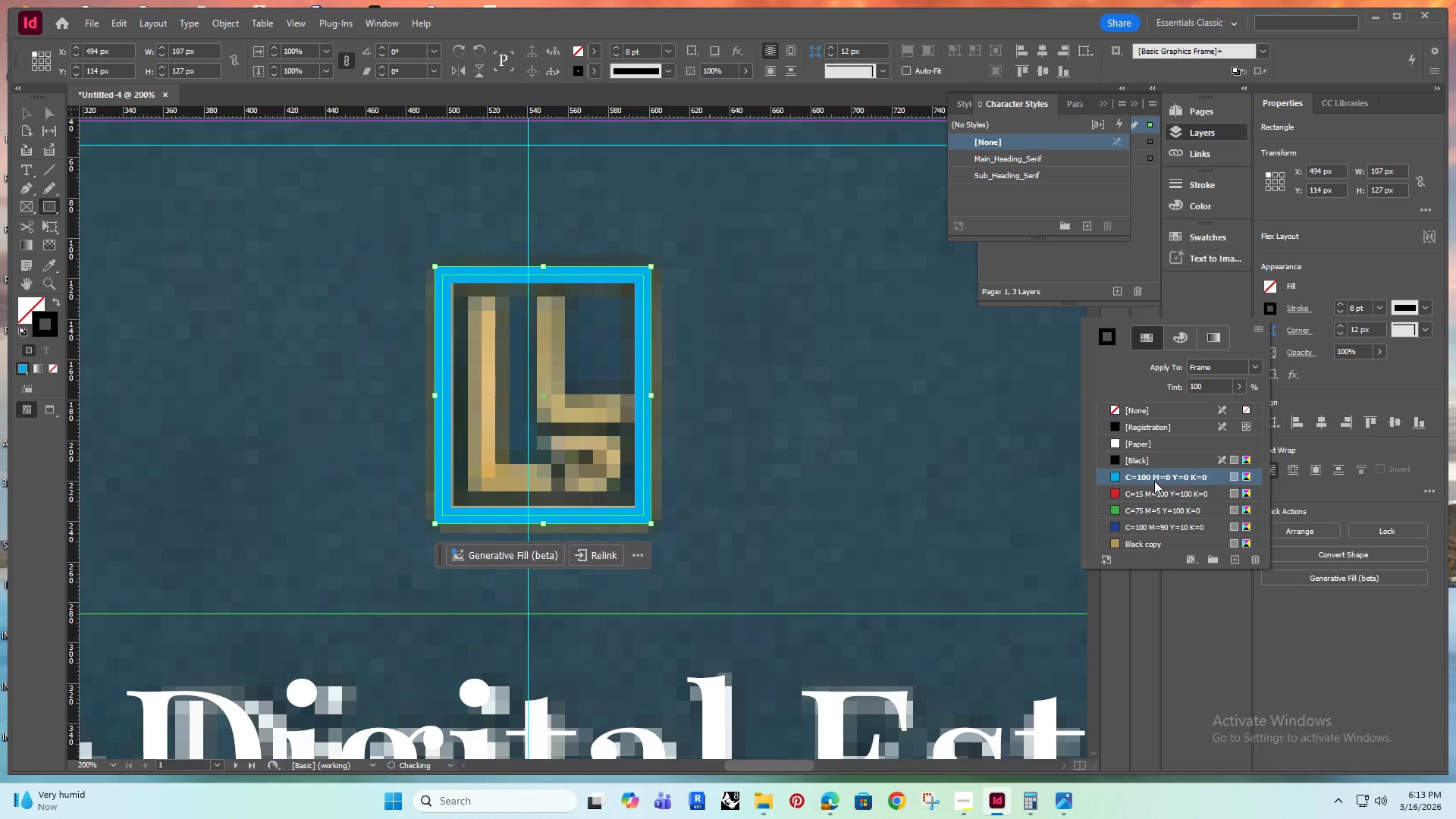 
right_click([1160, 478])
 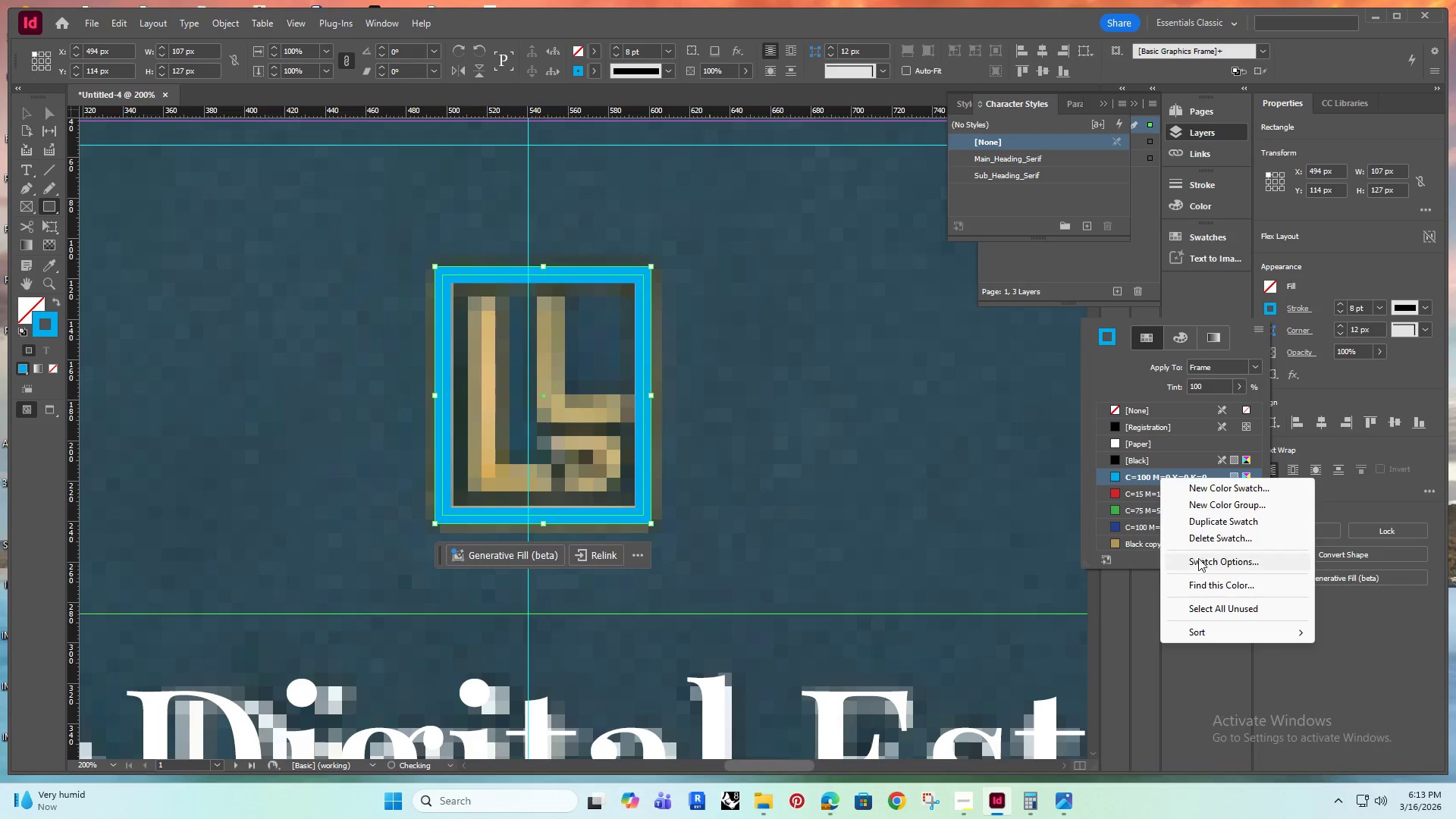 
left_click([1203, 535])
 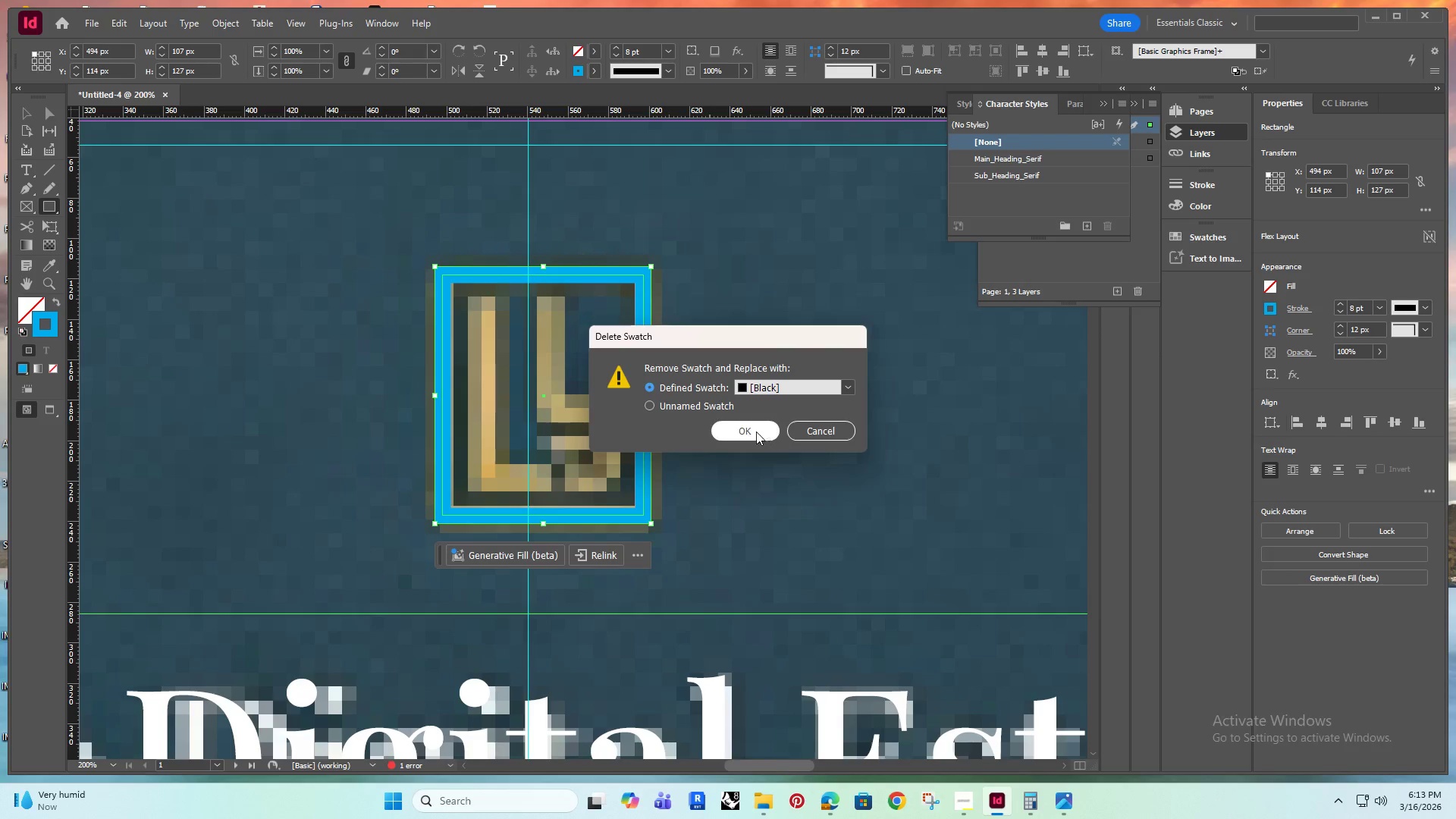 
left_click([775, 437])
 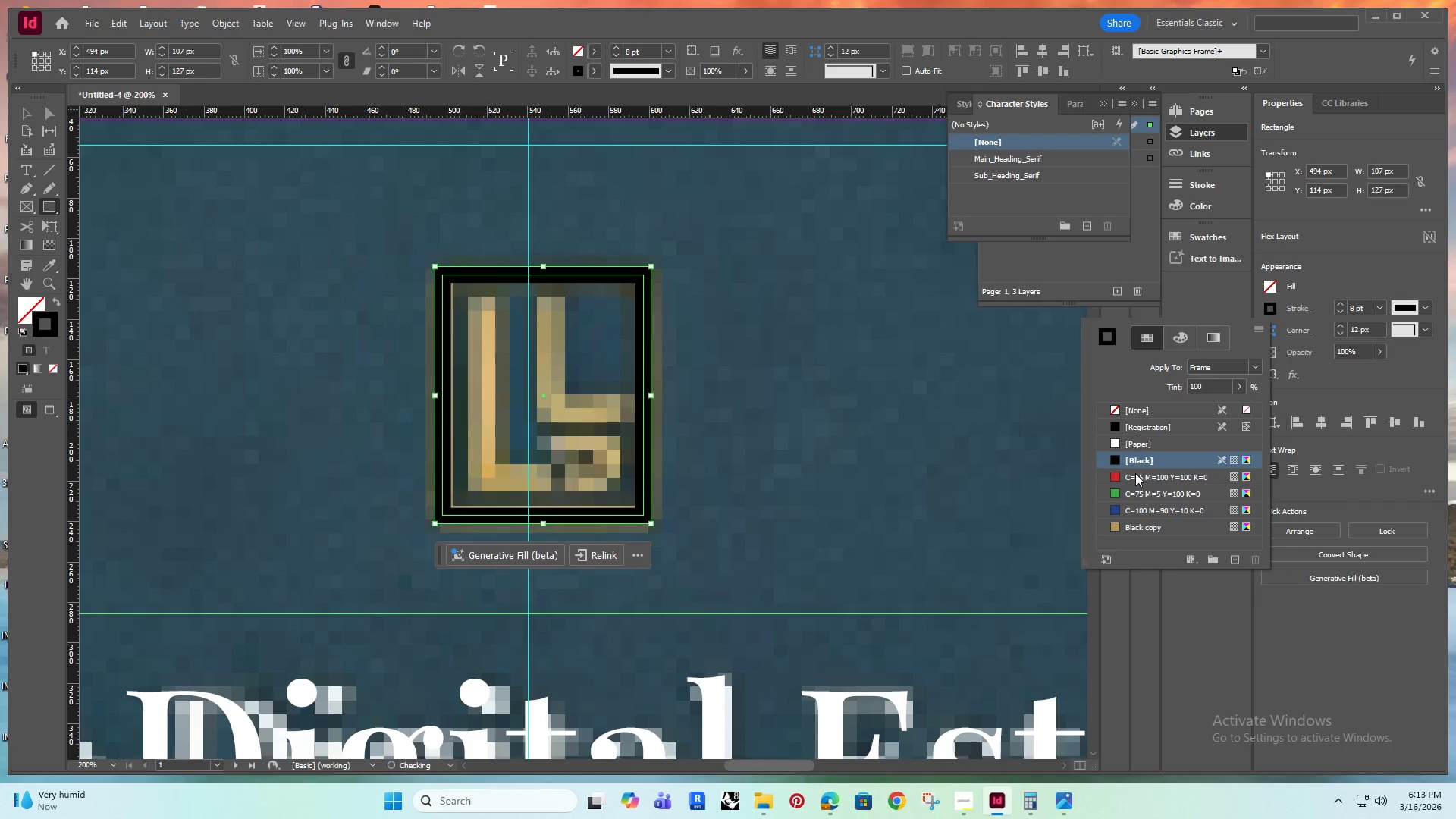 
left_click([1153, 472])
 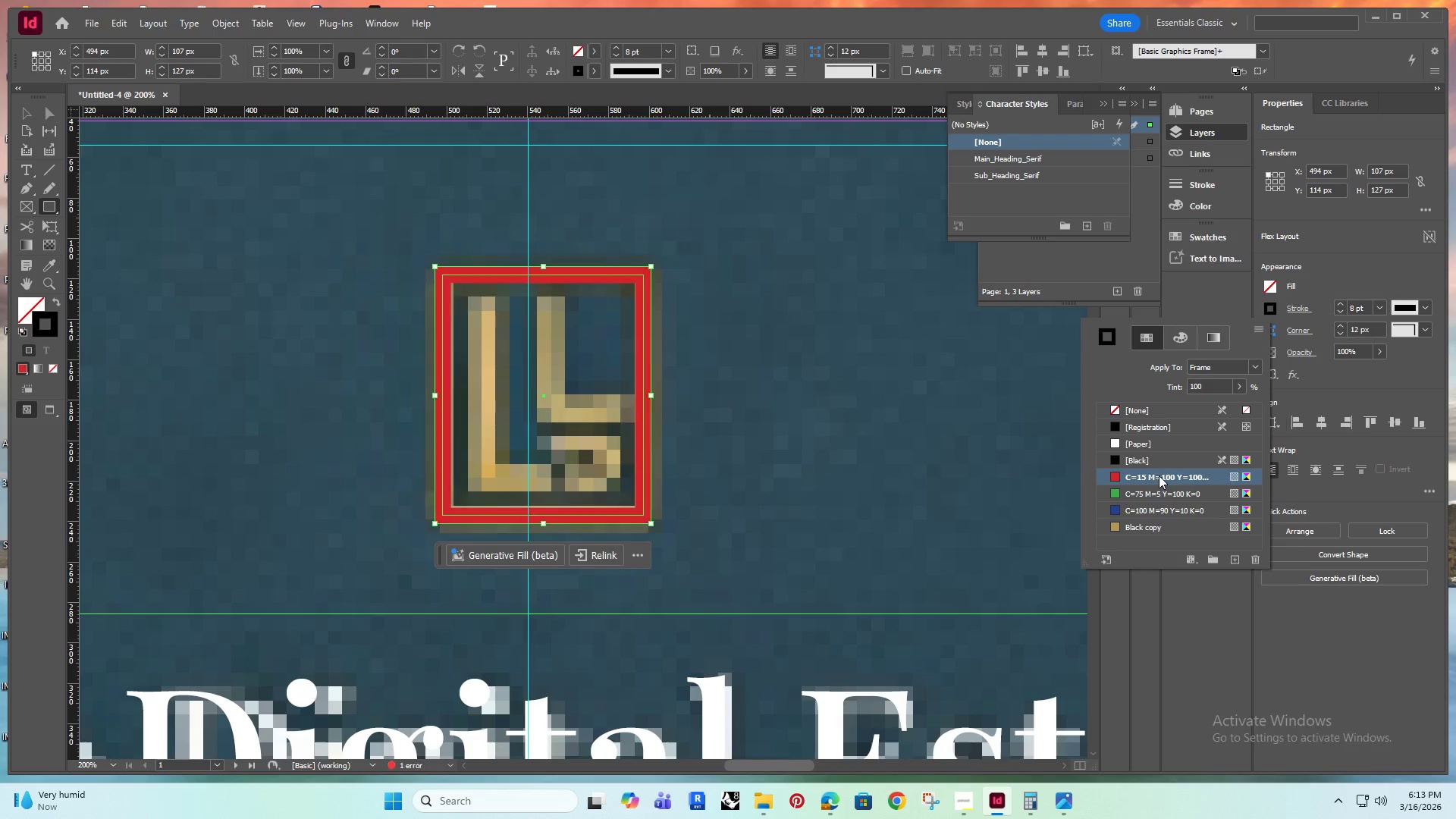 
right_click([1159, 475])
 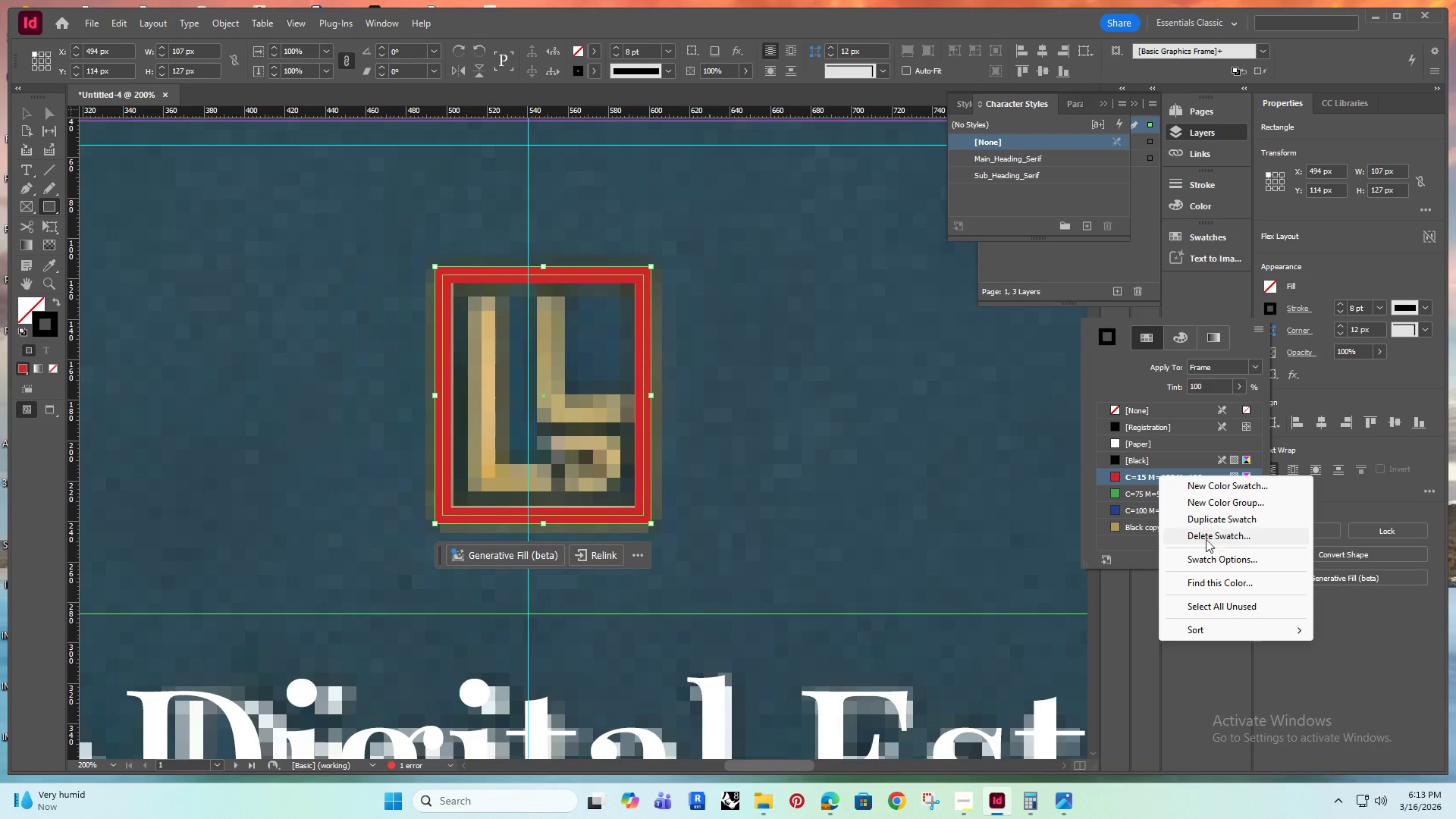 
left_click([1199, 531])
 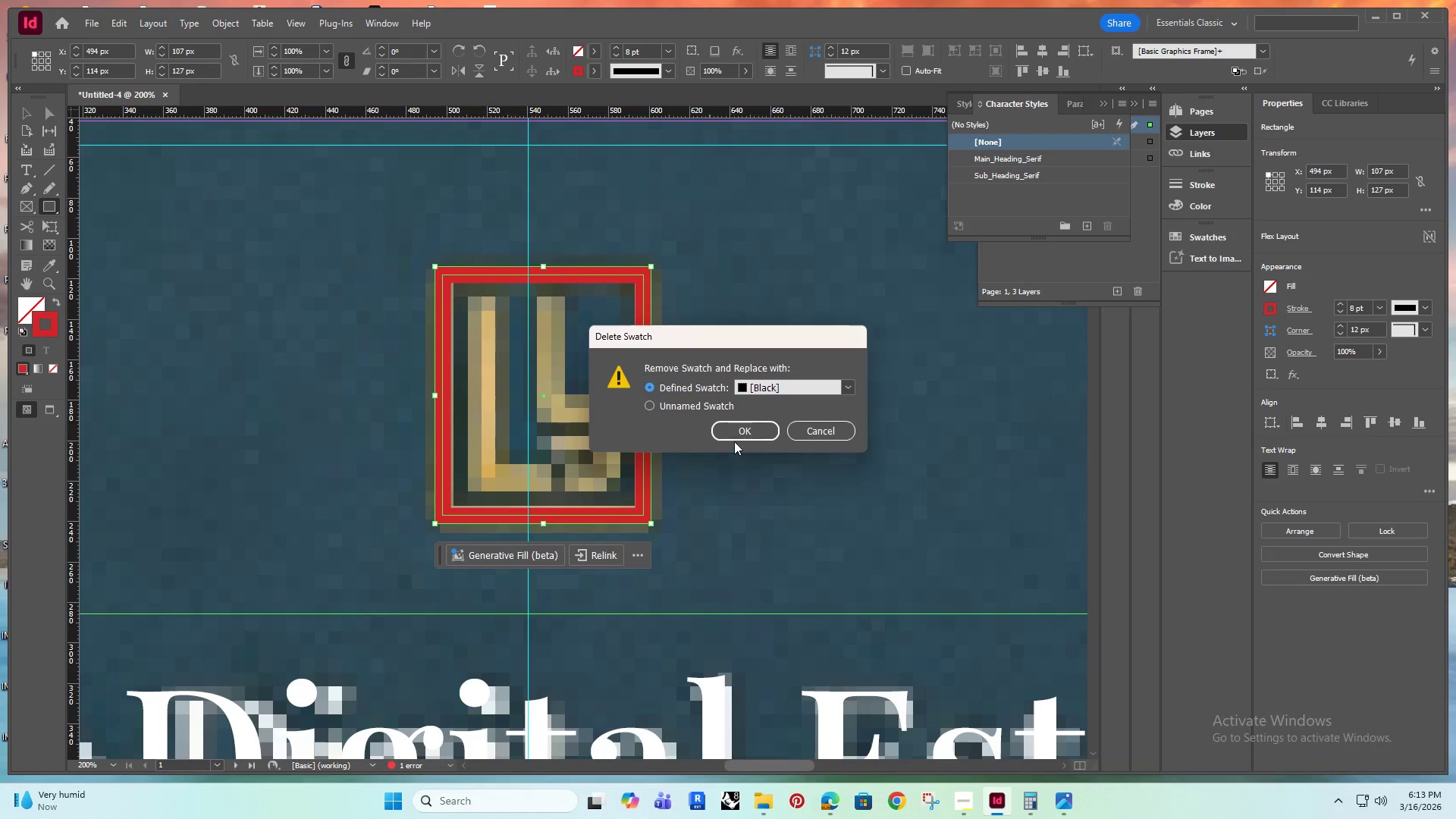 
left_click([744, 433])
 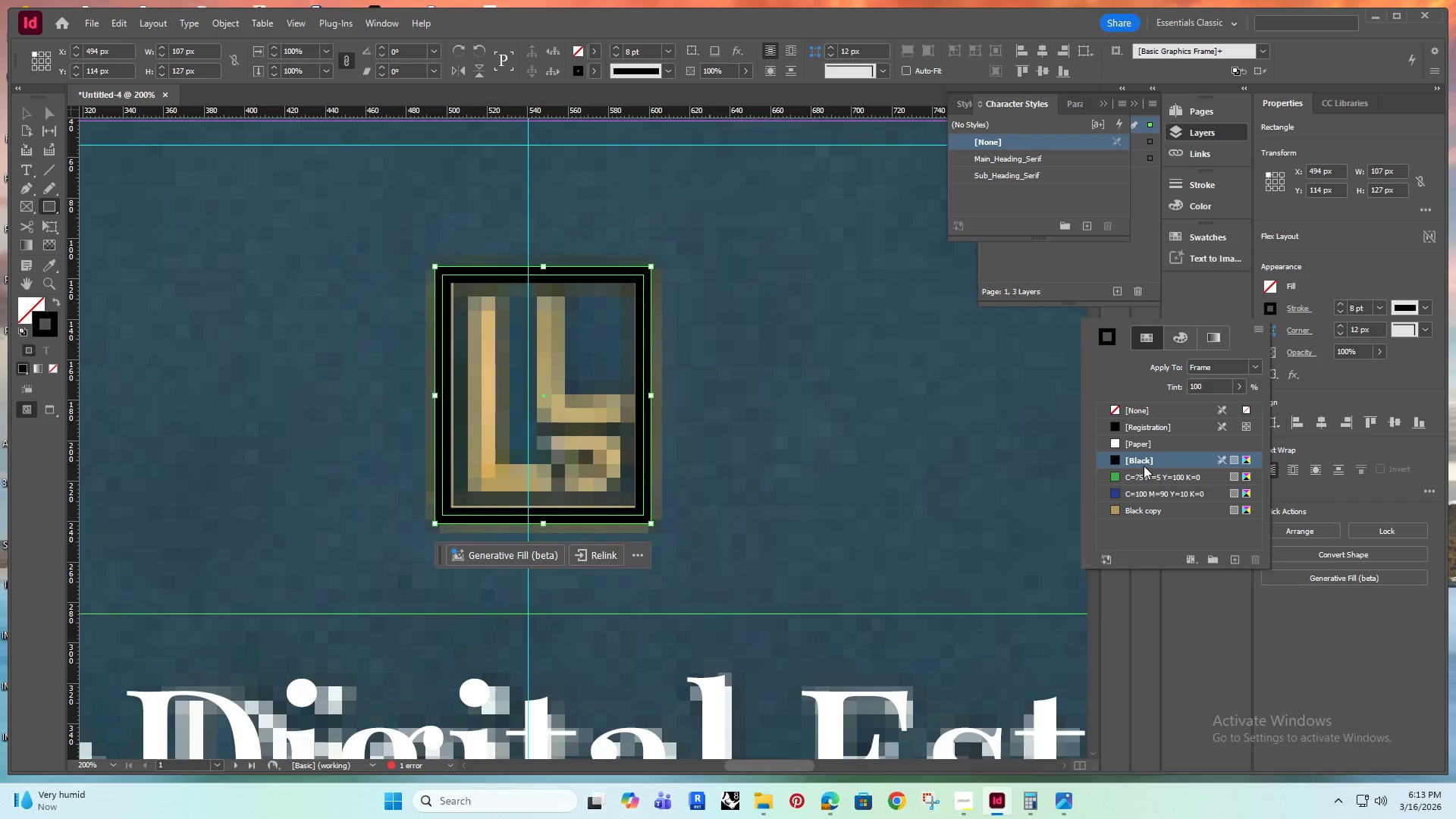 
left_click([1151, 474])
 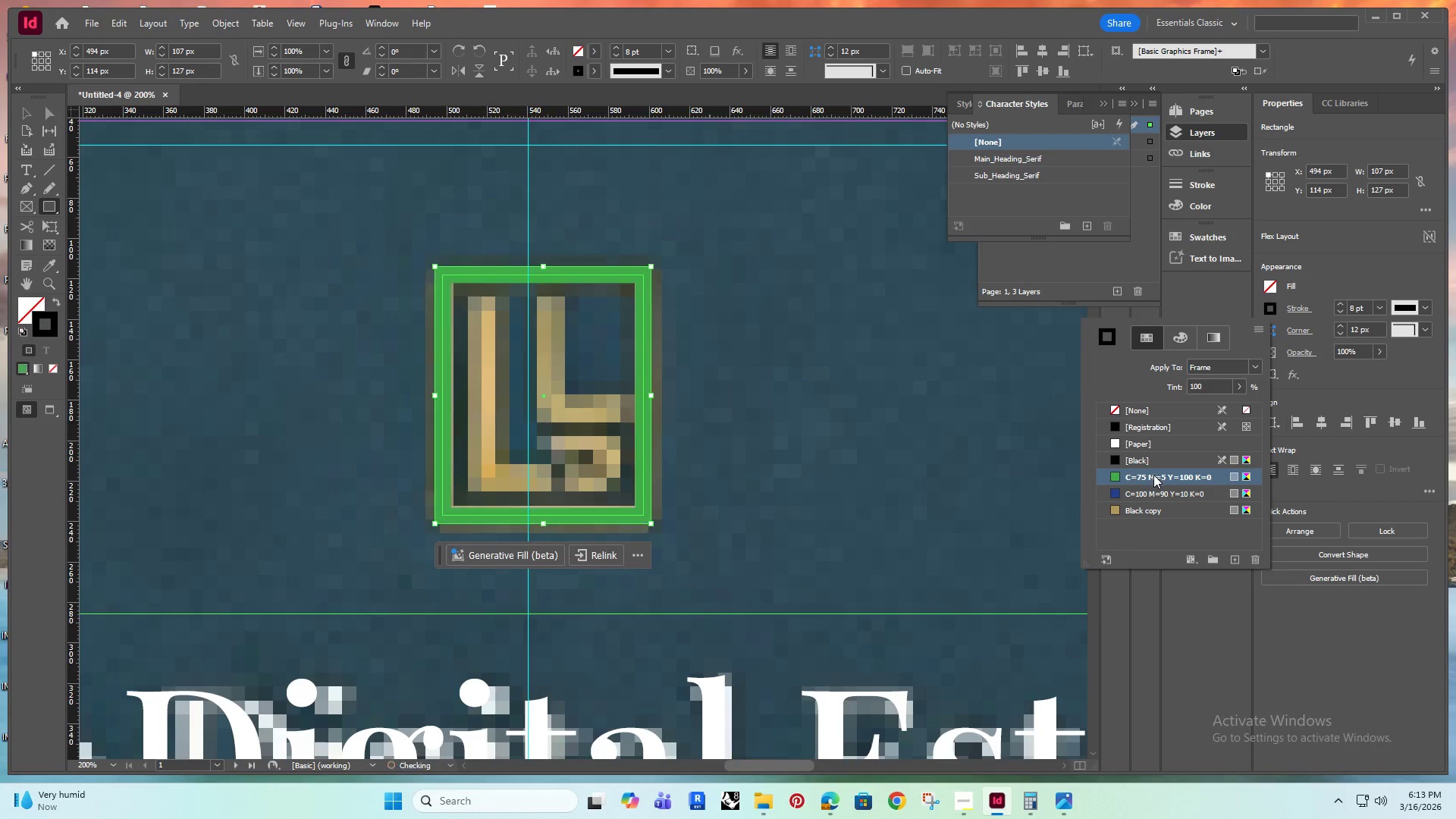 
right_click([1153, 475])
 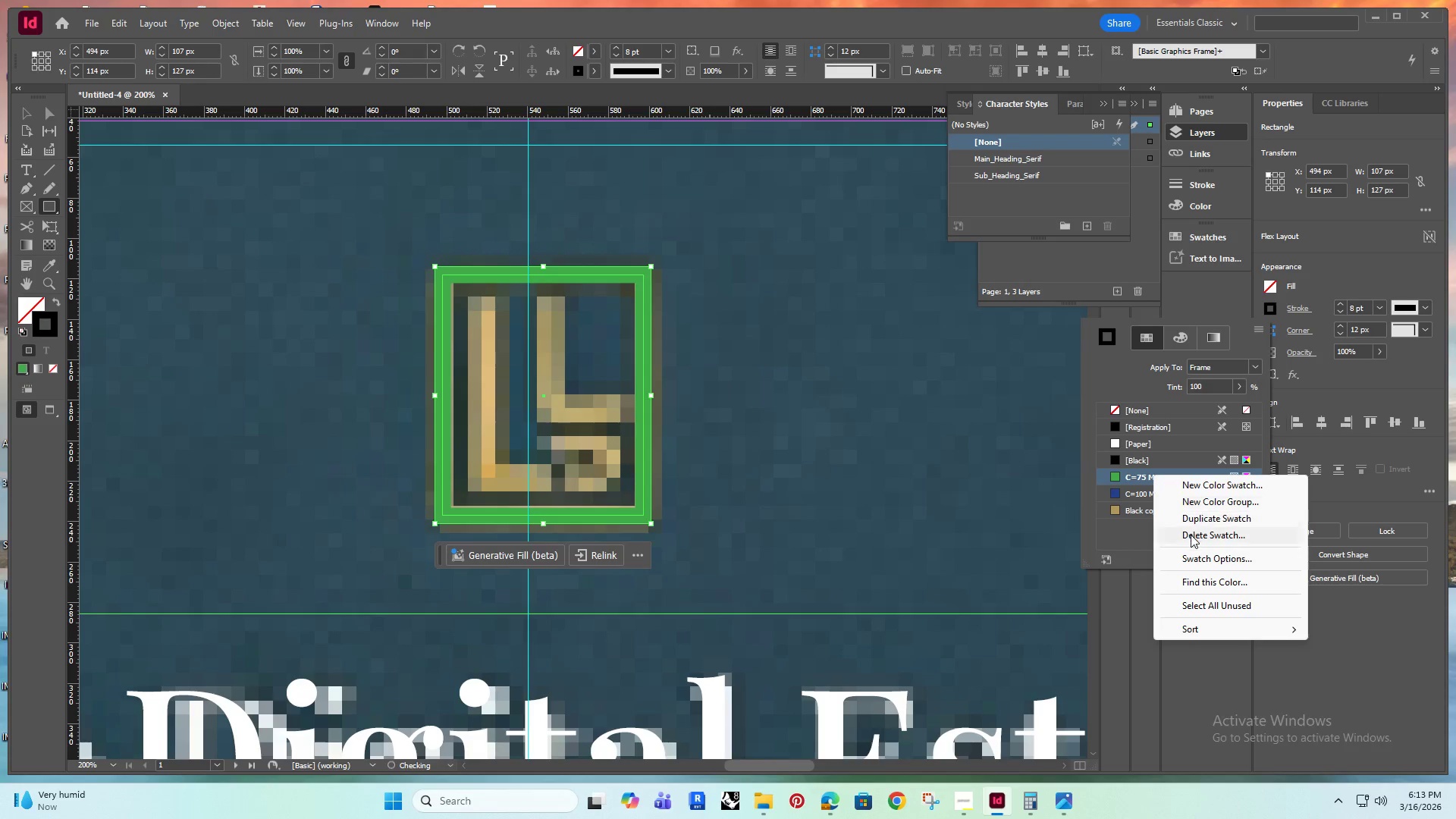 
left_click([1191, 532])
 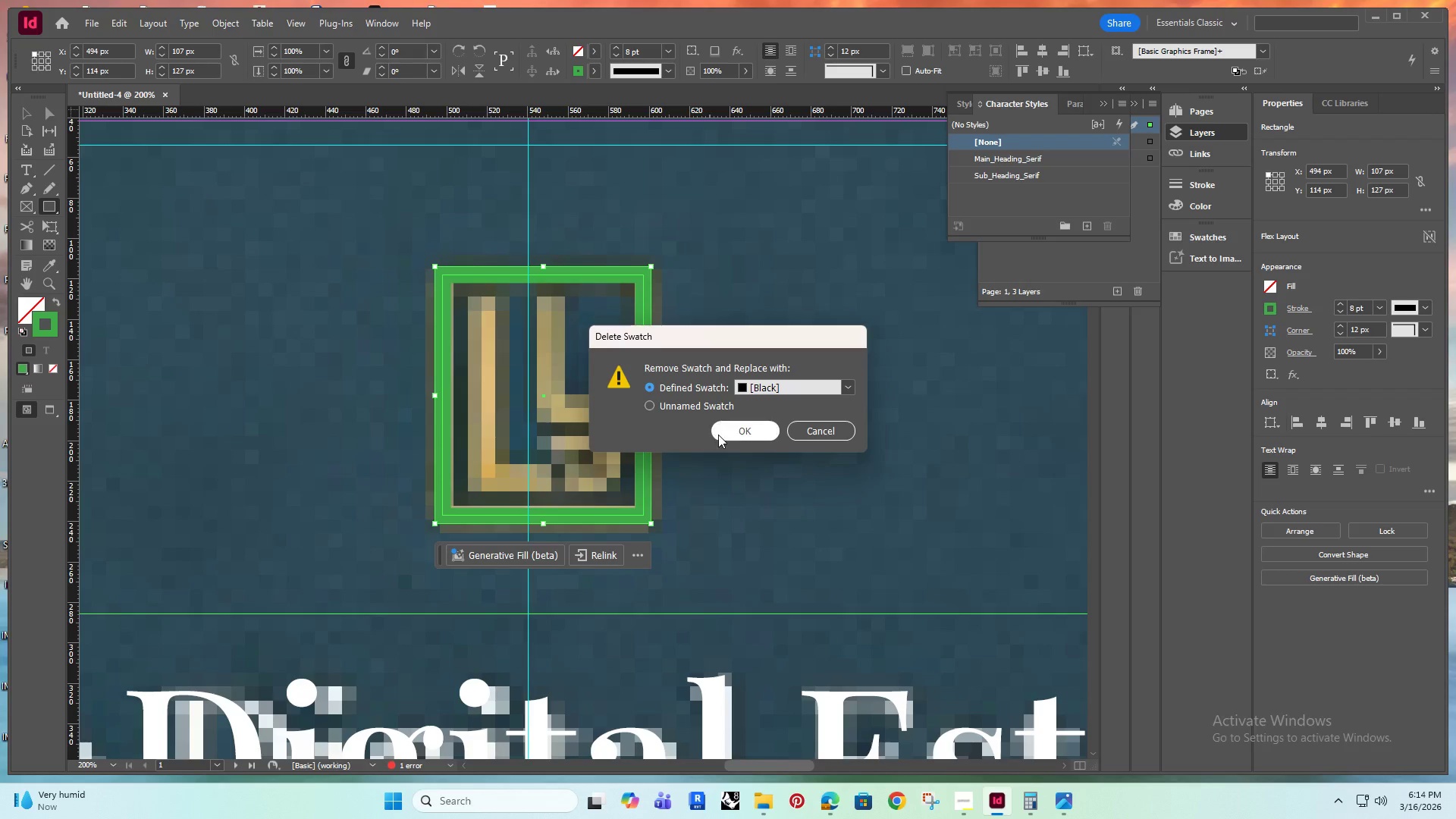 
left_click([733, 433])
 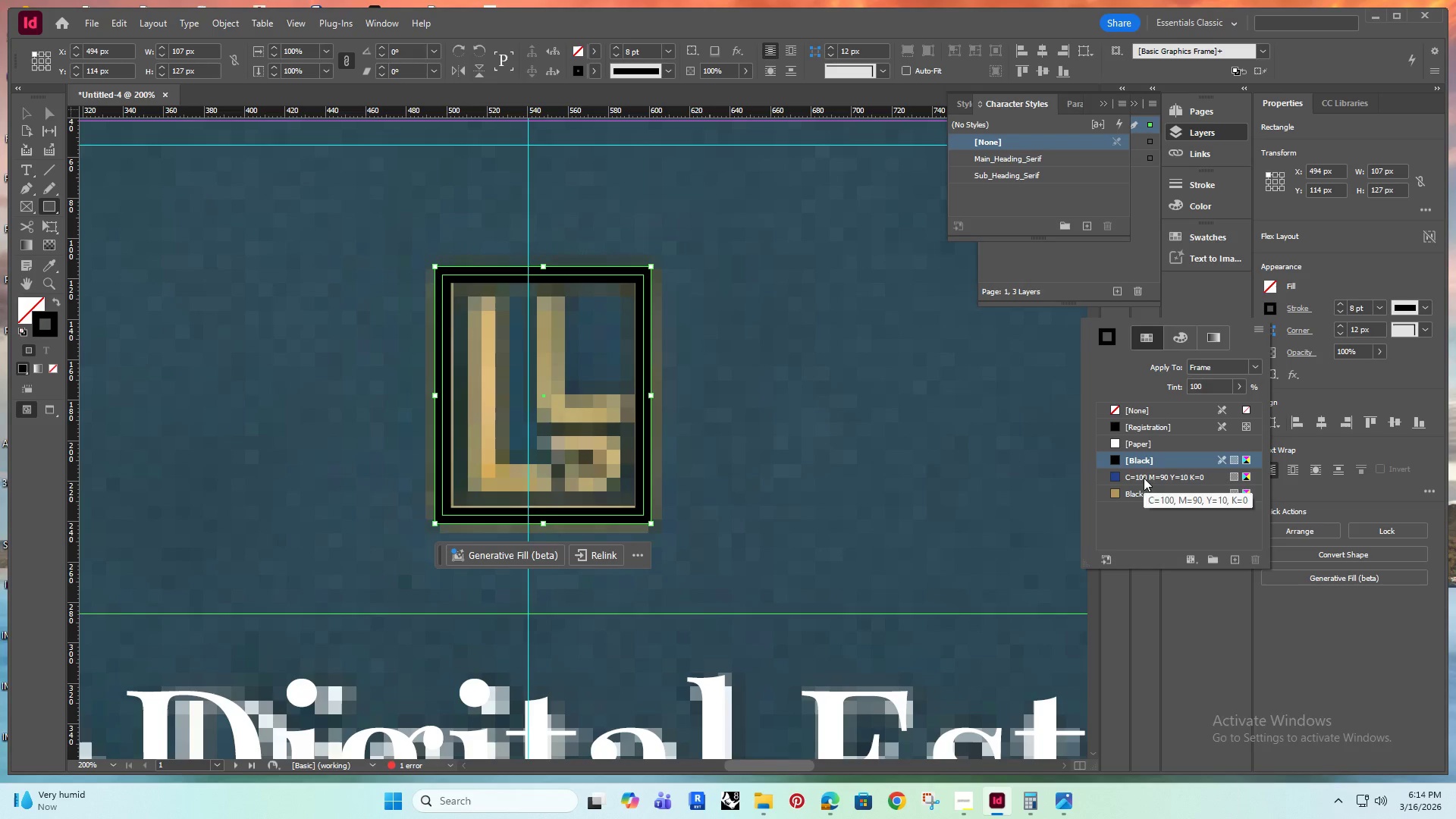 
left_click([1131, 491])
 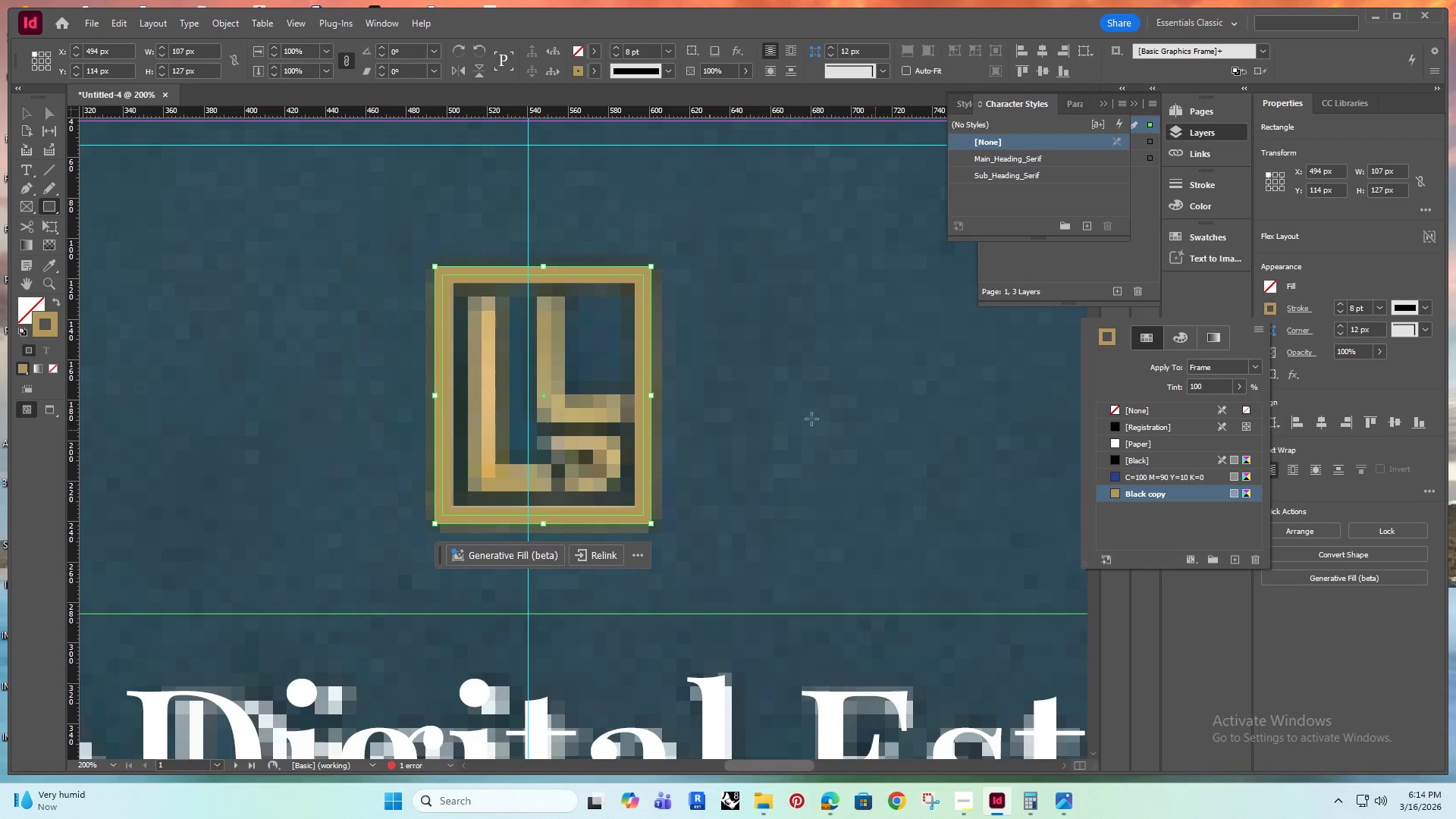 
hold_key(key=AltRight, duration=0.62)
scroll: coordinate [611, 368], scroll_direction: up, amount: 1.0
 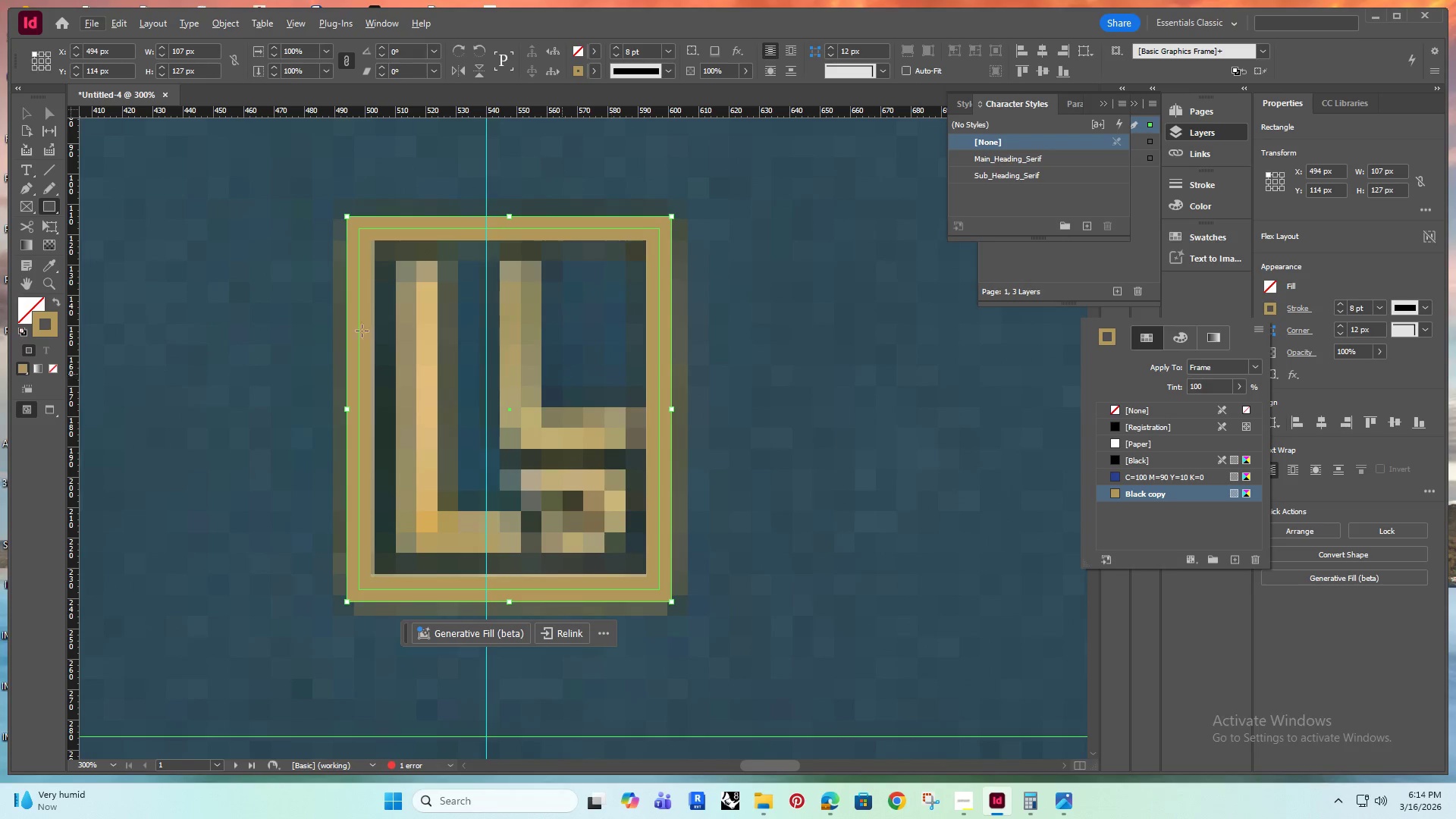 
hold_key(key=Space, duration=0.56)
 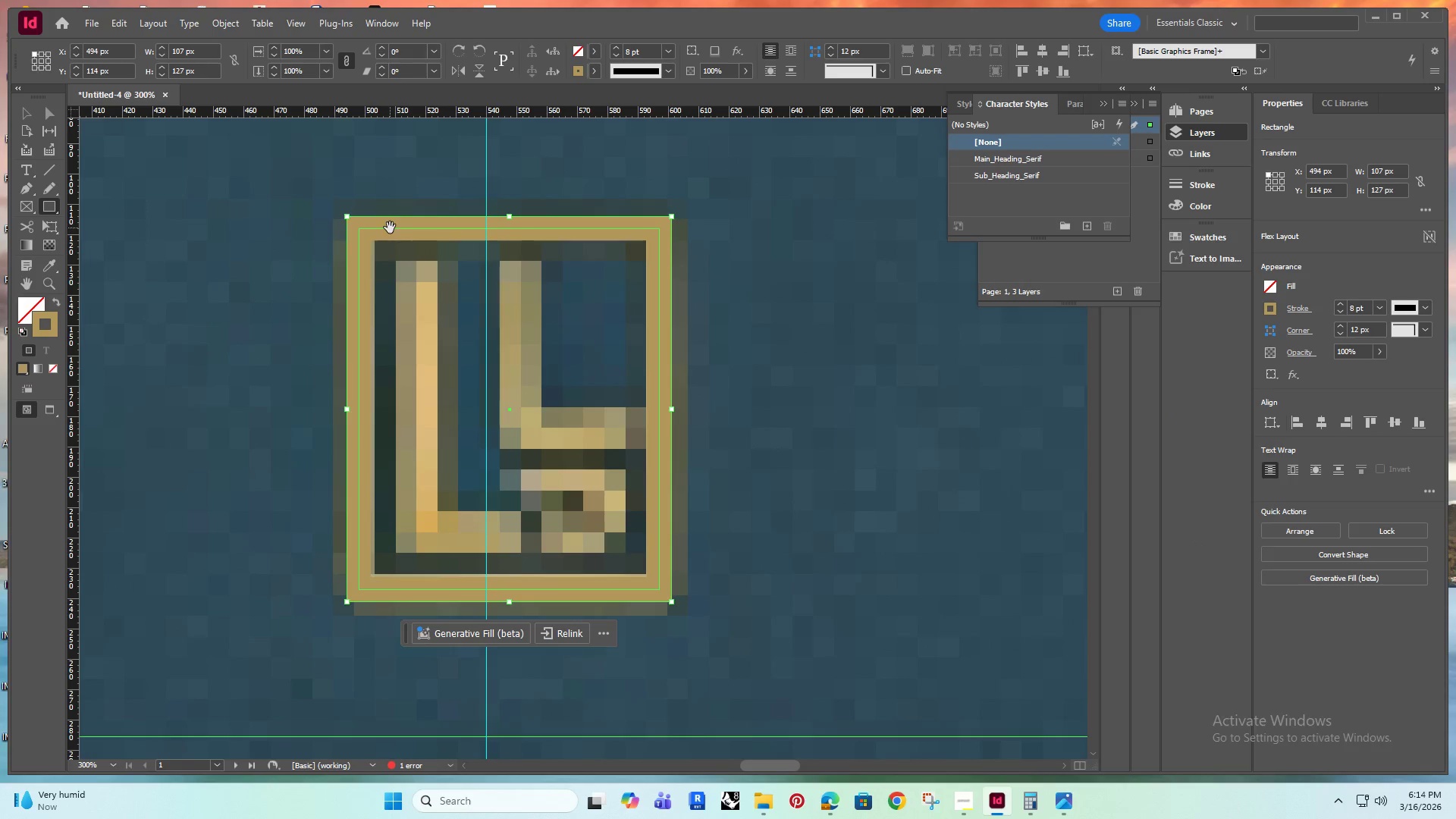 
left_click_drag(start_coordinate=[291, 287], to_coordinate=[482, 249])
 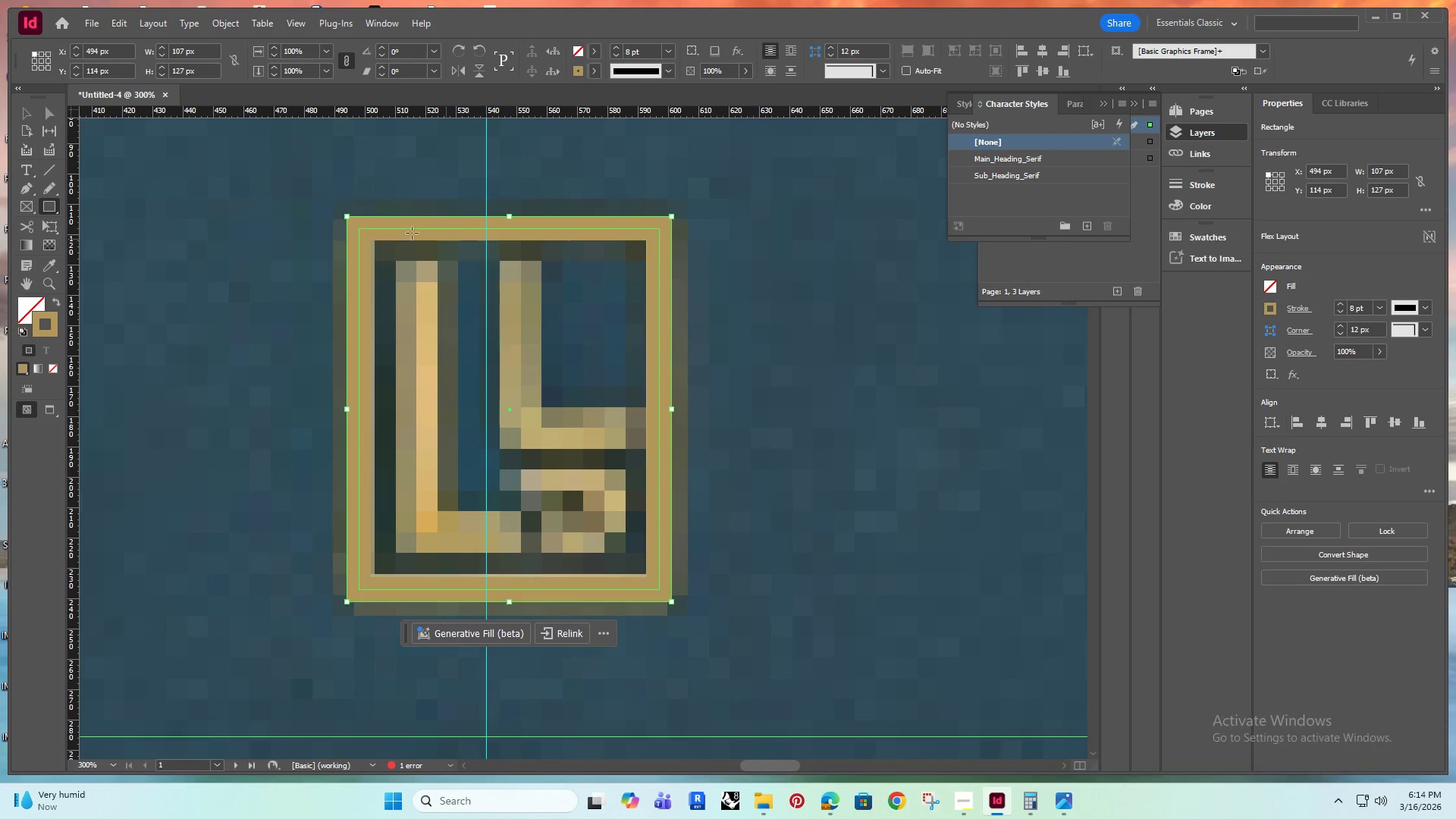 
hold_key(key=Space, duration=0.88)
 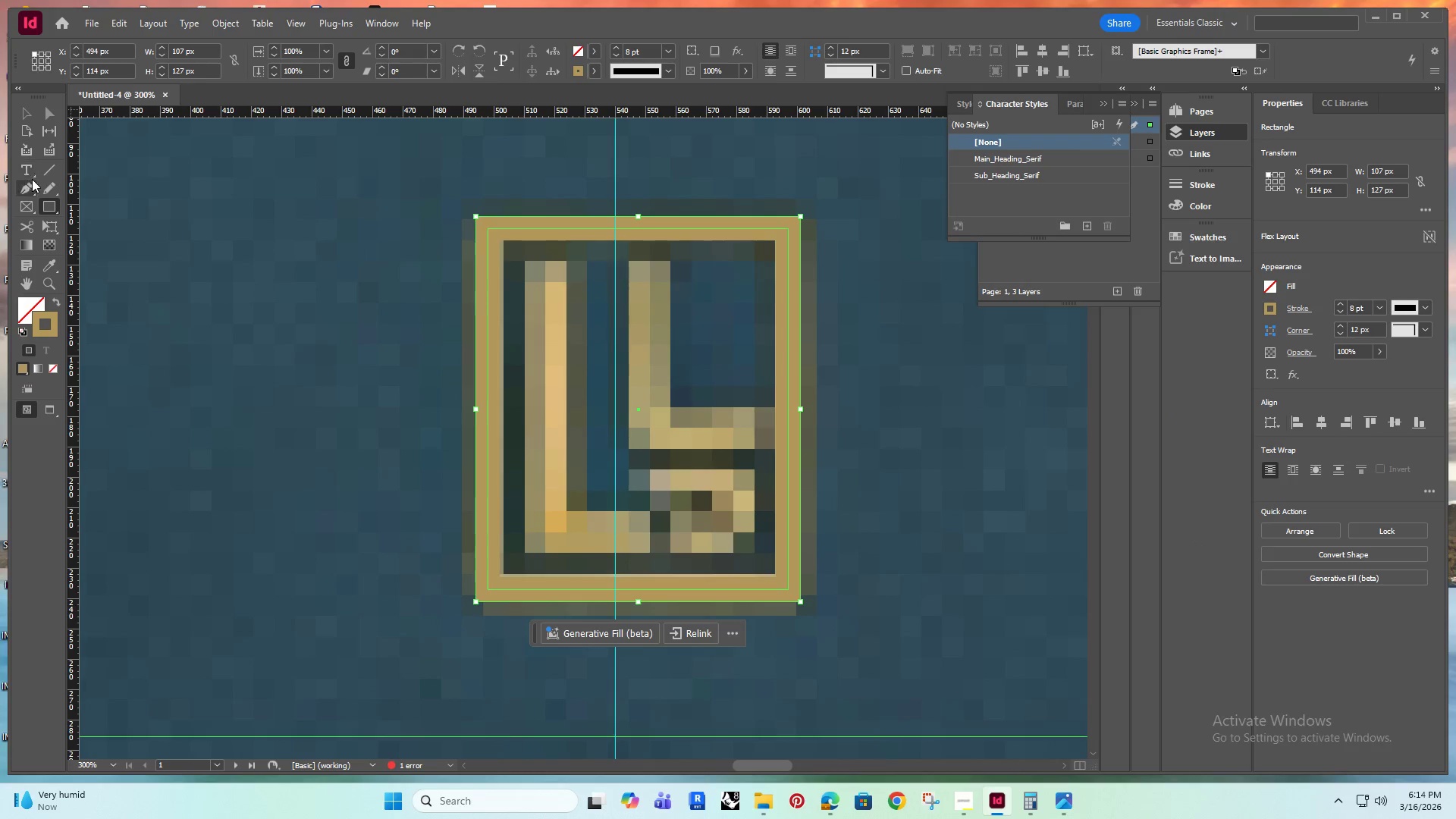 
left_click_drag(start_coordinate=[390, 228], to_coordinate=[519, 228])
 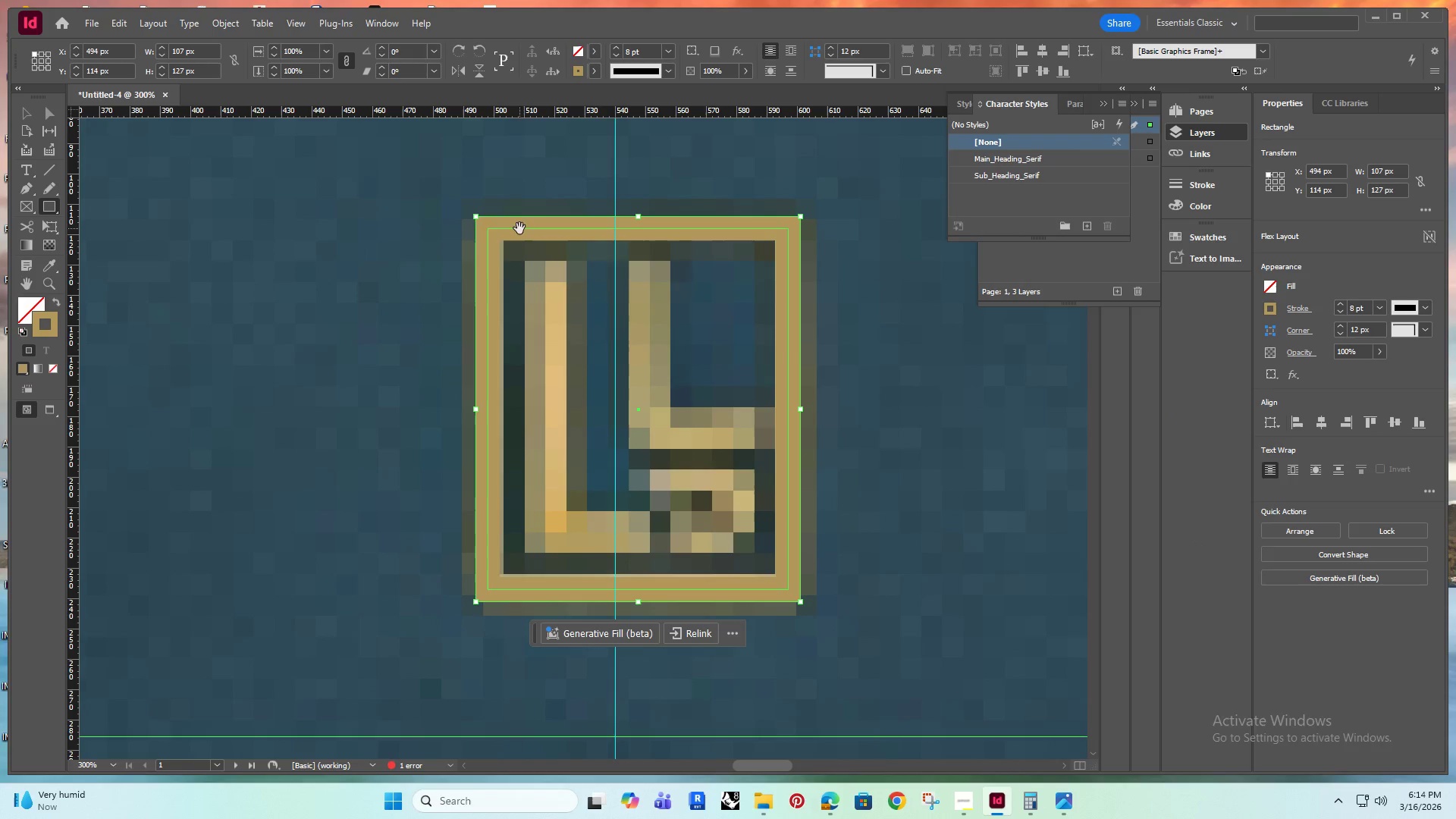 
left_click([49, 171])
 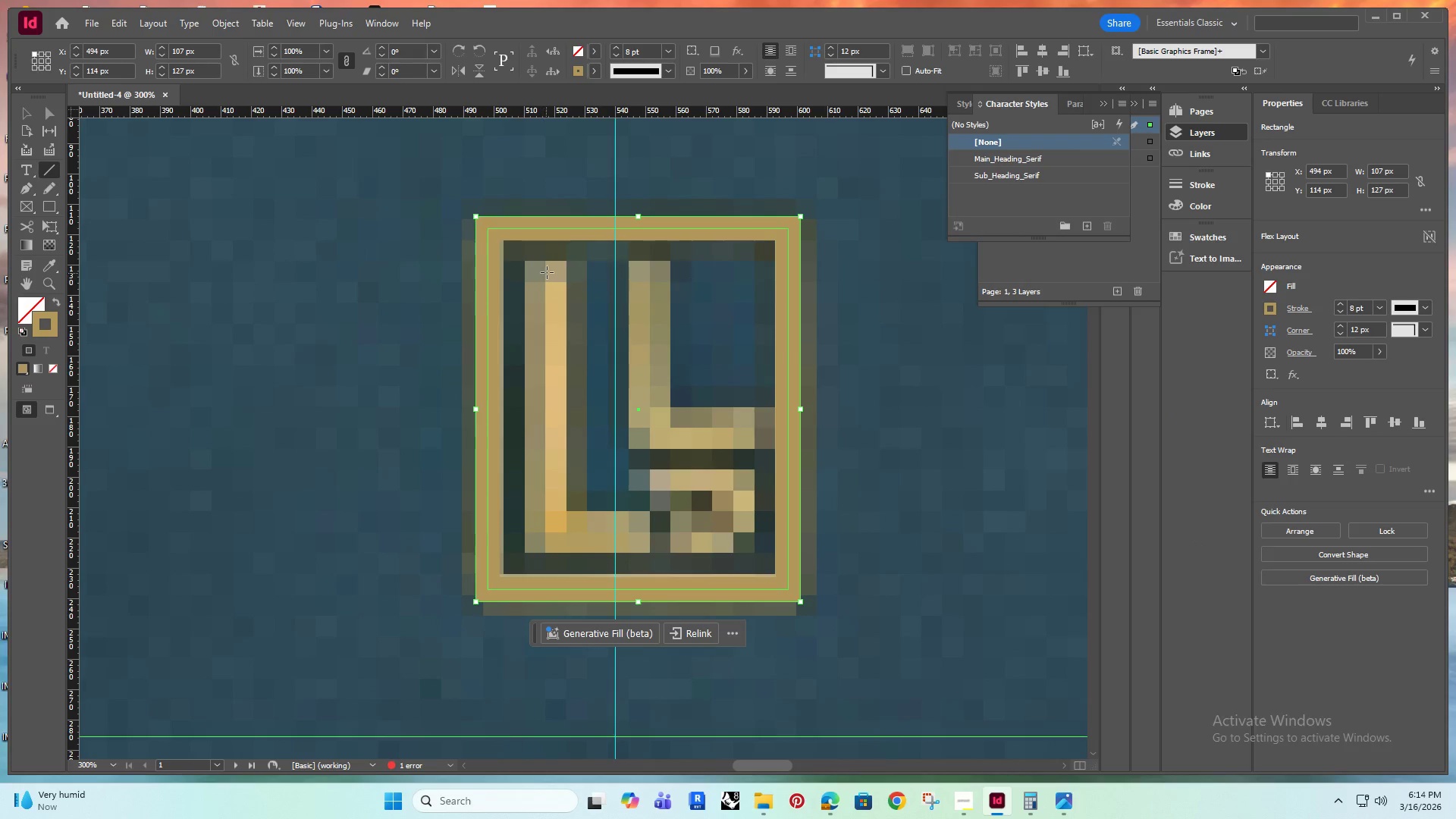 
left_click([548, 262])
 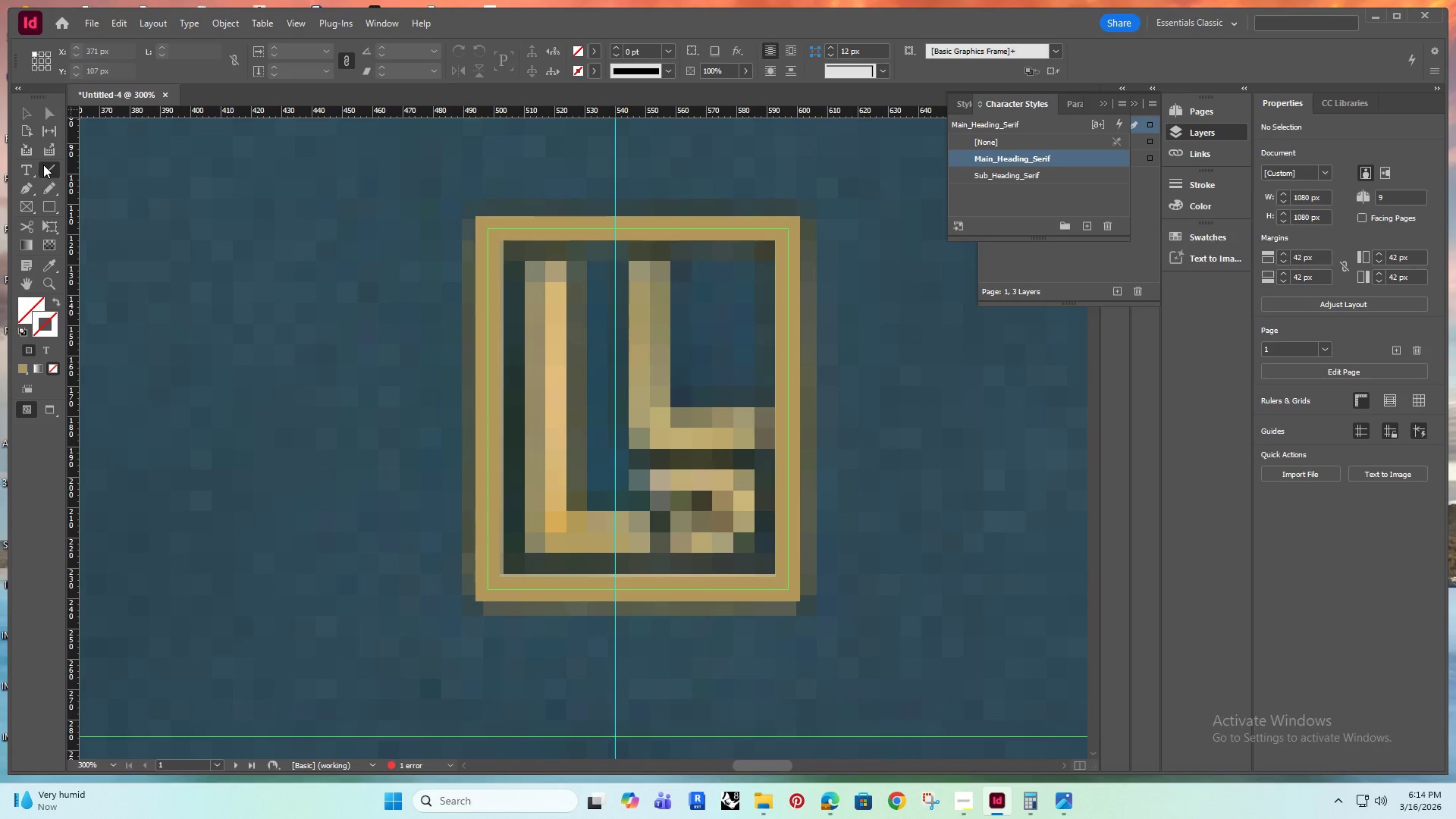 
left_click([49, 168])
 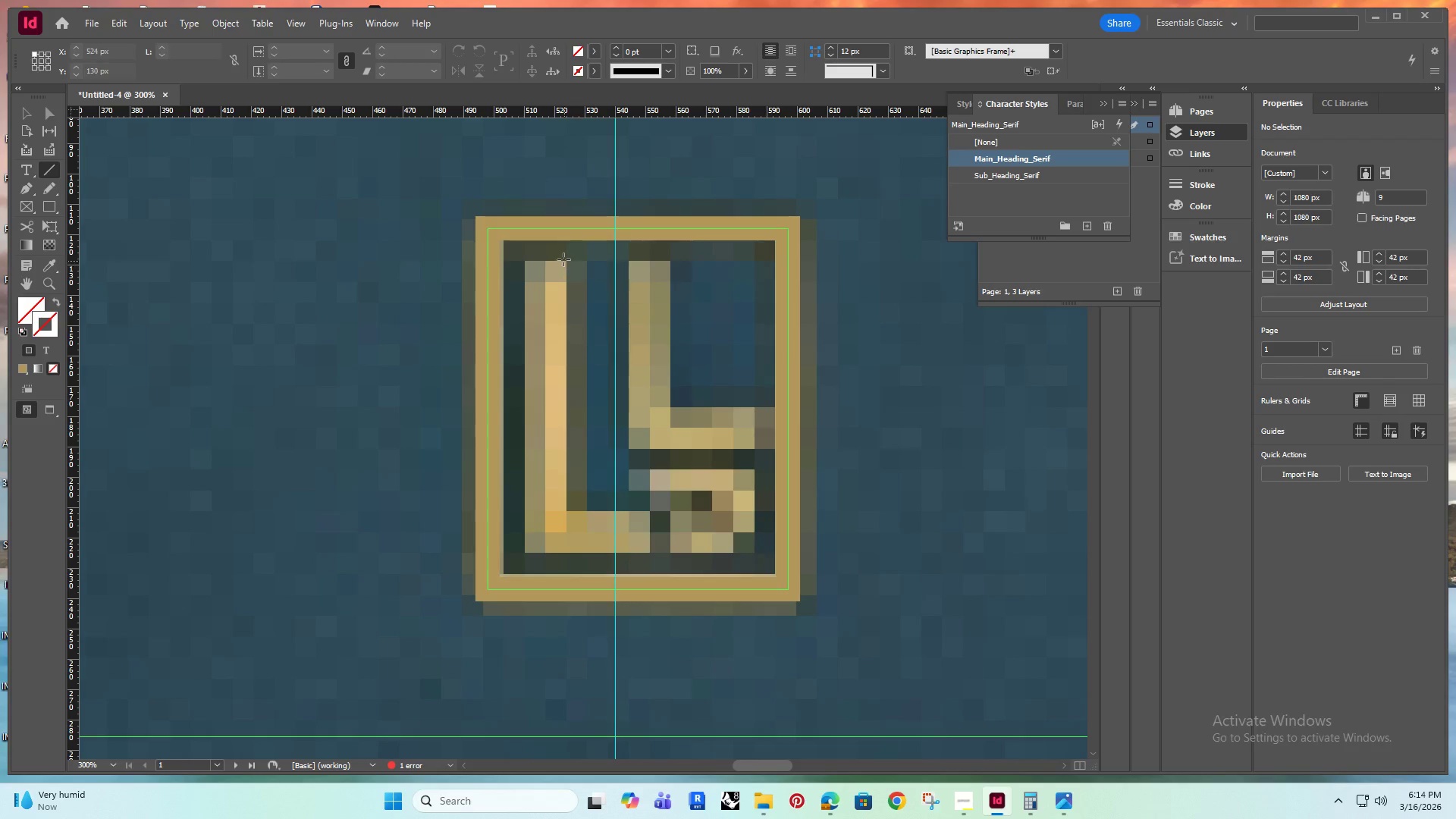 
left_click([556, 261])
 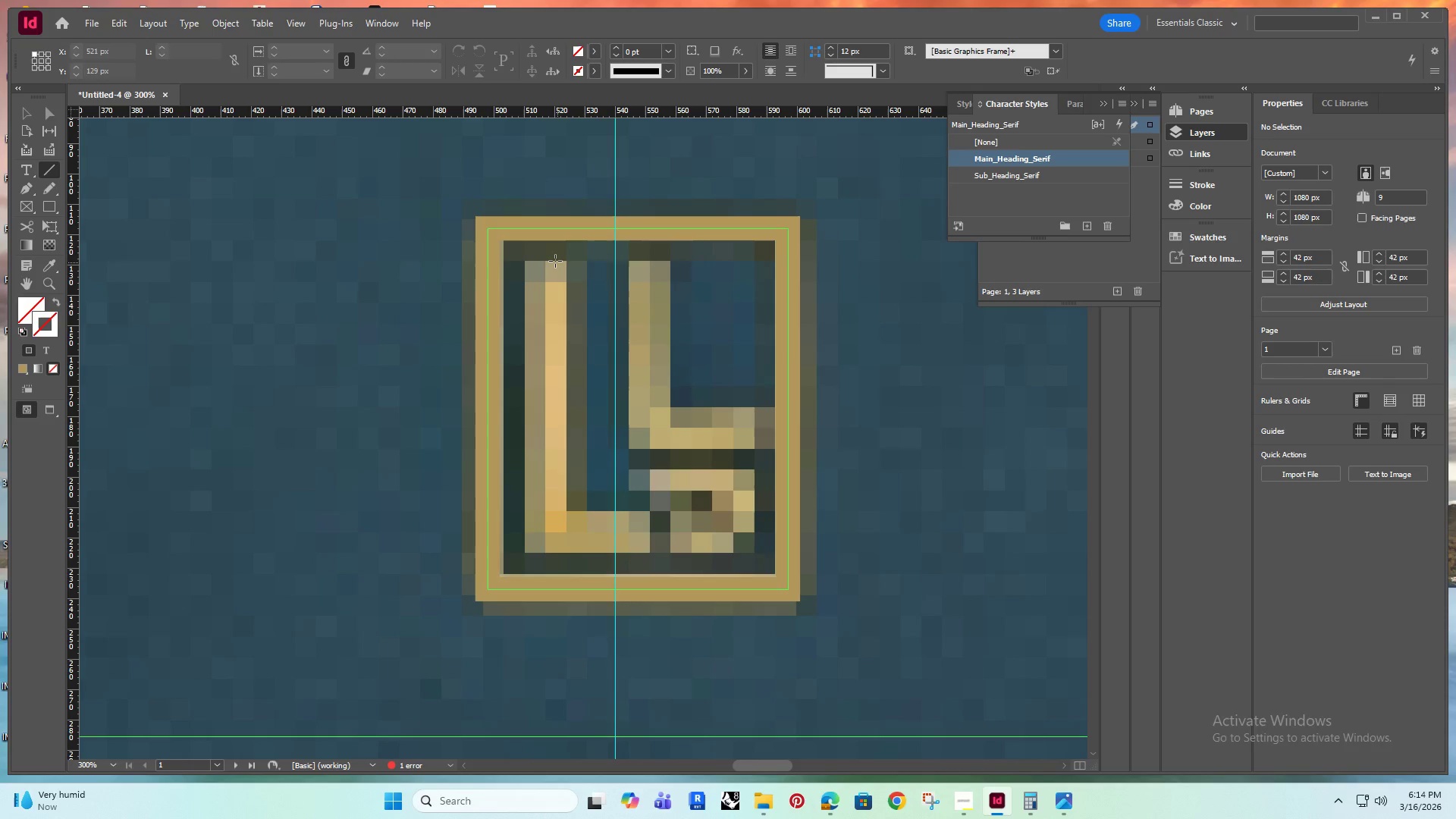 
left_click_drag(start_coordinate=[554, 261], to_coordinate=[548, 536])
 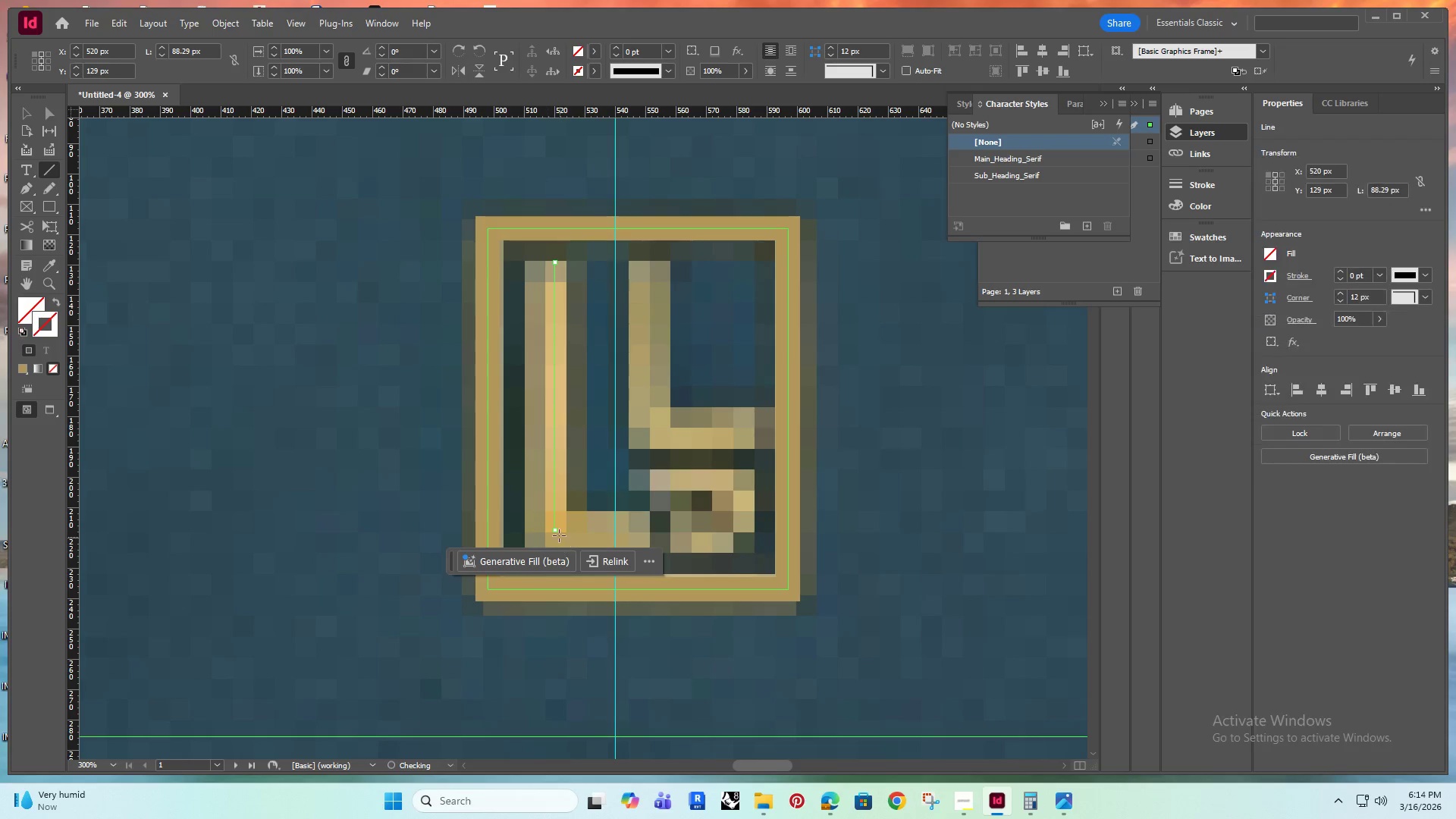 
hold_key(key=ShiftRight, duration=1.51)
 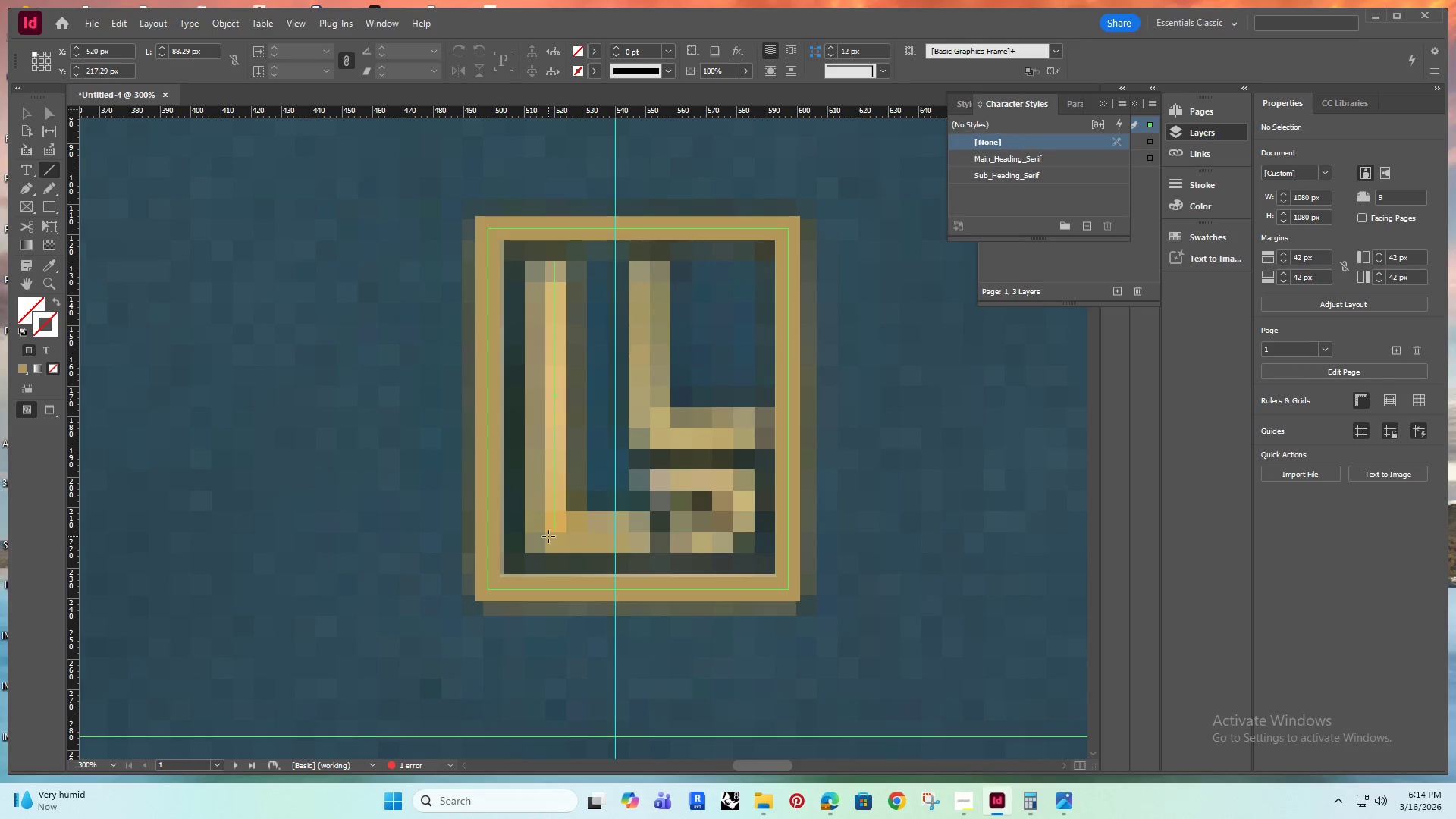 
key(Shift+ShiftRight)
 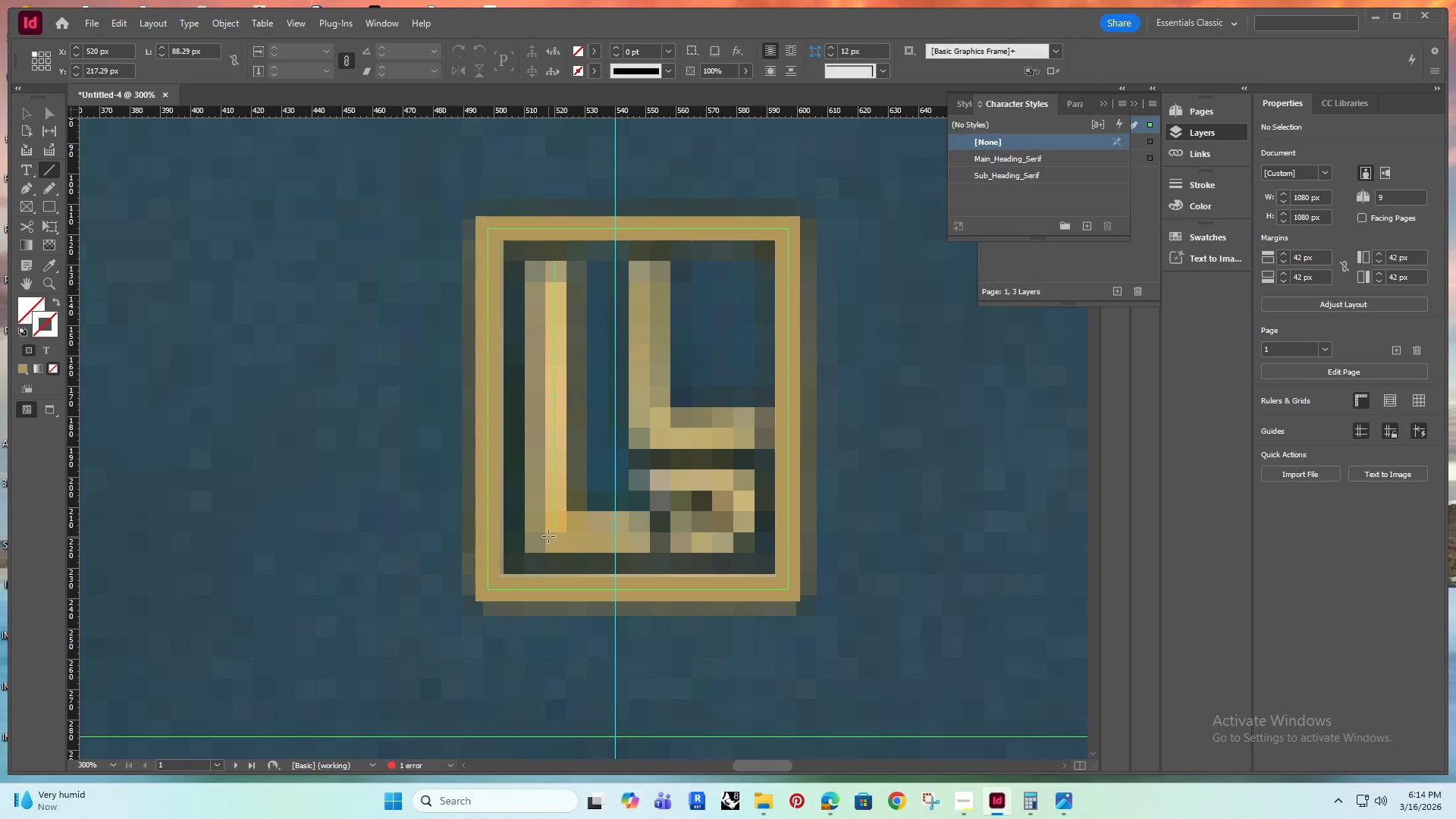 
key(Shift+ShiftRight)
 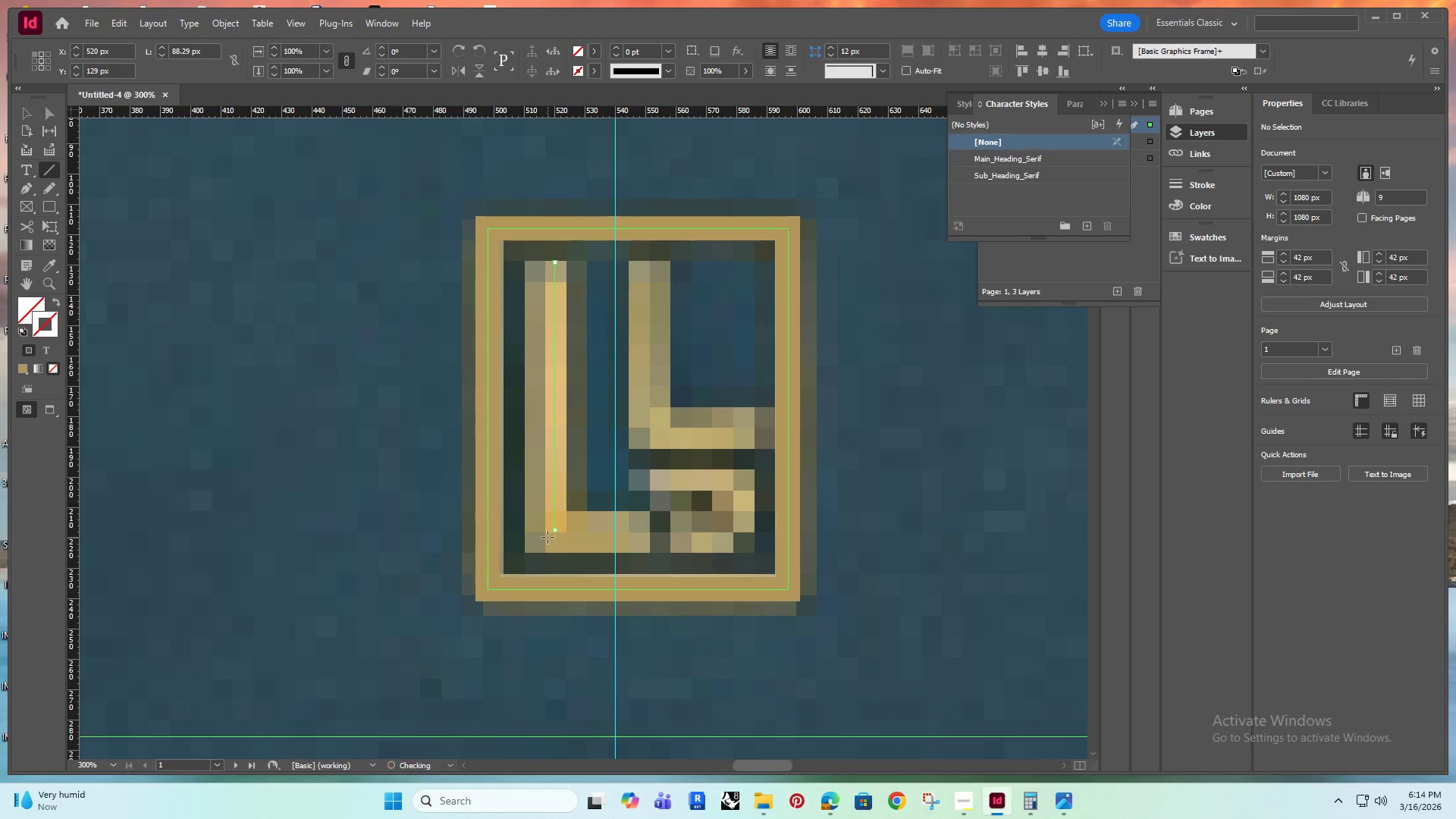 
key(Shift+ShiftRight)
 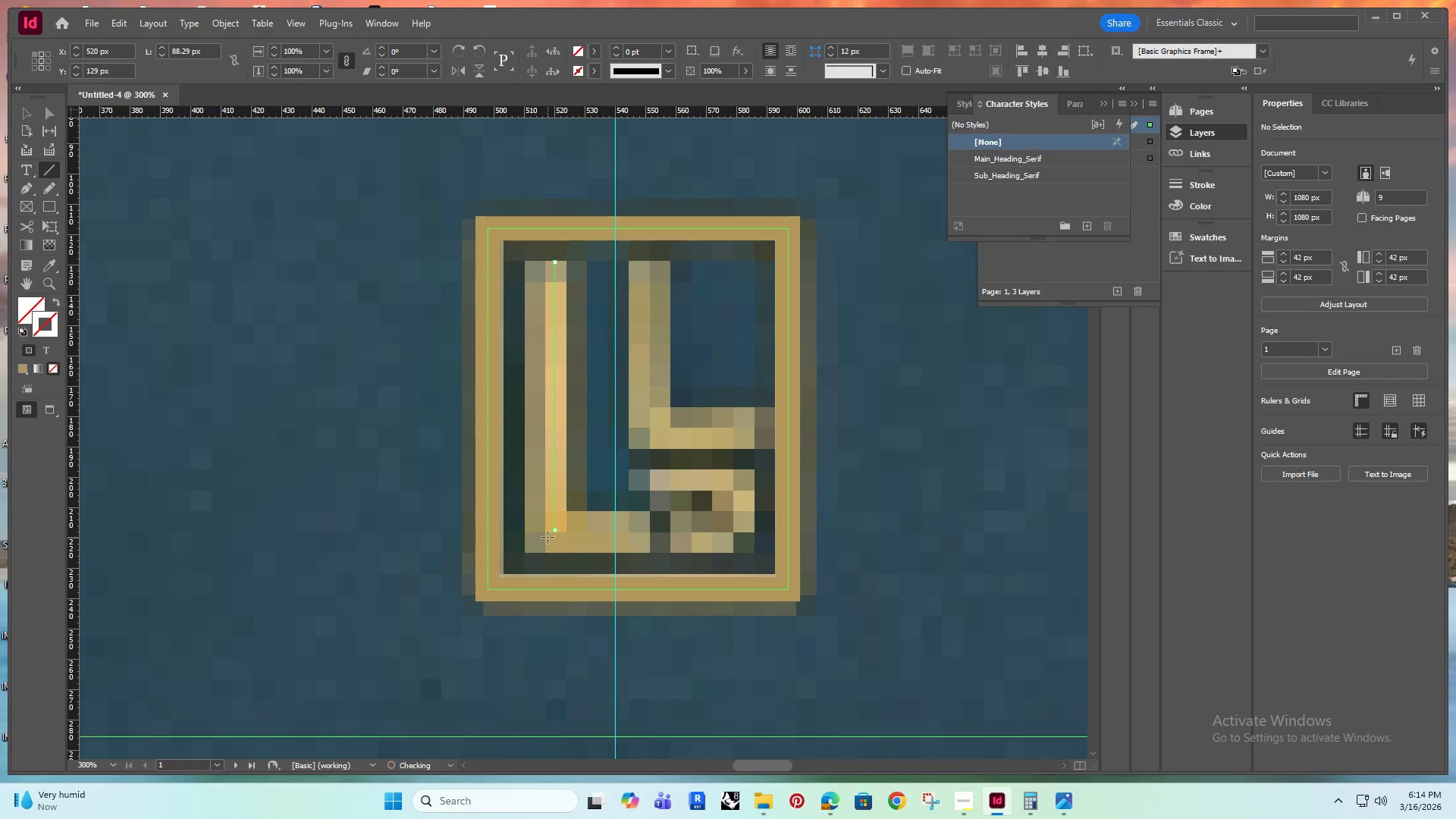 
key(Shift+ShiftRight)
 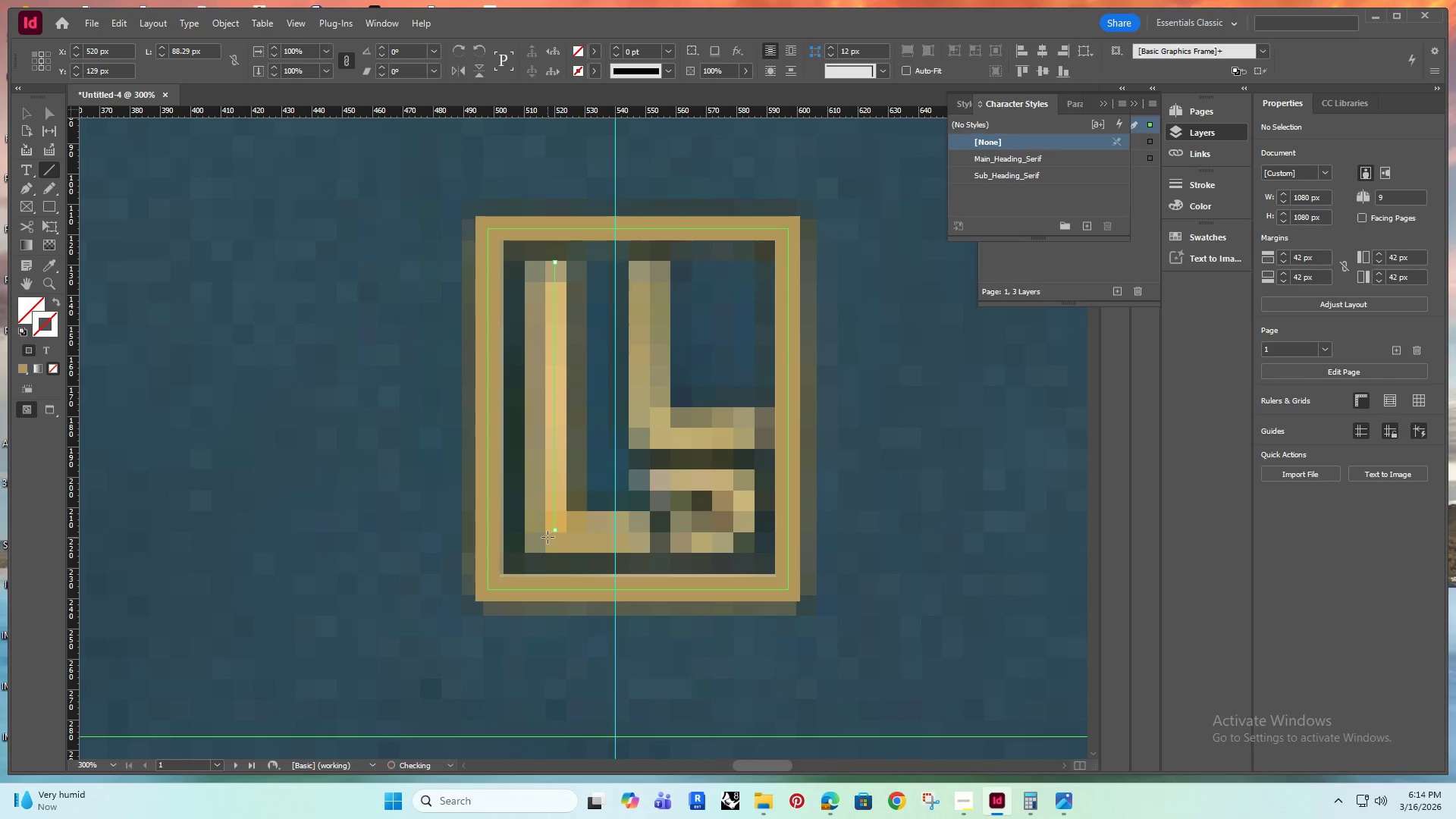 
key(Shift+ShiftRight)
 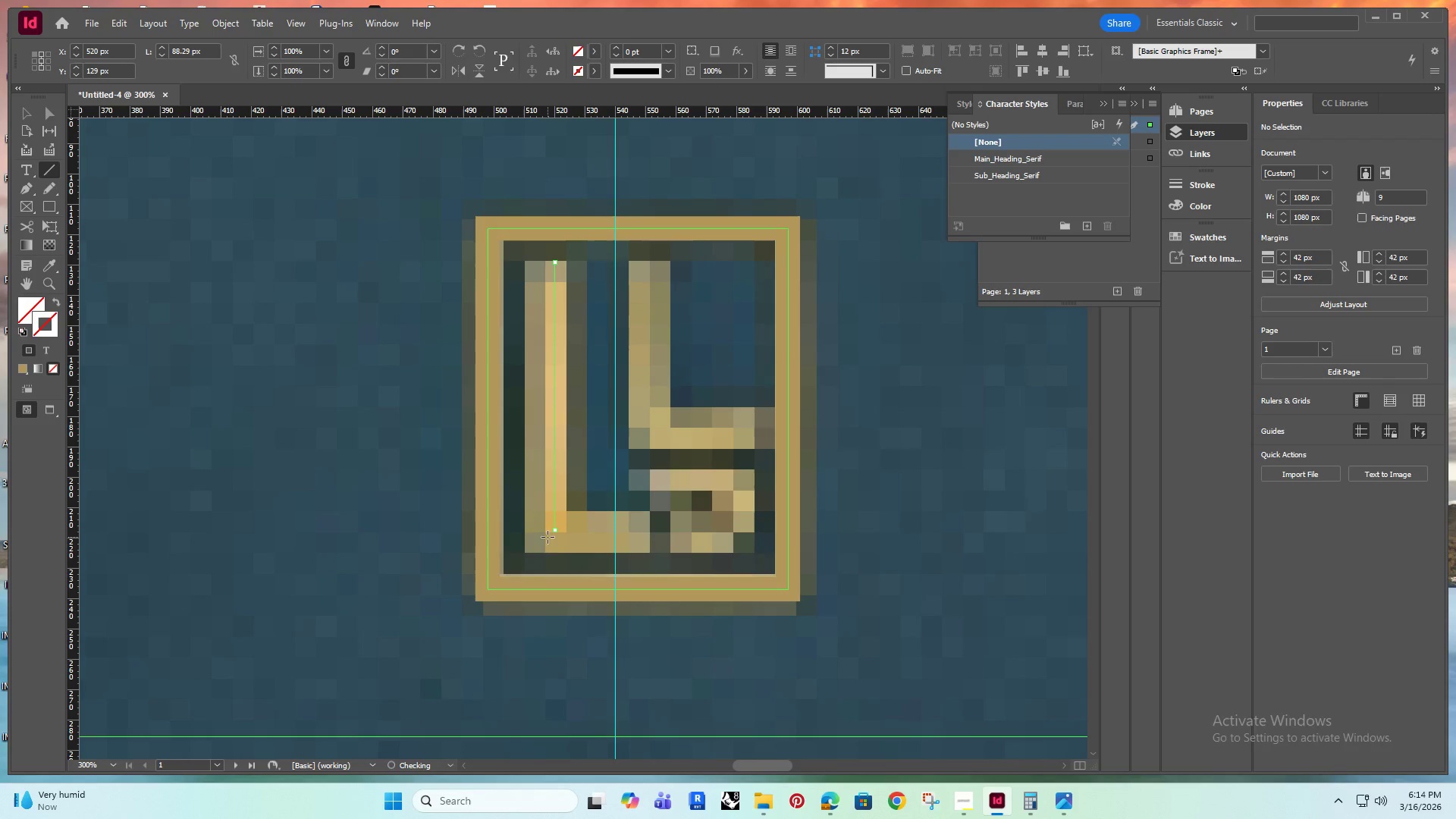 
key(Shift+ShiftRight)
 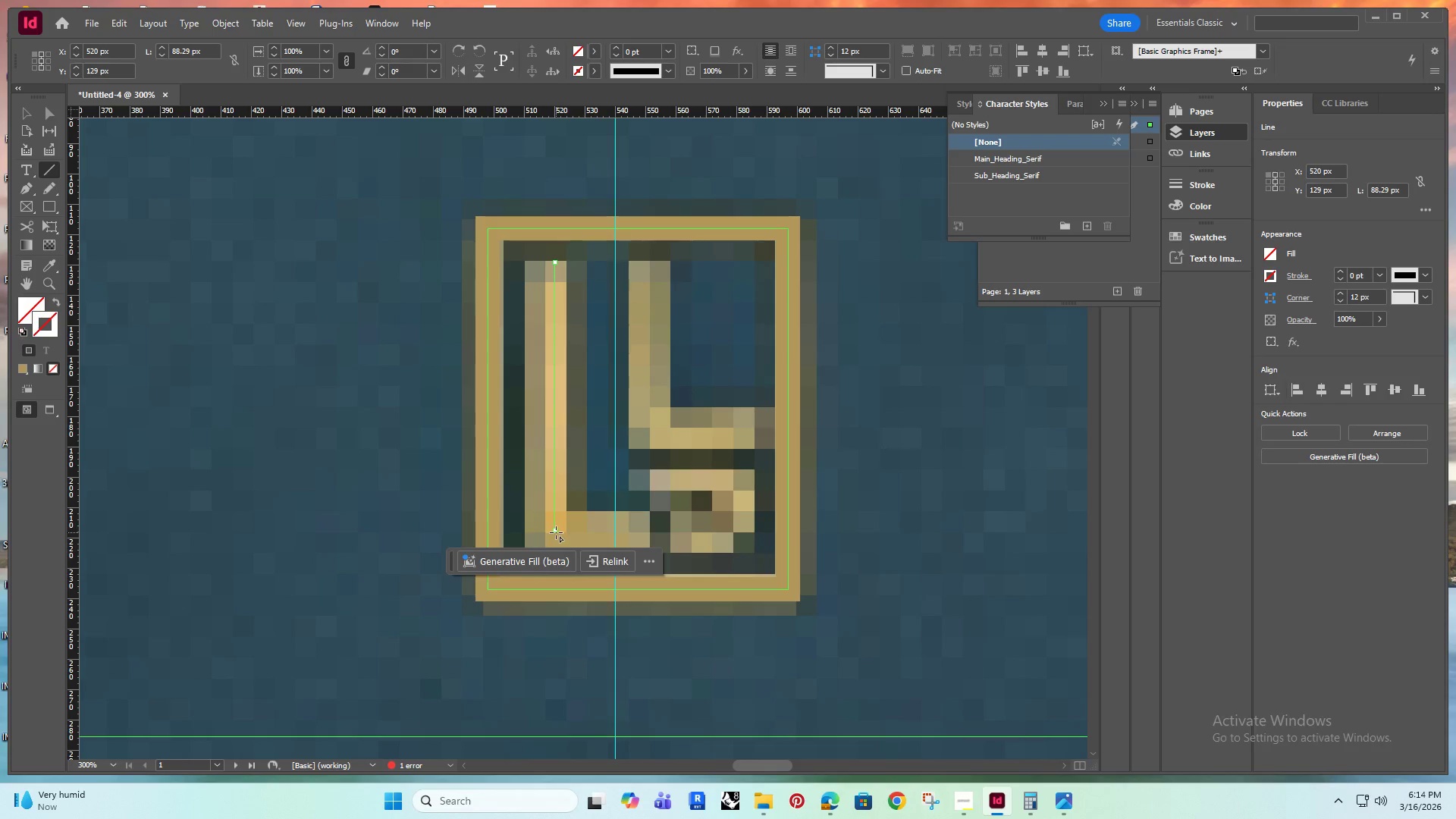 
left_click_drag(start_coordinate=[554, 529], to_coordinate=[651, 526])
 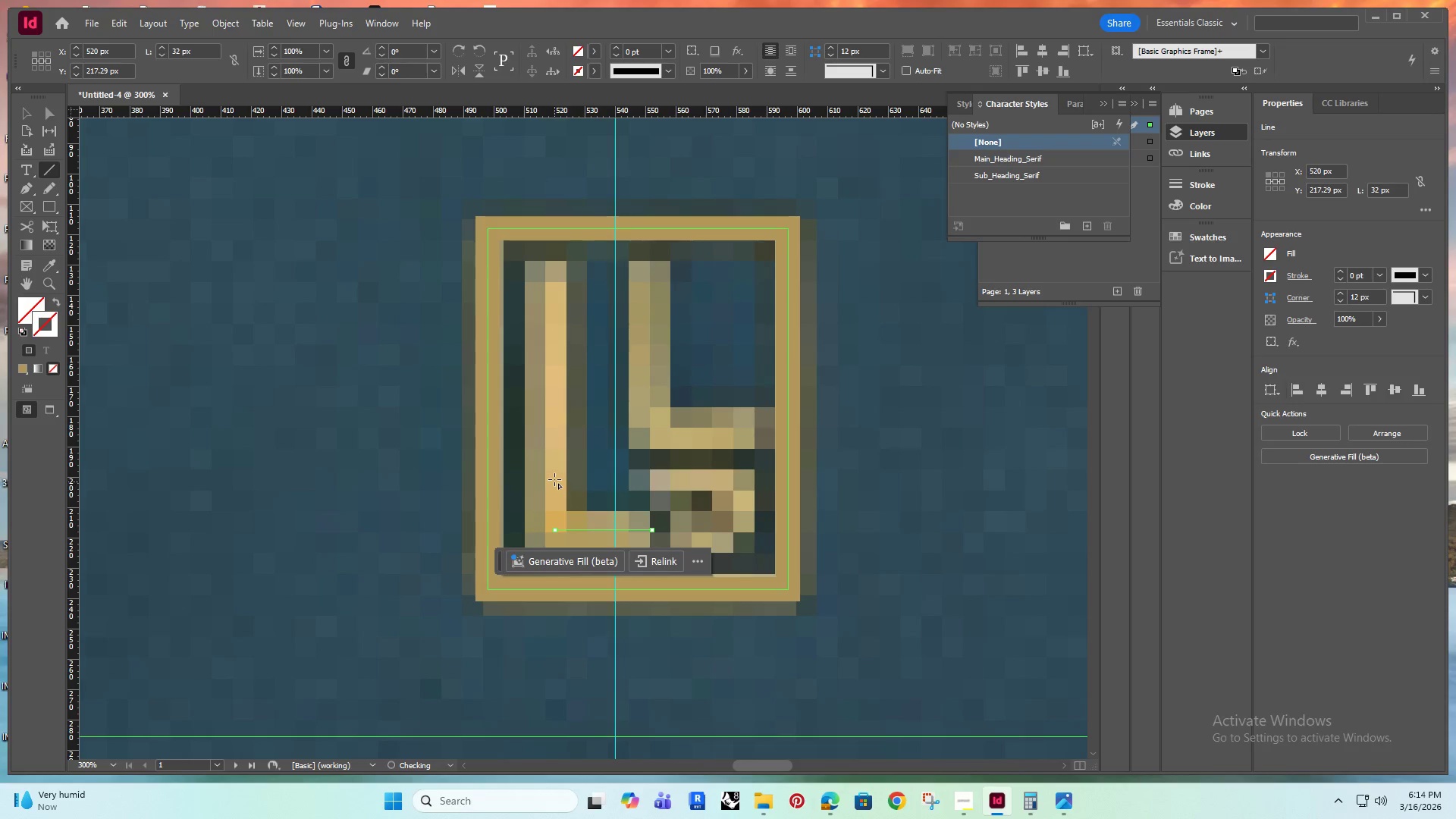 
hold_key(key=ShiftRight, duration=1.16)
 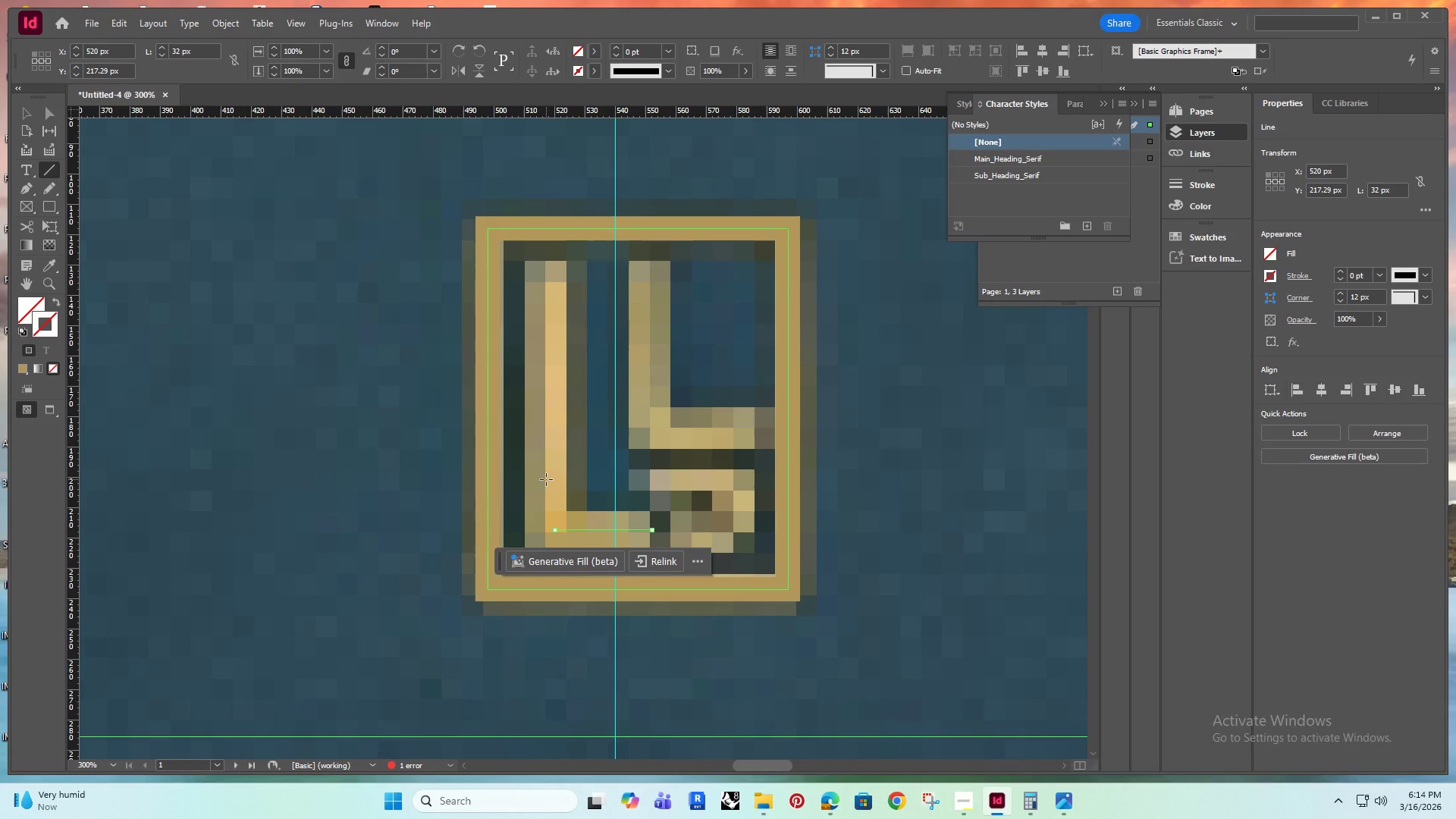 
key(Delete)
 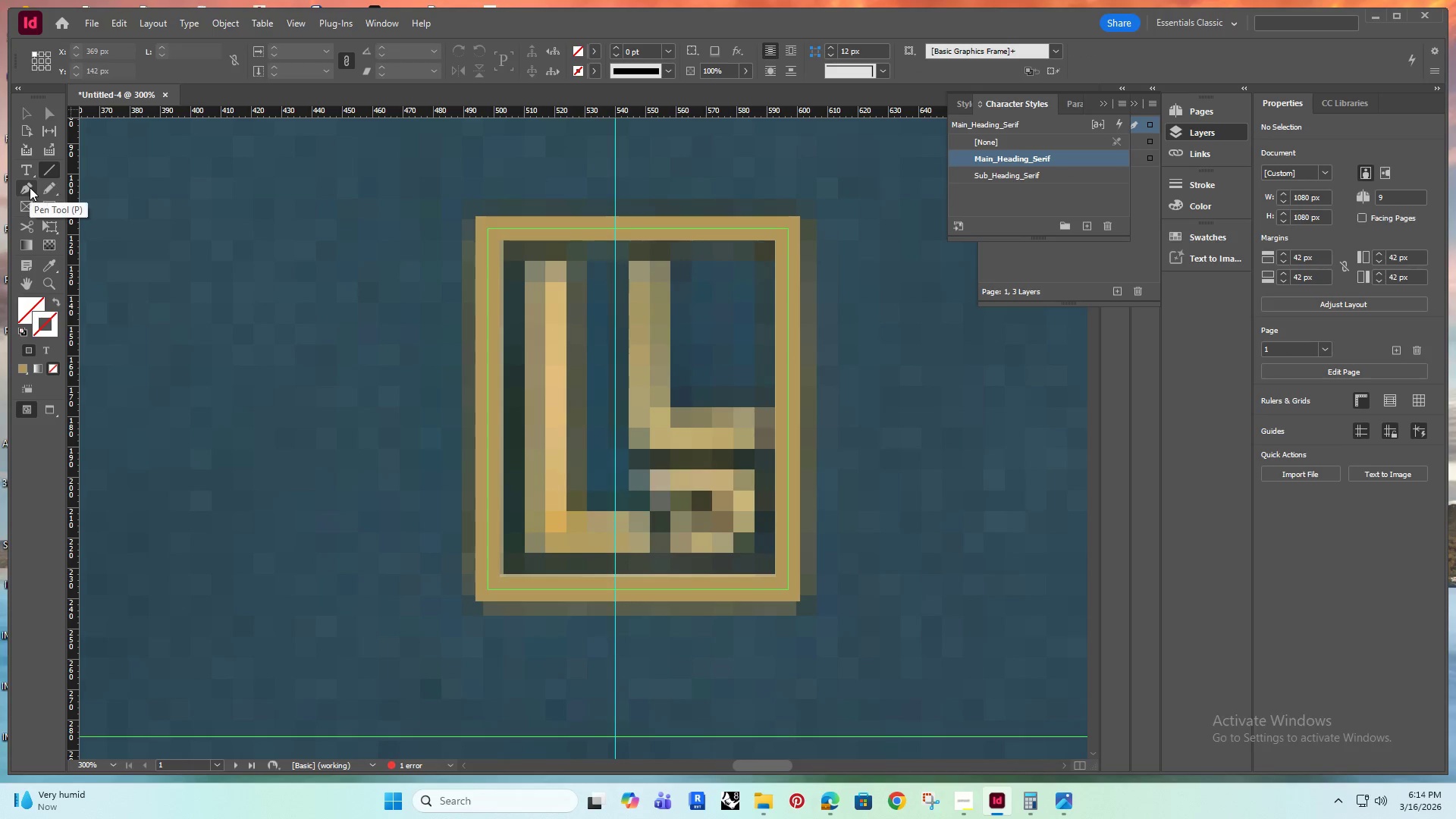 
left_click([30, 187])
 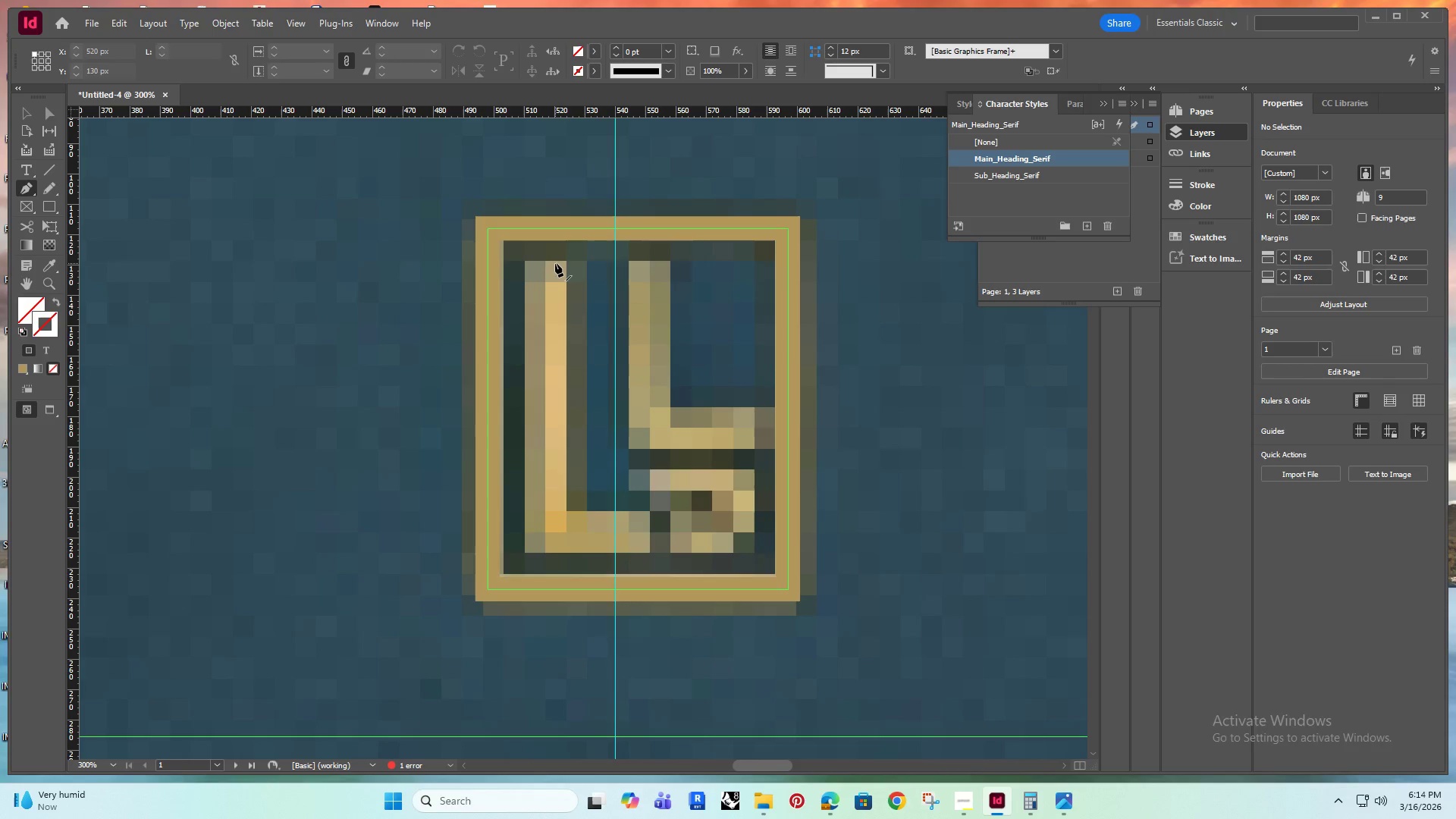 
left_click([553, 258])
 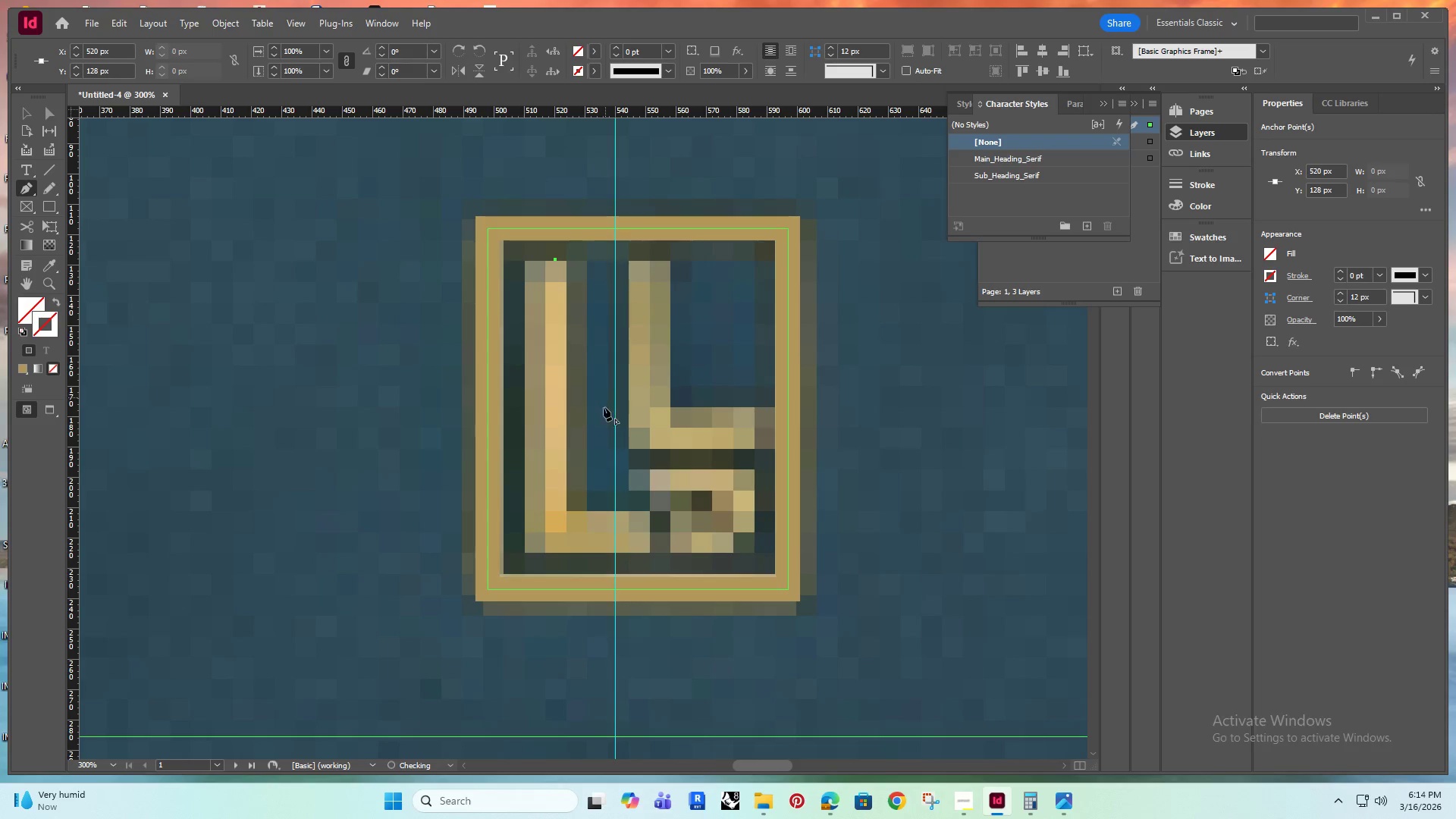 
hold_key(key=ShiftRight, duration=0.39)
 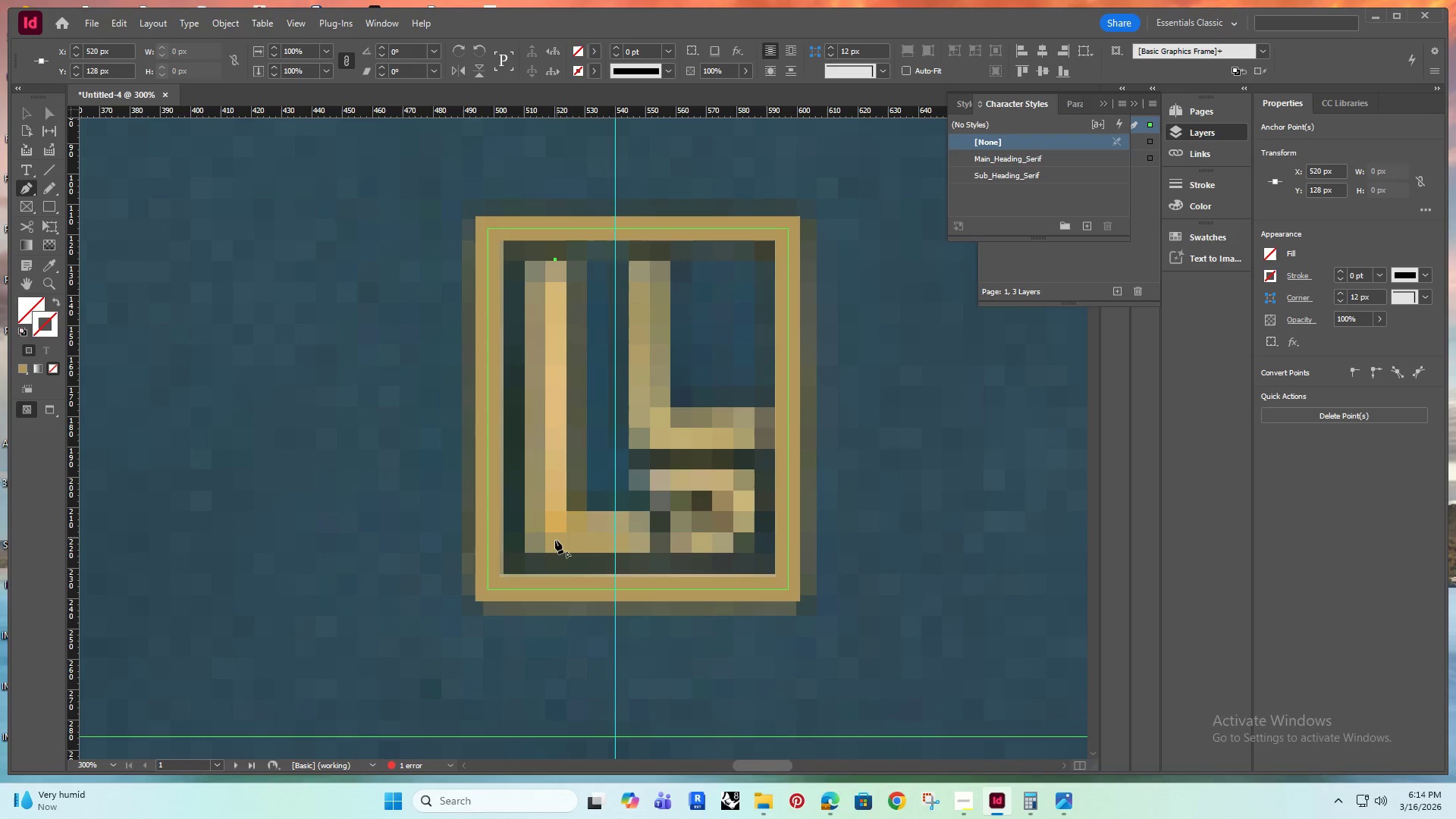 
hold_key(key=ShiftRight, duration=1.09)
left_click([554, 554])
 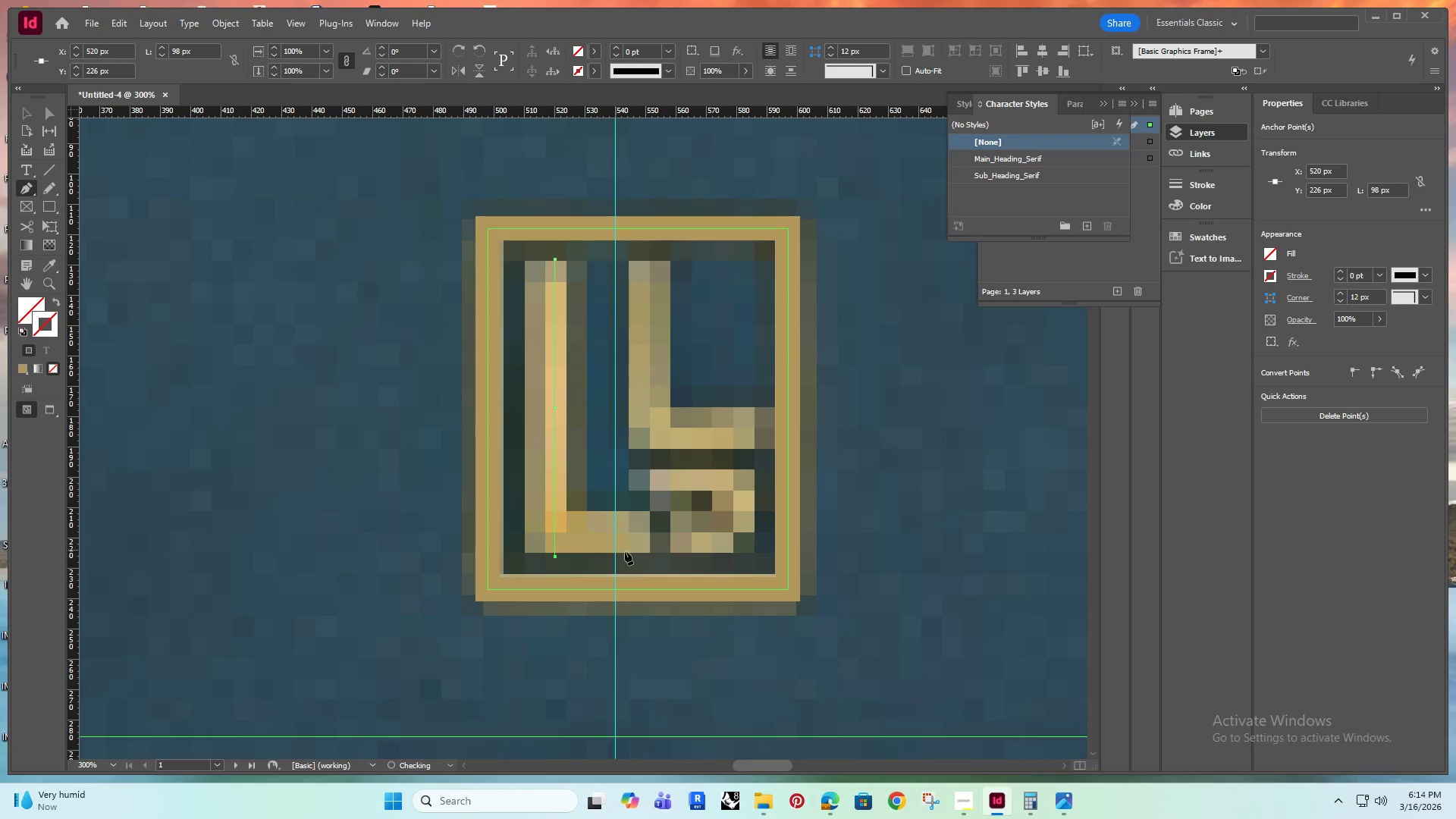 
hold_key(key=ShiftRight, duration=0.75)
left_click([647, 552])
 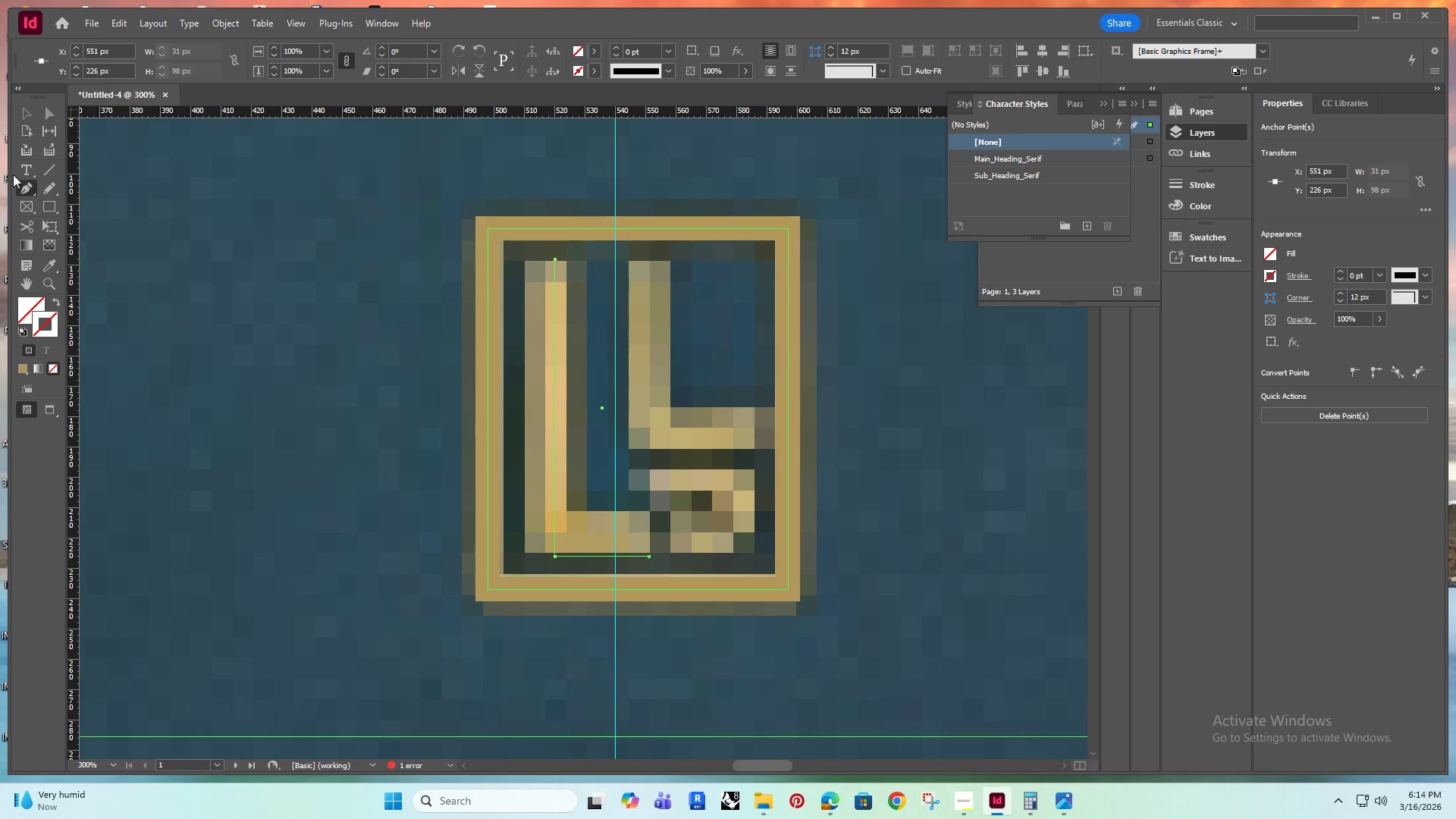 
left_click([30, 115])
 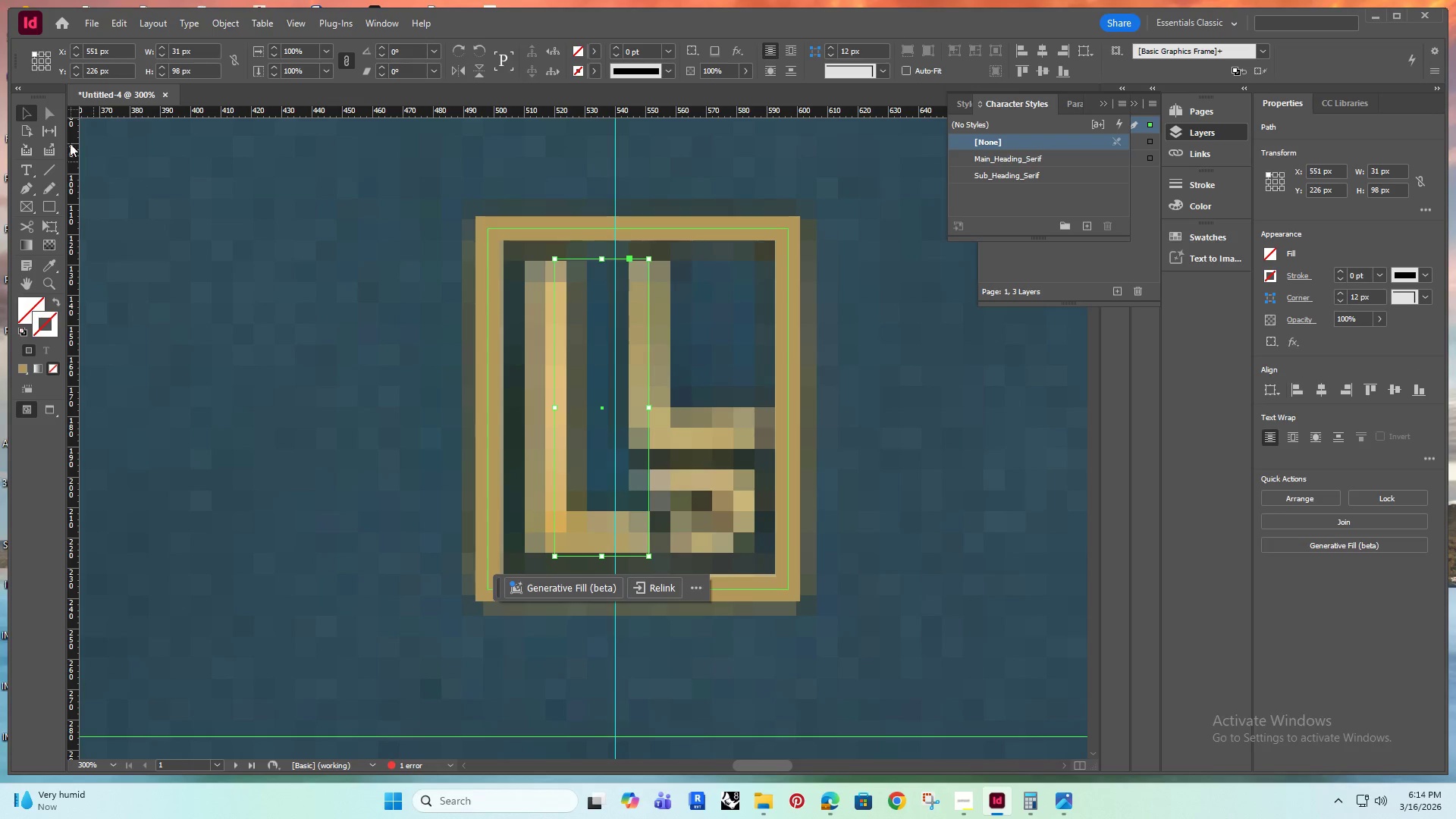 
left_click([51, 105])
 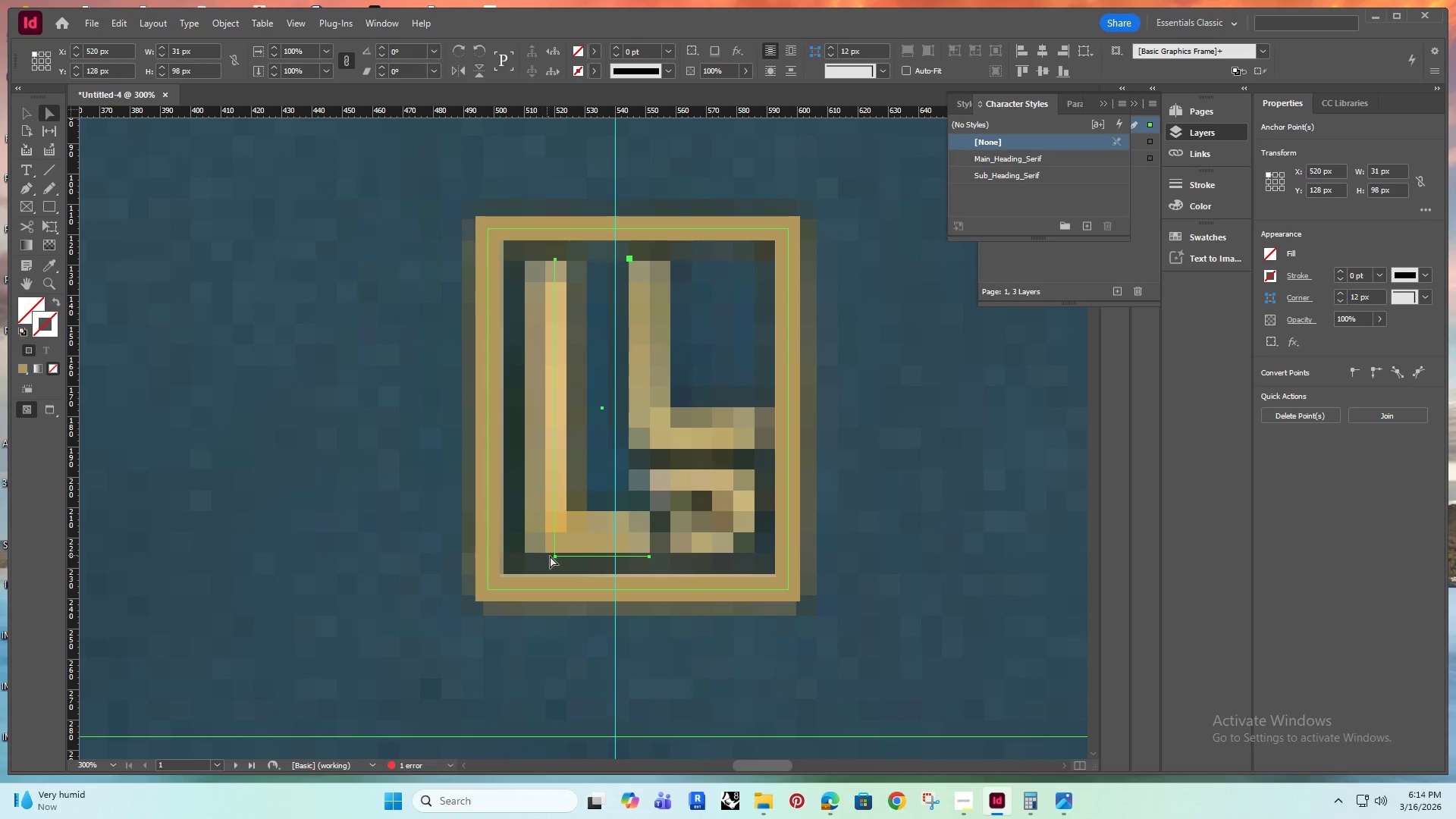 
left_click([556, 557])
 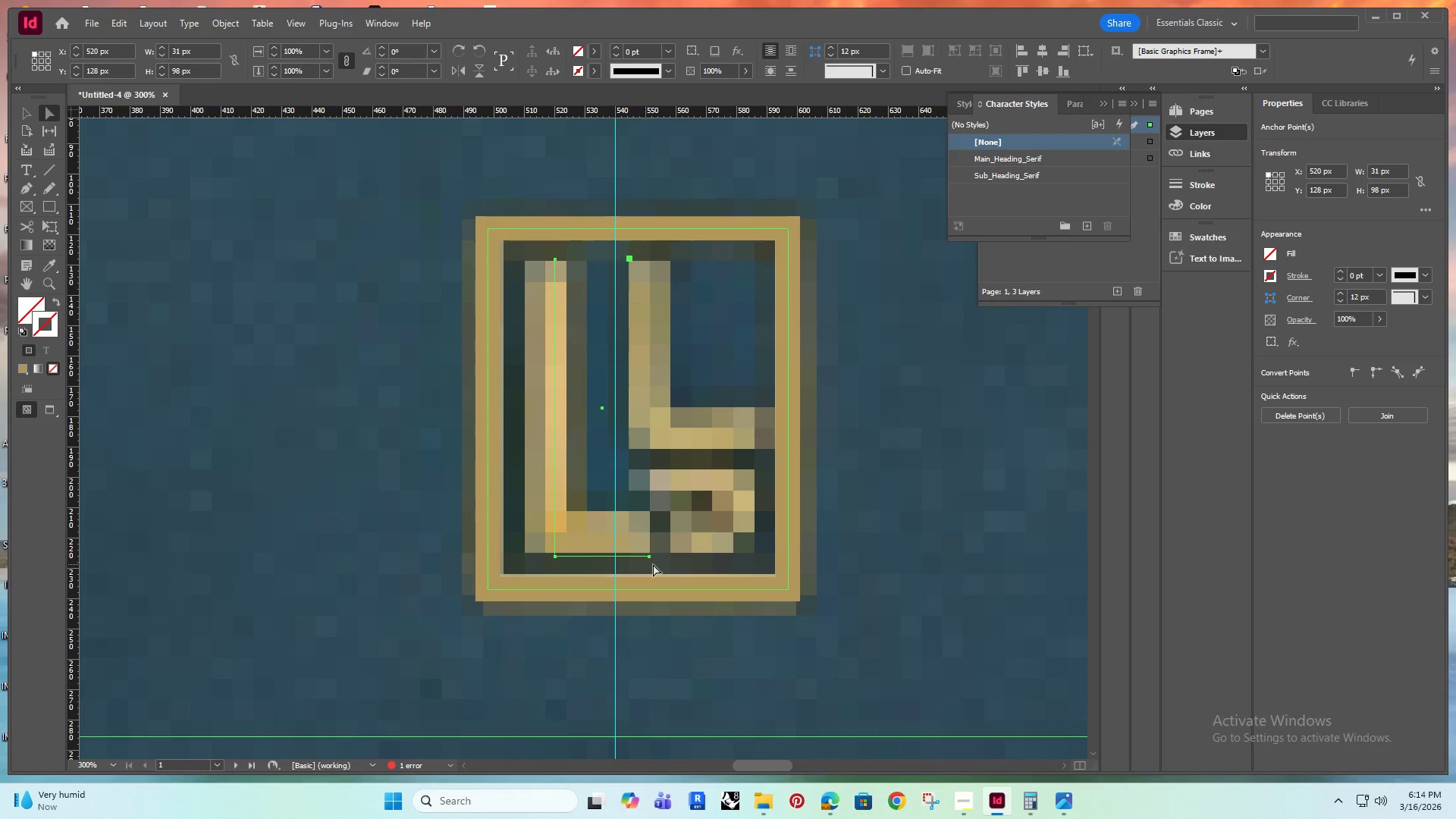 
left_click([860, 493])
 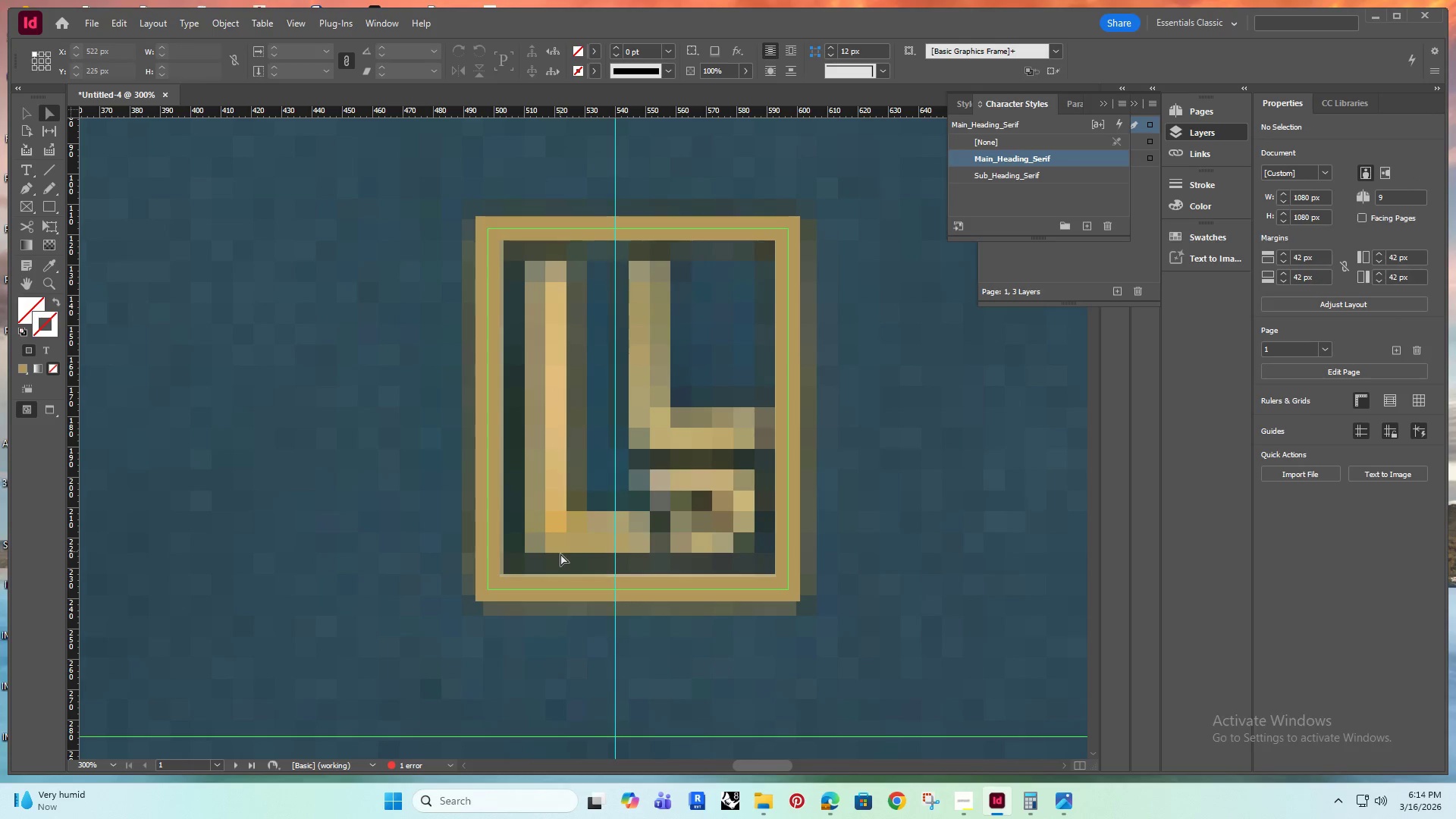 
left_click([566, 555])
 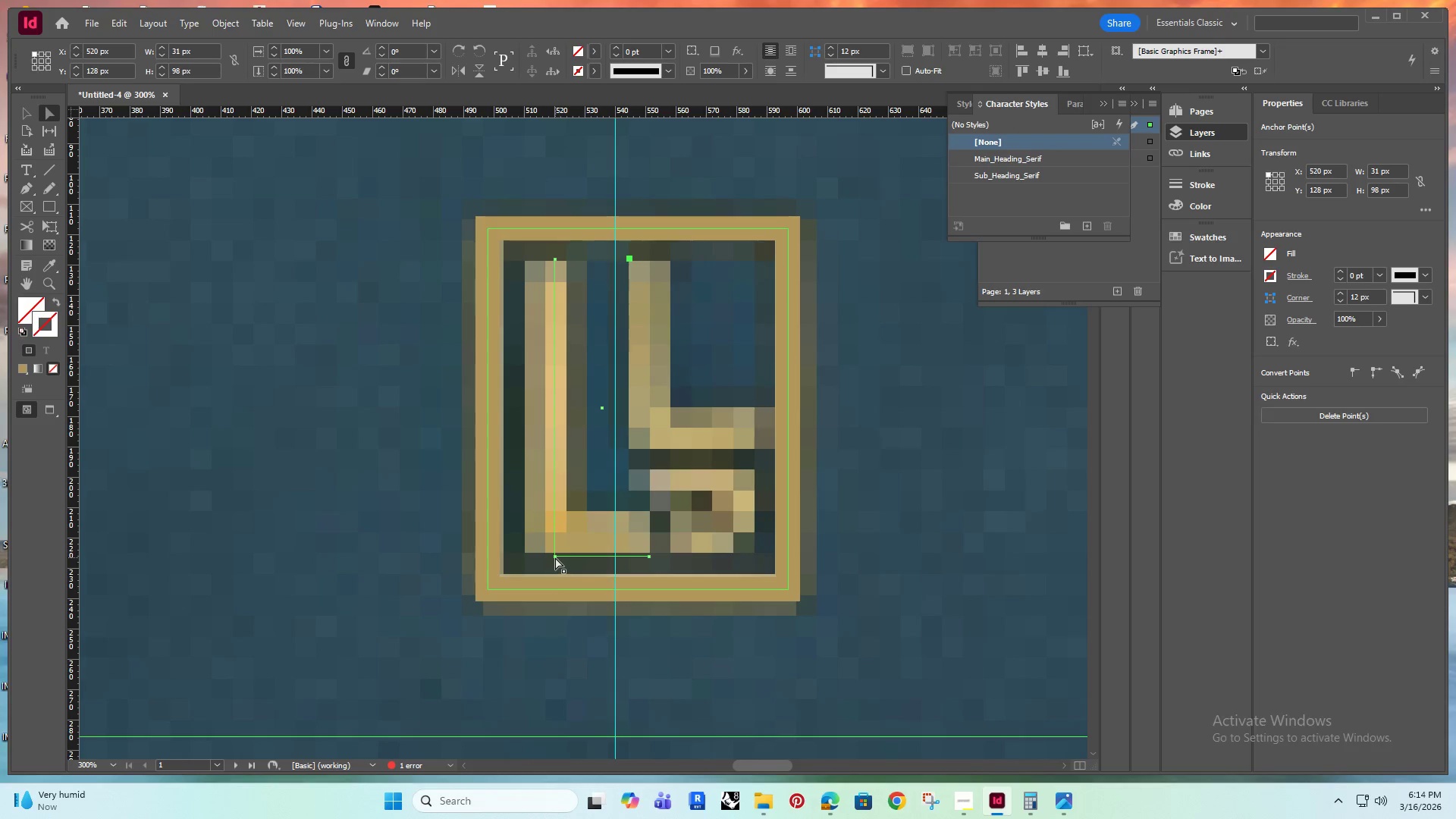 
left_click([555, 557])
 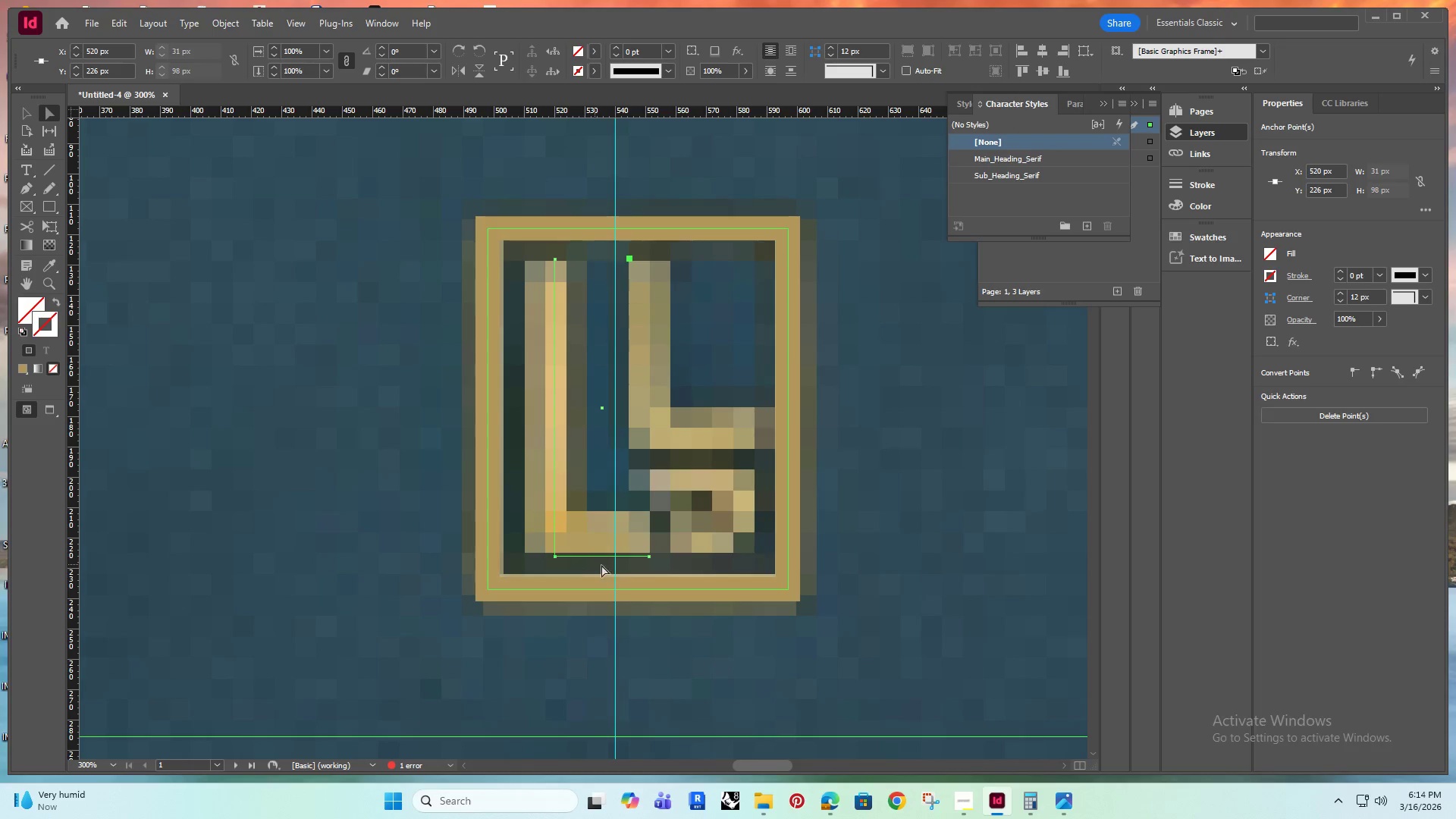 
hold_key(key=ShiftRight, duration=0.95)
left_click([650, 559])
 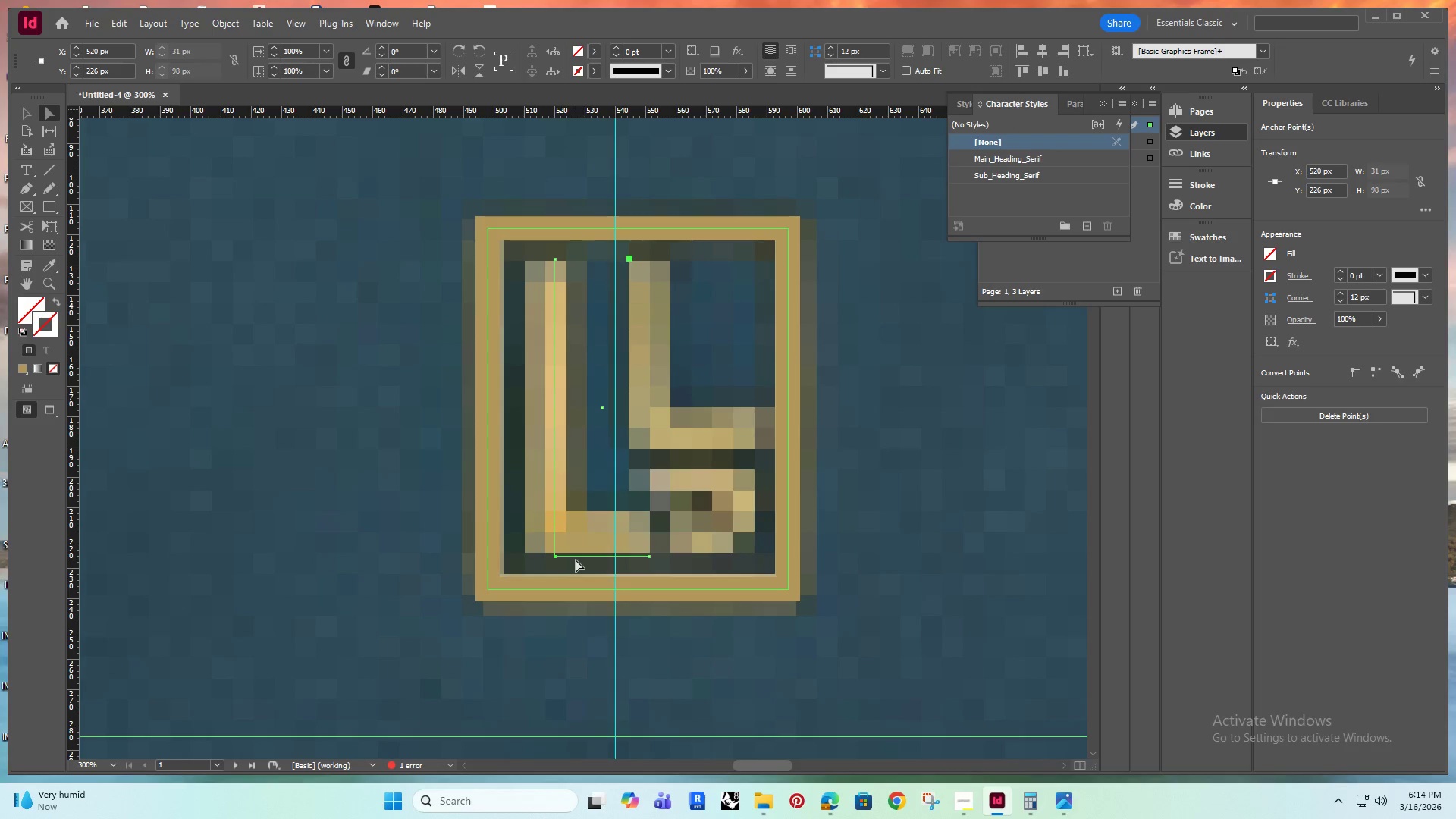 
left_click_drag(start_coordinate=[577, 559], to_coordinate=[577, 535])
 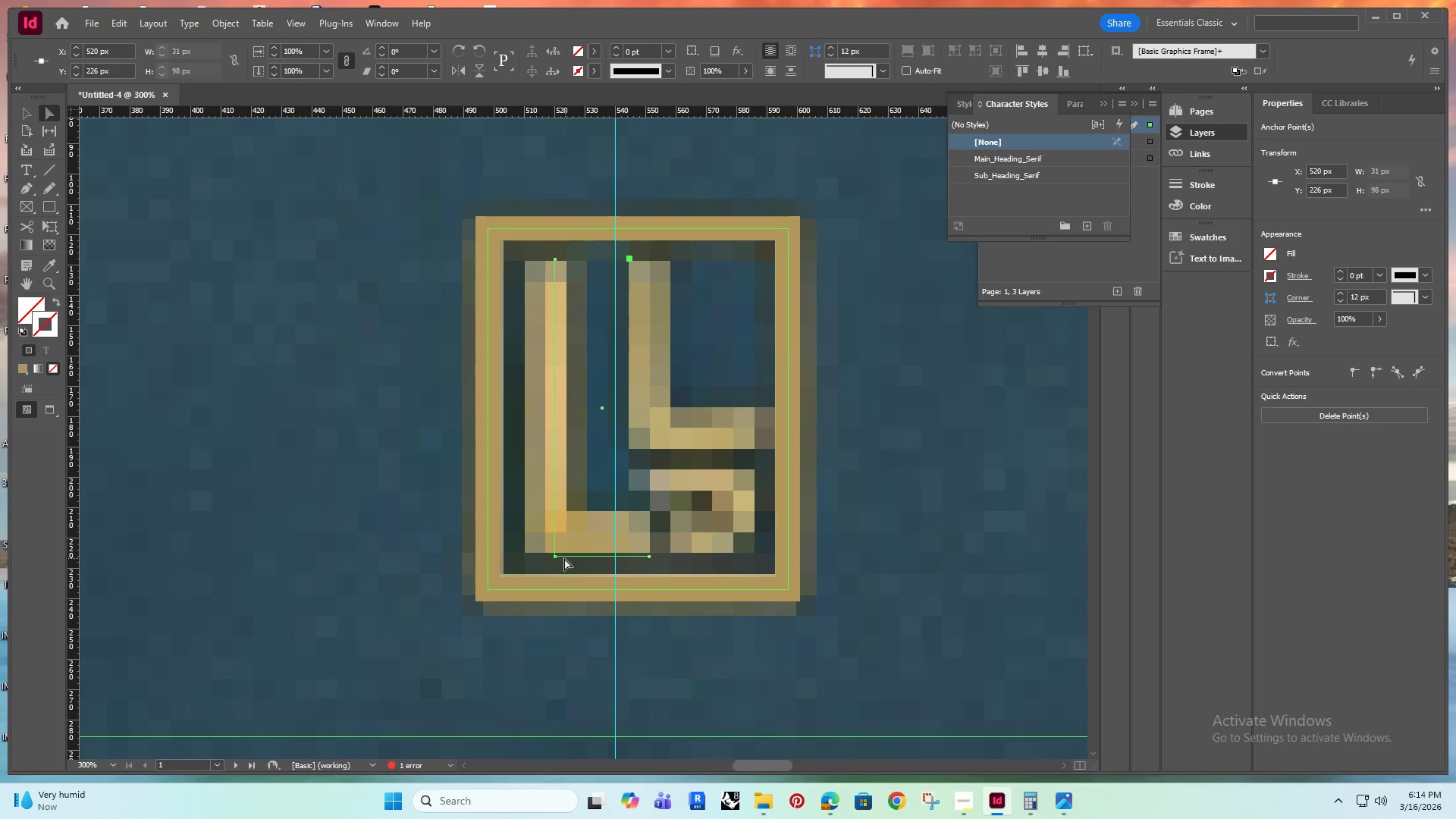 
hold_key(key=ShiftRight, duration=0.95)
 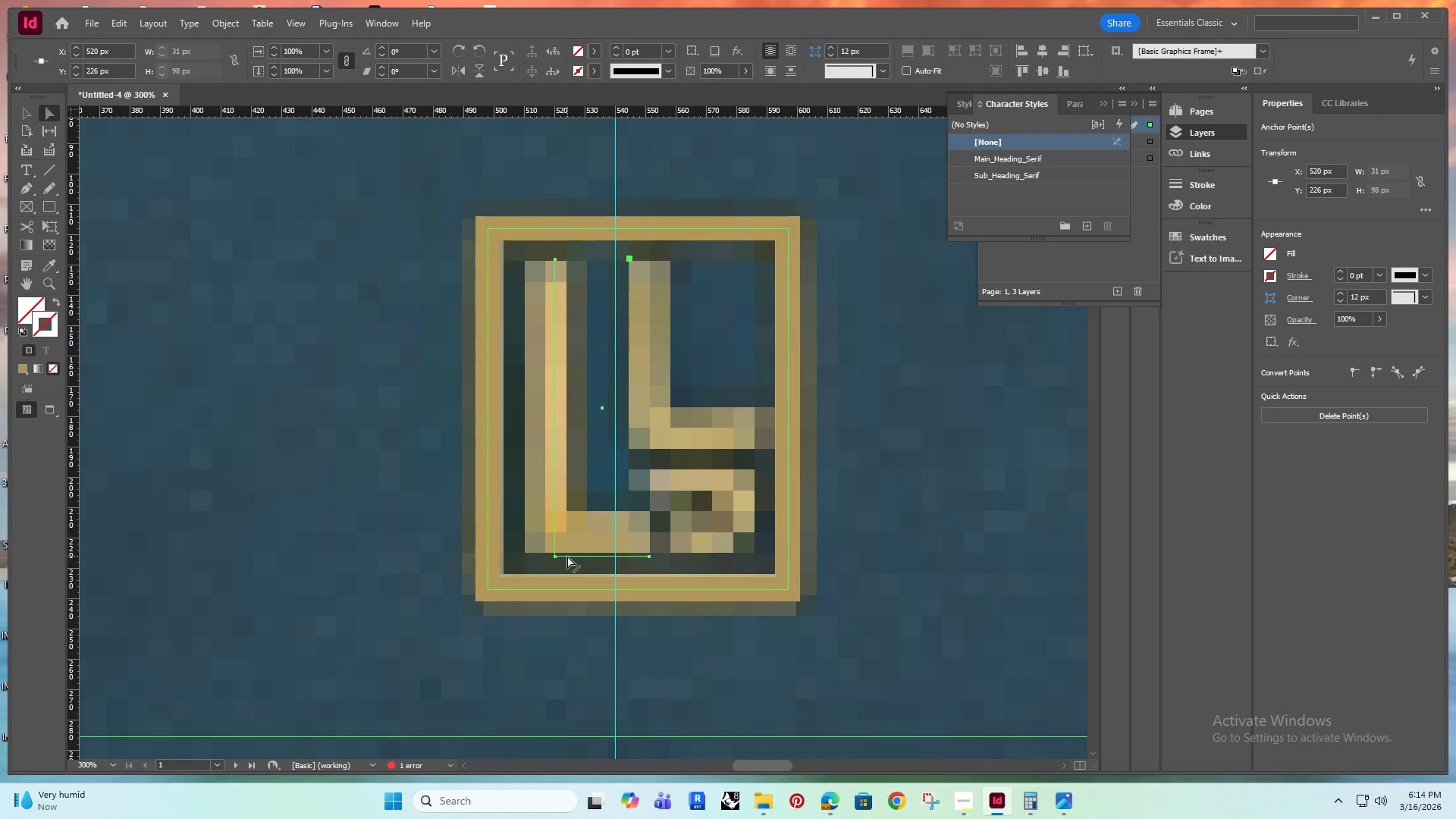 
left_click_drag(start_coordinate=[567, 556], to_coordinate=[570, 532])
 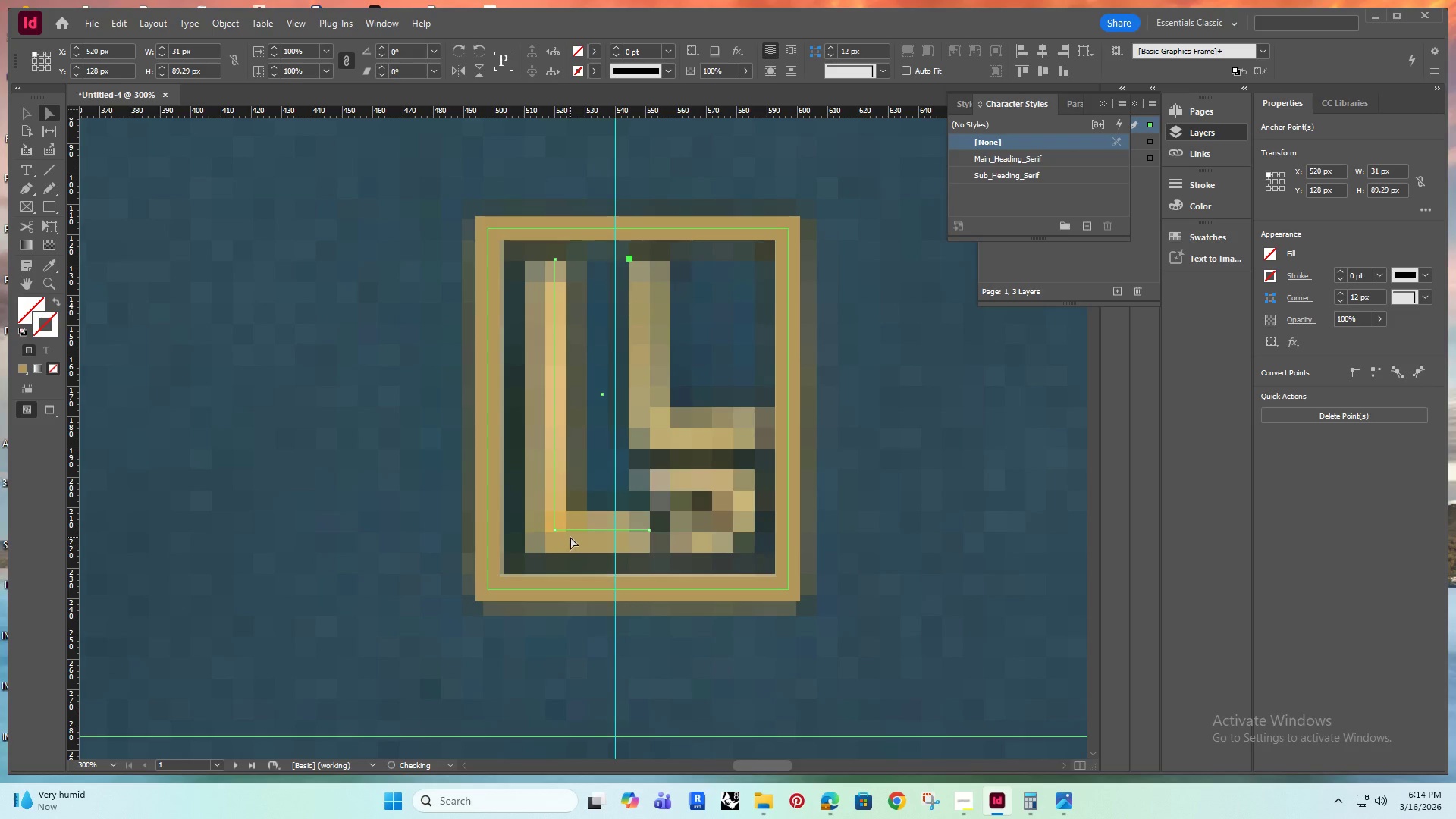 
hold_key(key=ShiftRight, duration=1.14)
 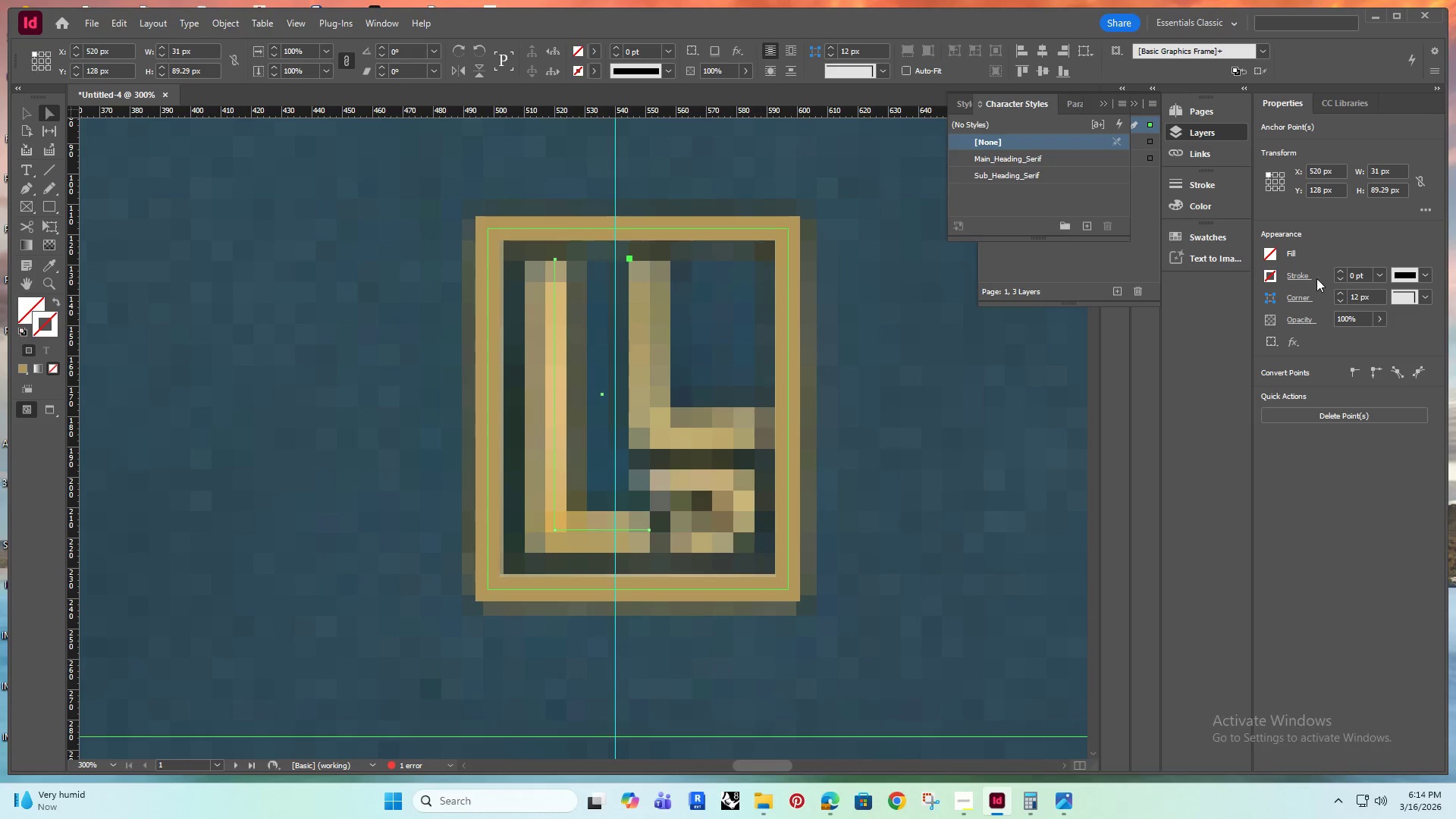 
double_click([1338, 269])
 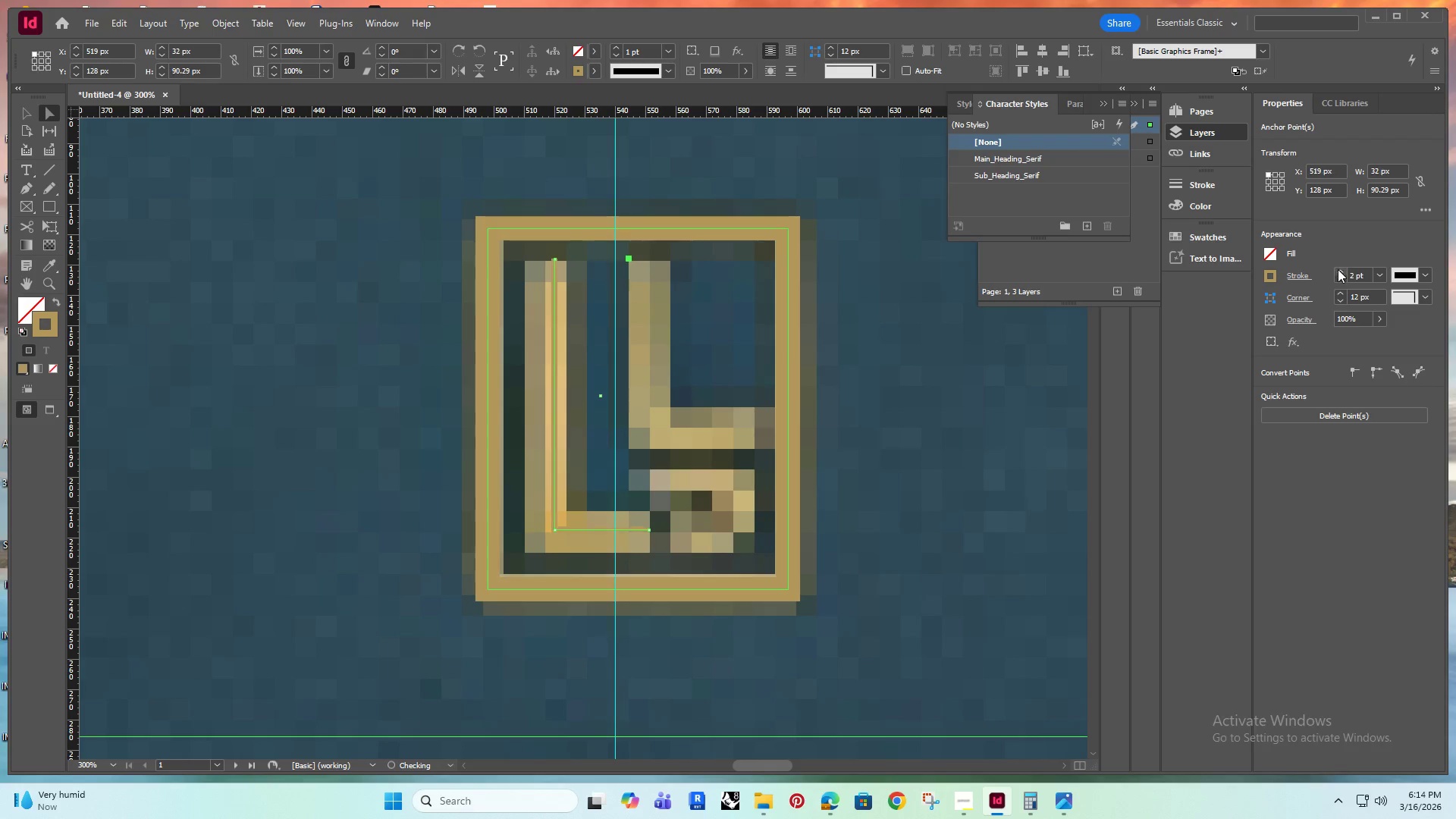 
triple_click([1338, 269])
 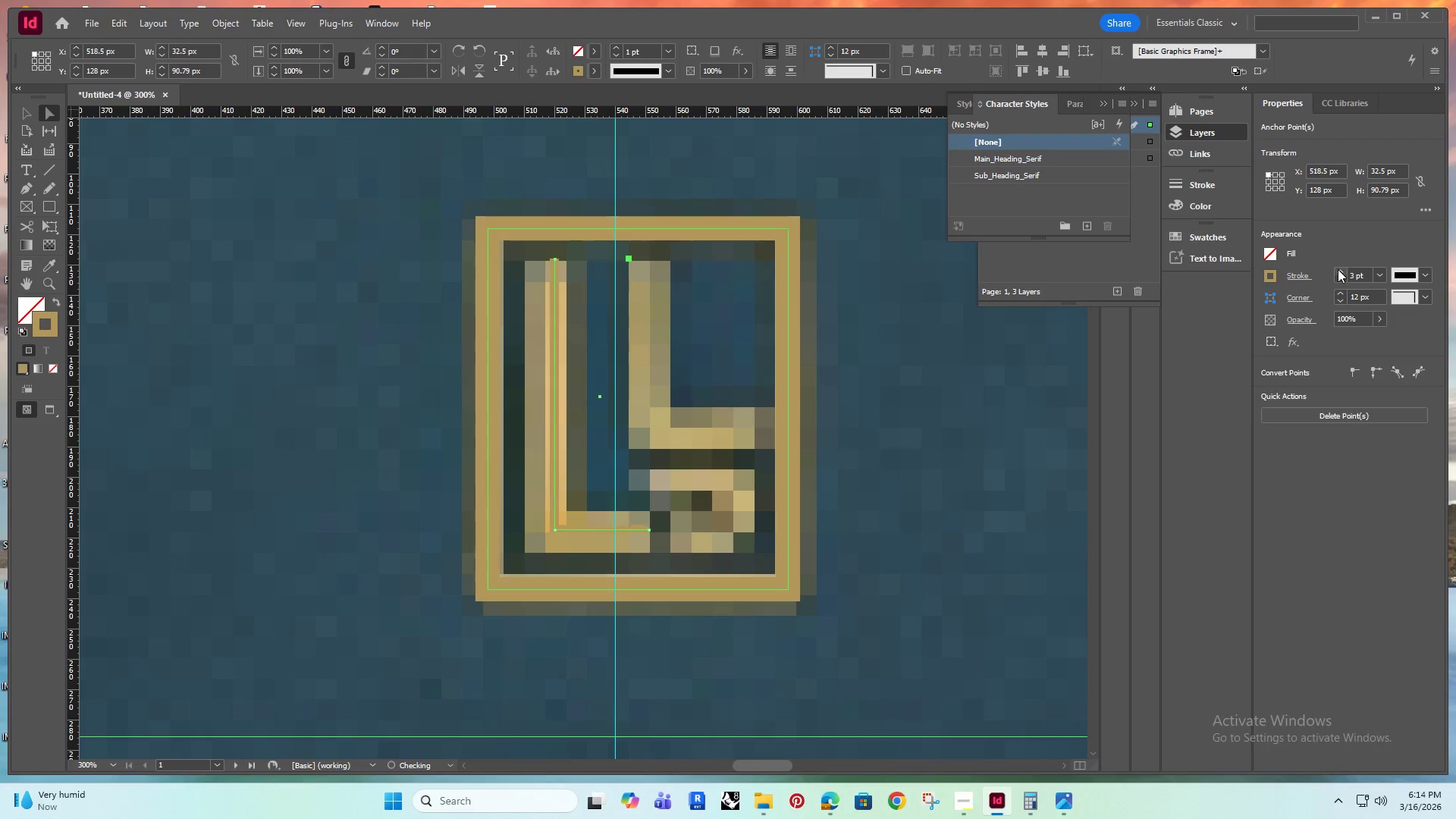 
triple_click([1338, 269])
 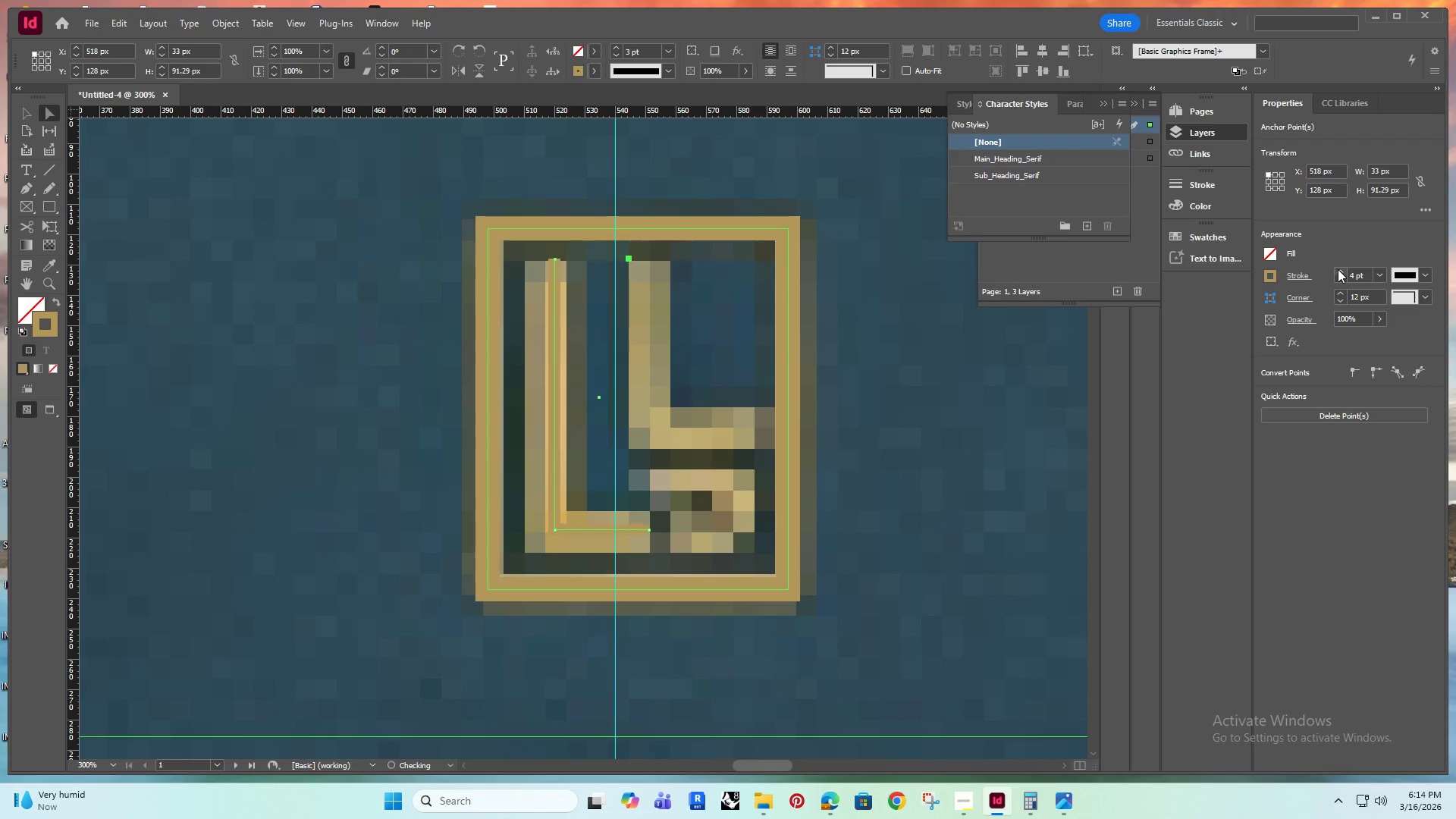 
triple_click([1338, 269])
 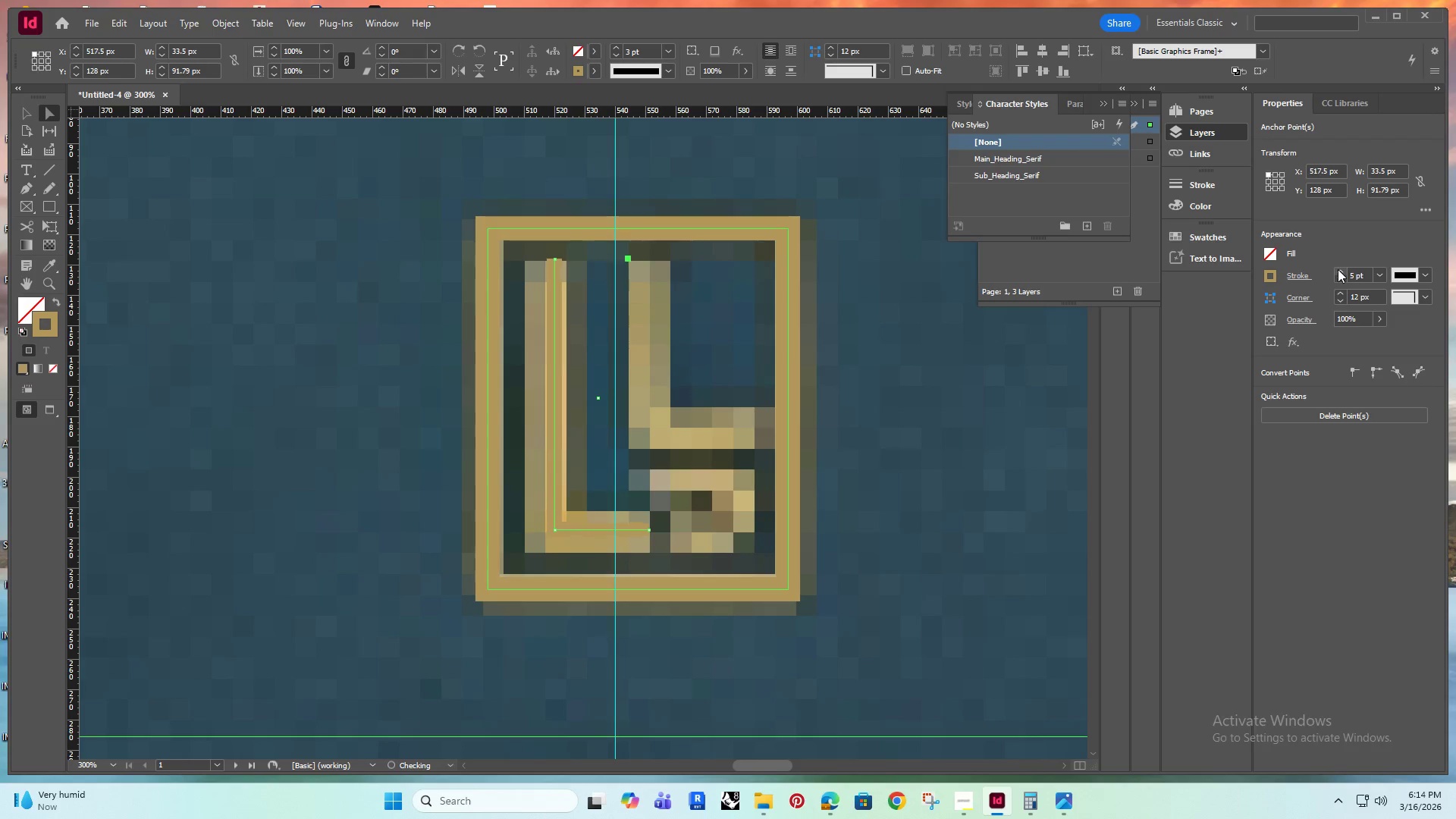 
triple_click([1338, 269])
 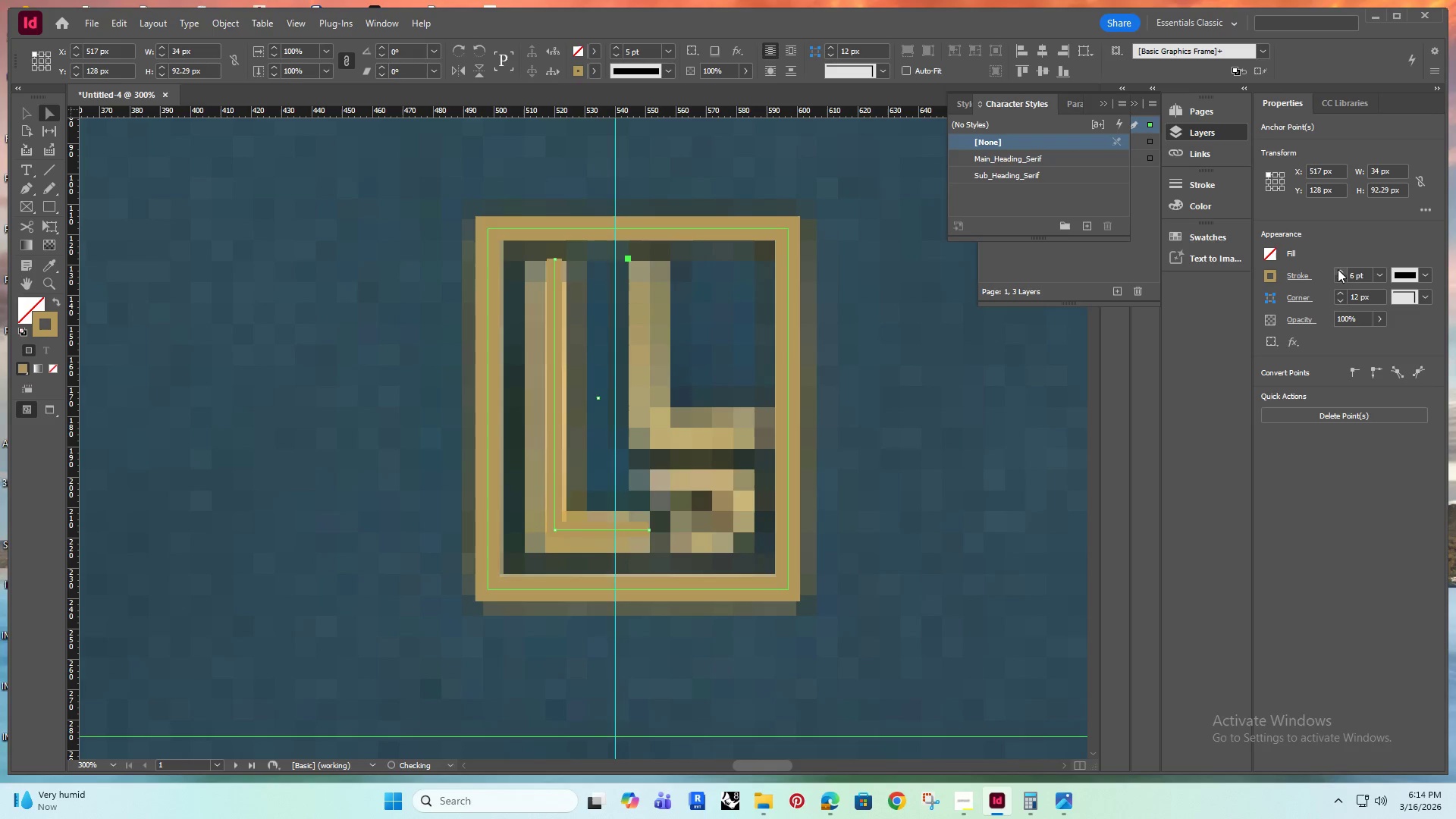 
triple_click([1338, 269])
 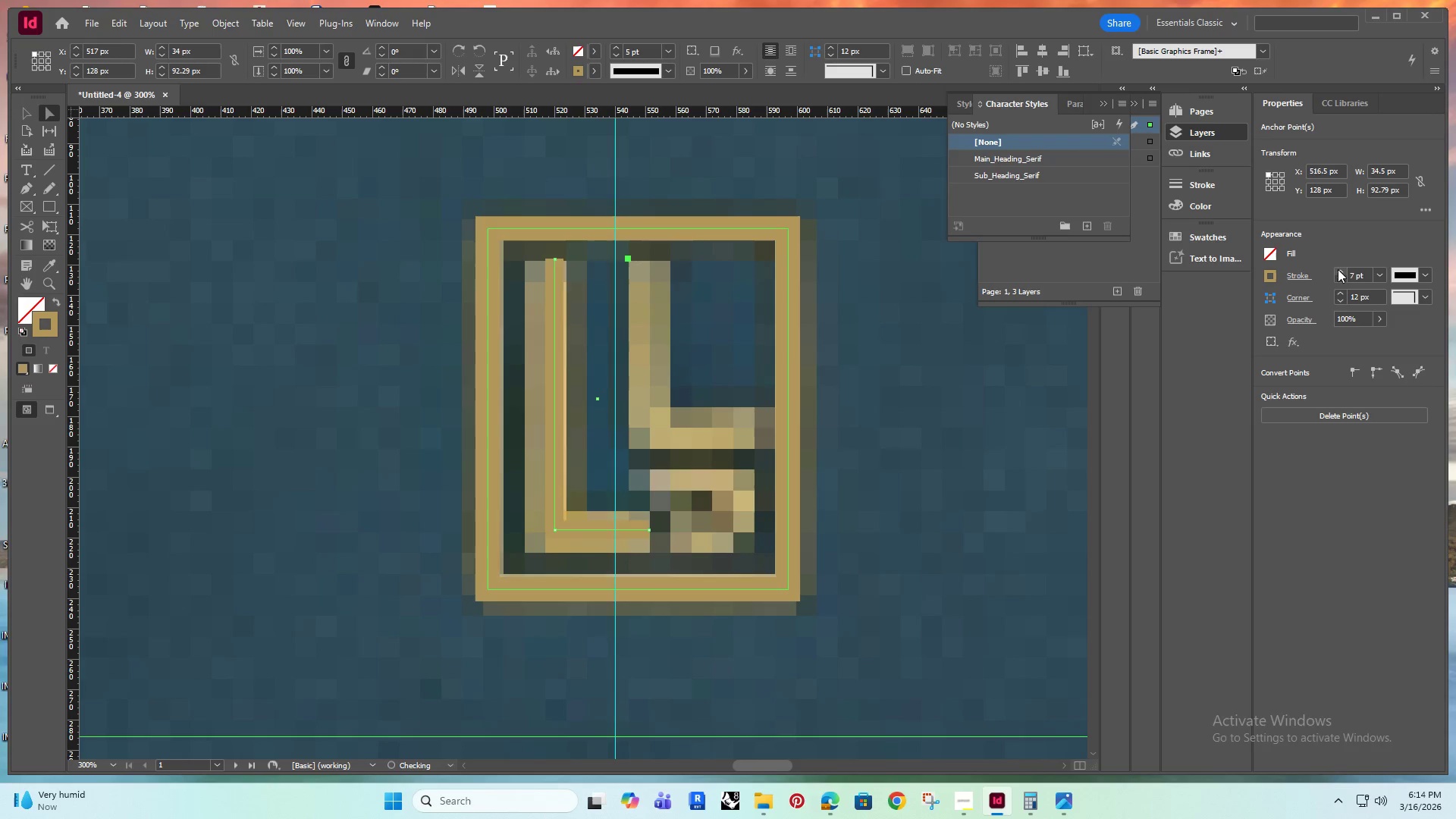 
triple_click([1338, 269])
 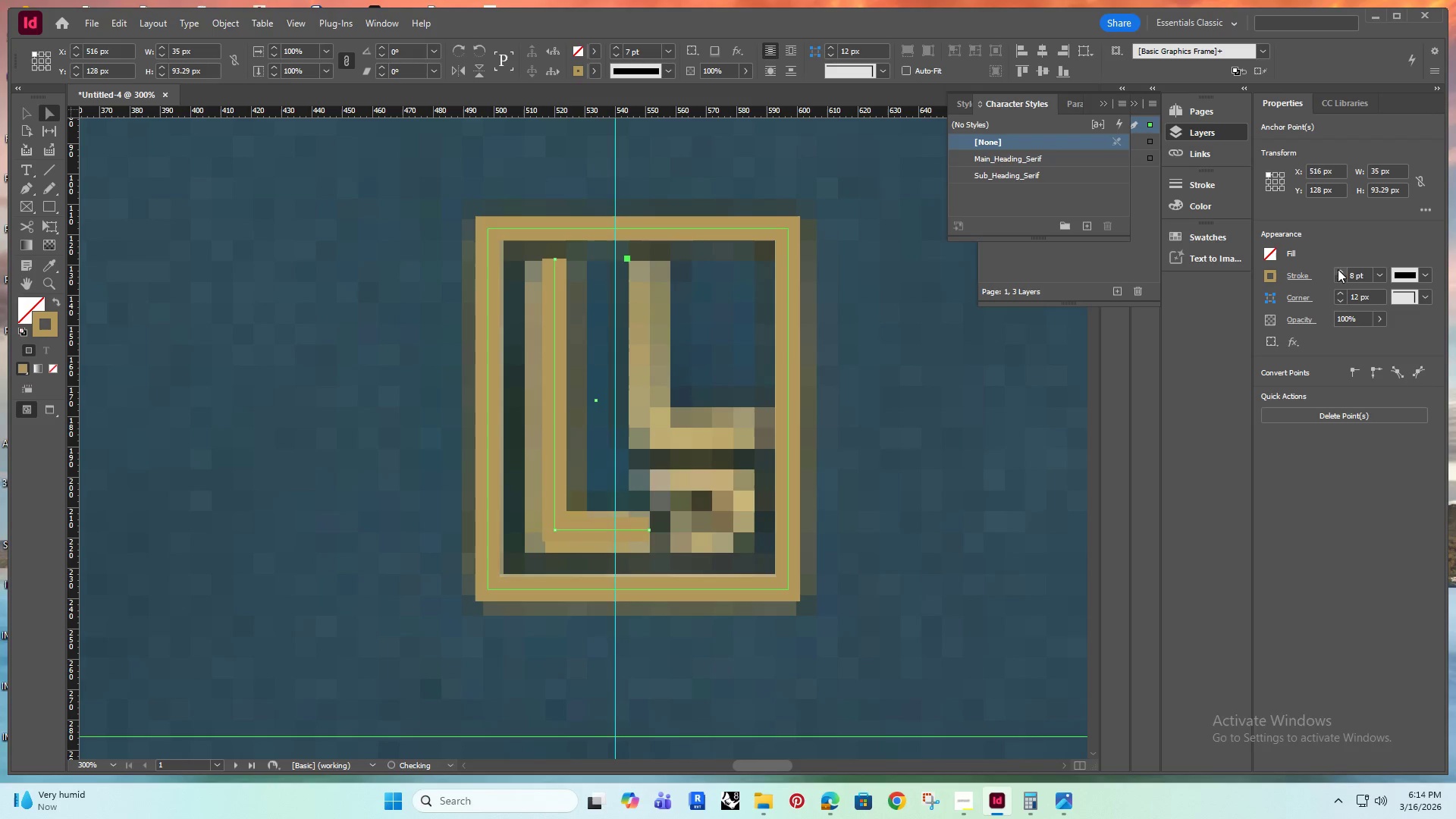 
triple_click([1338, 269])
 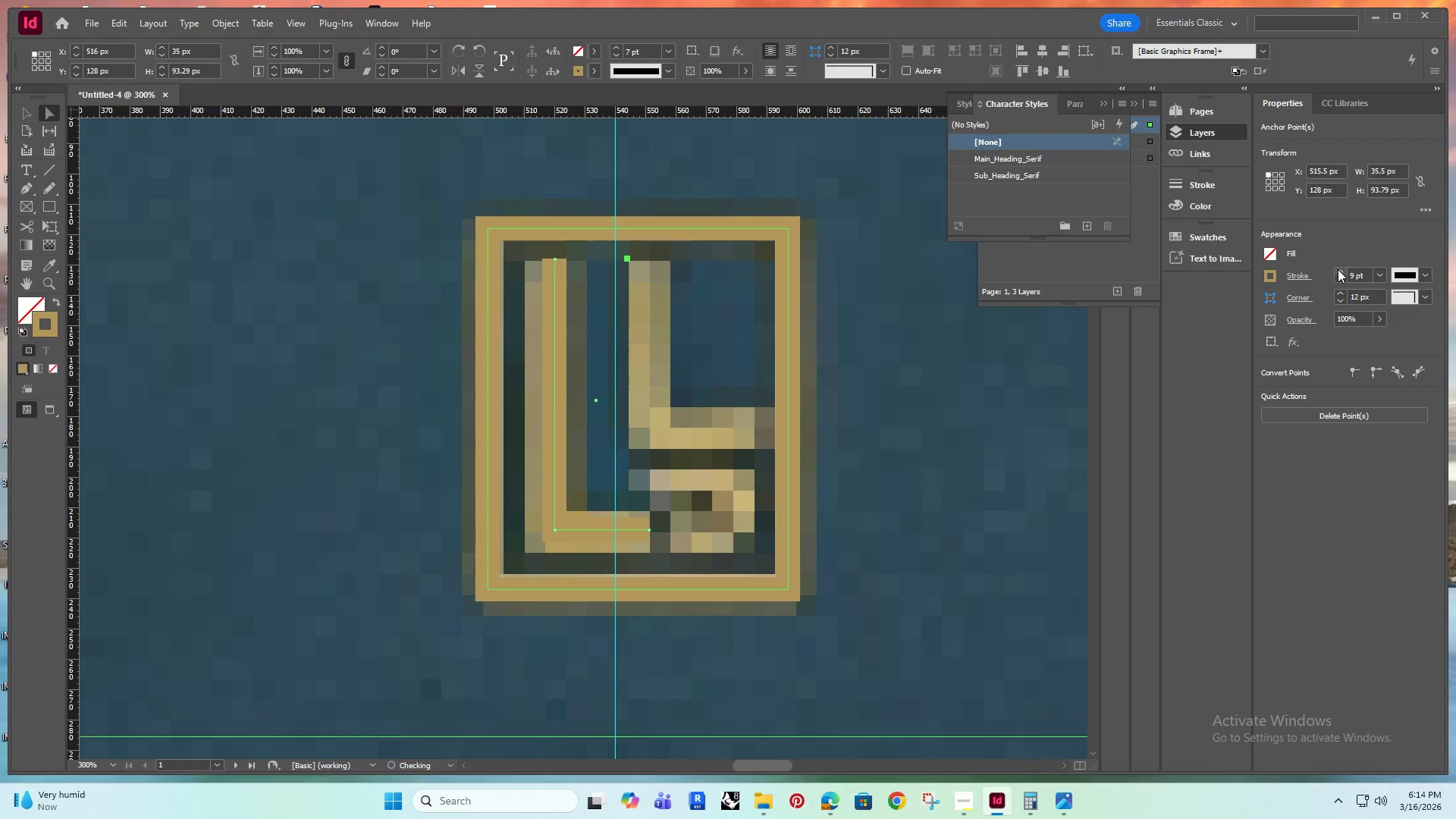 
triple_click([1338, 269])
 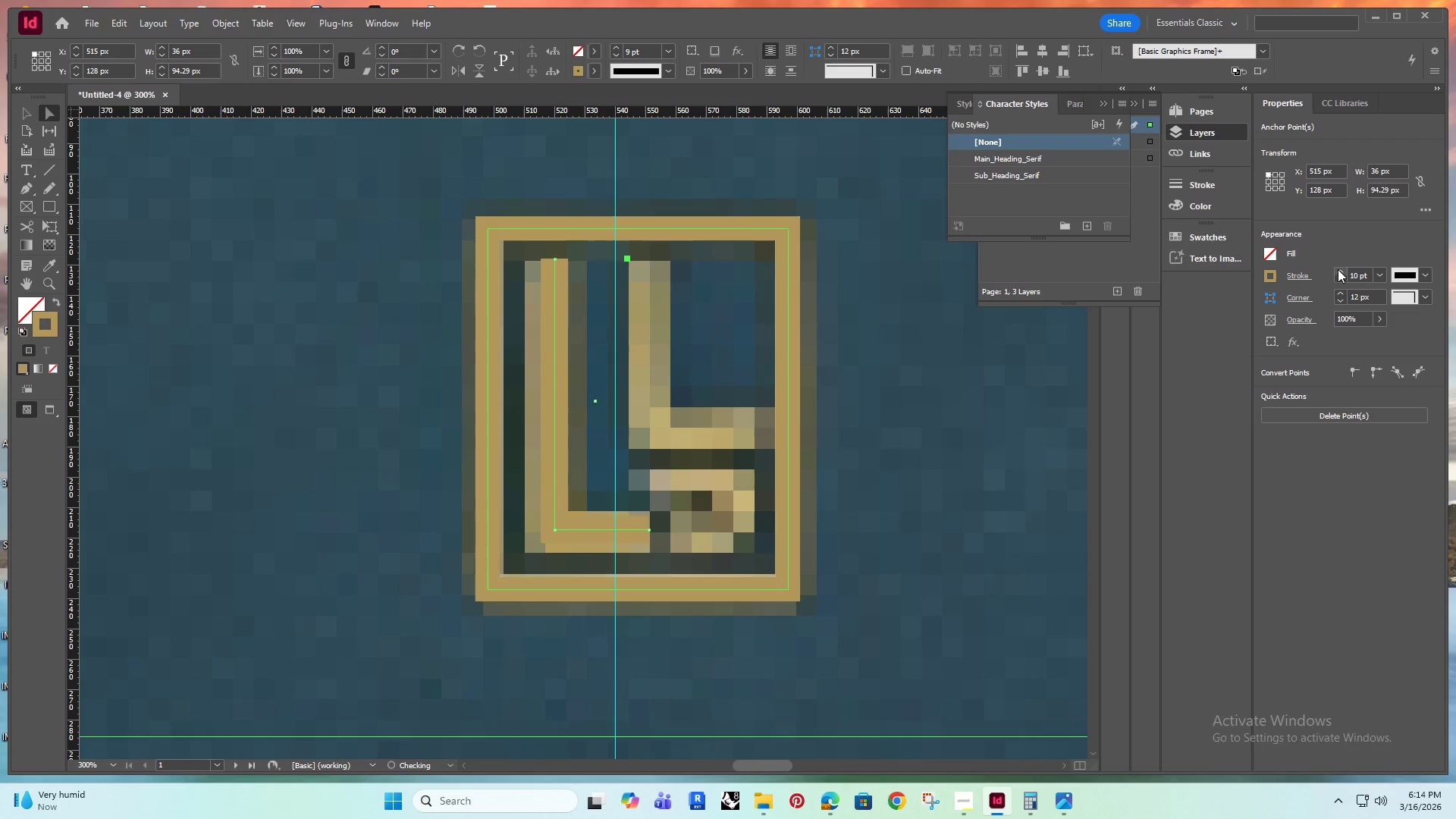 
triple_click([1338, 269])
 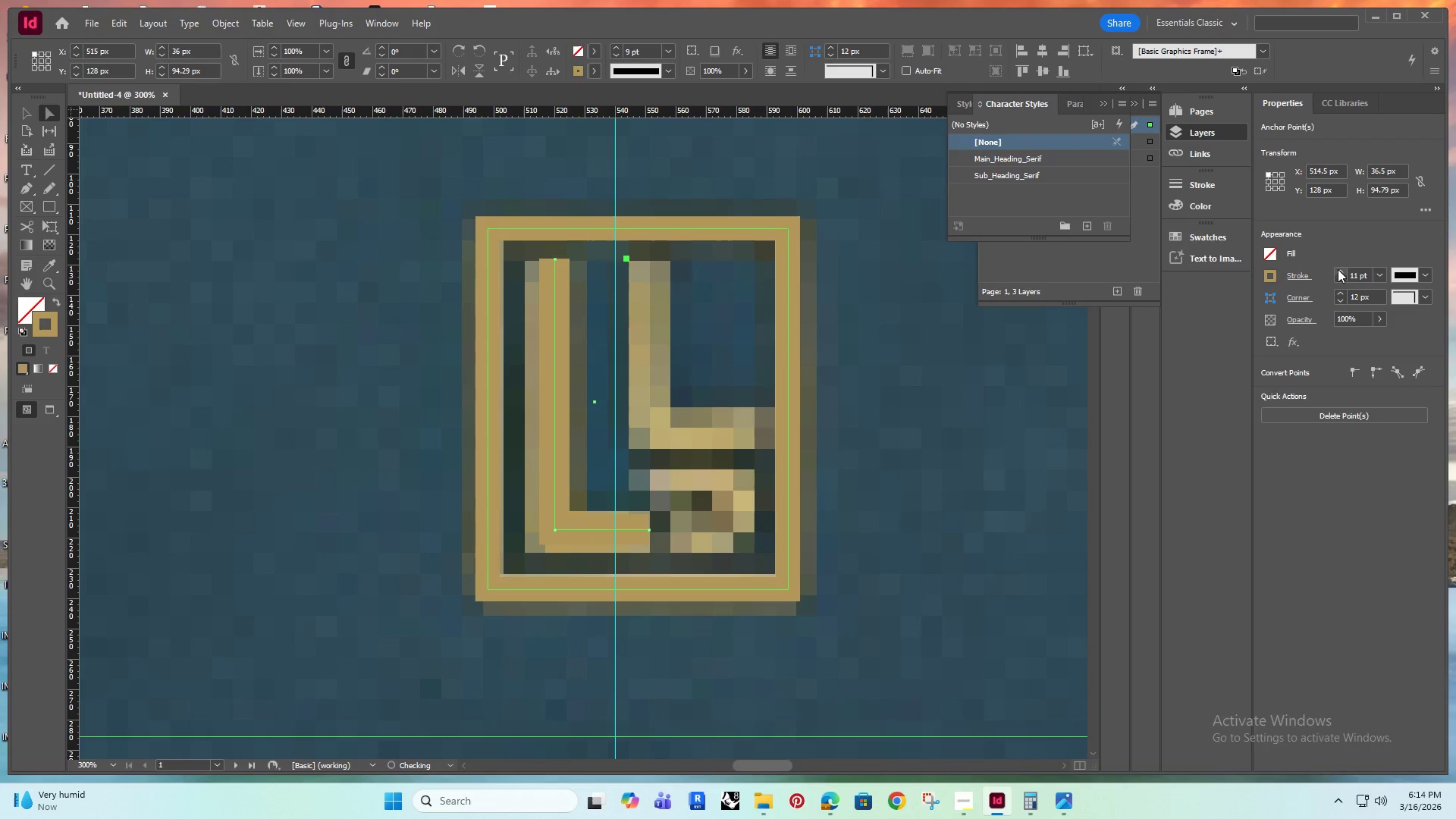 
triple_click([1338, 269])
 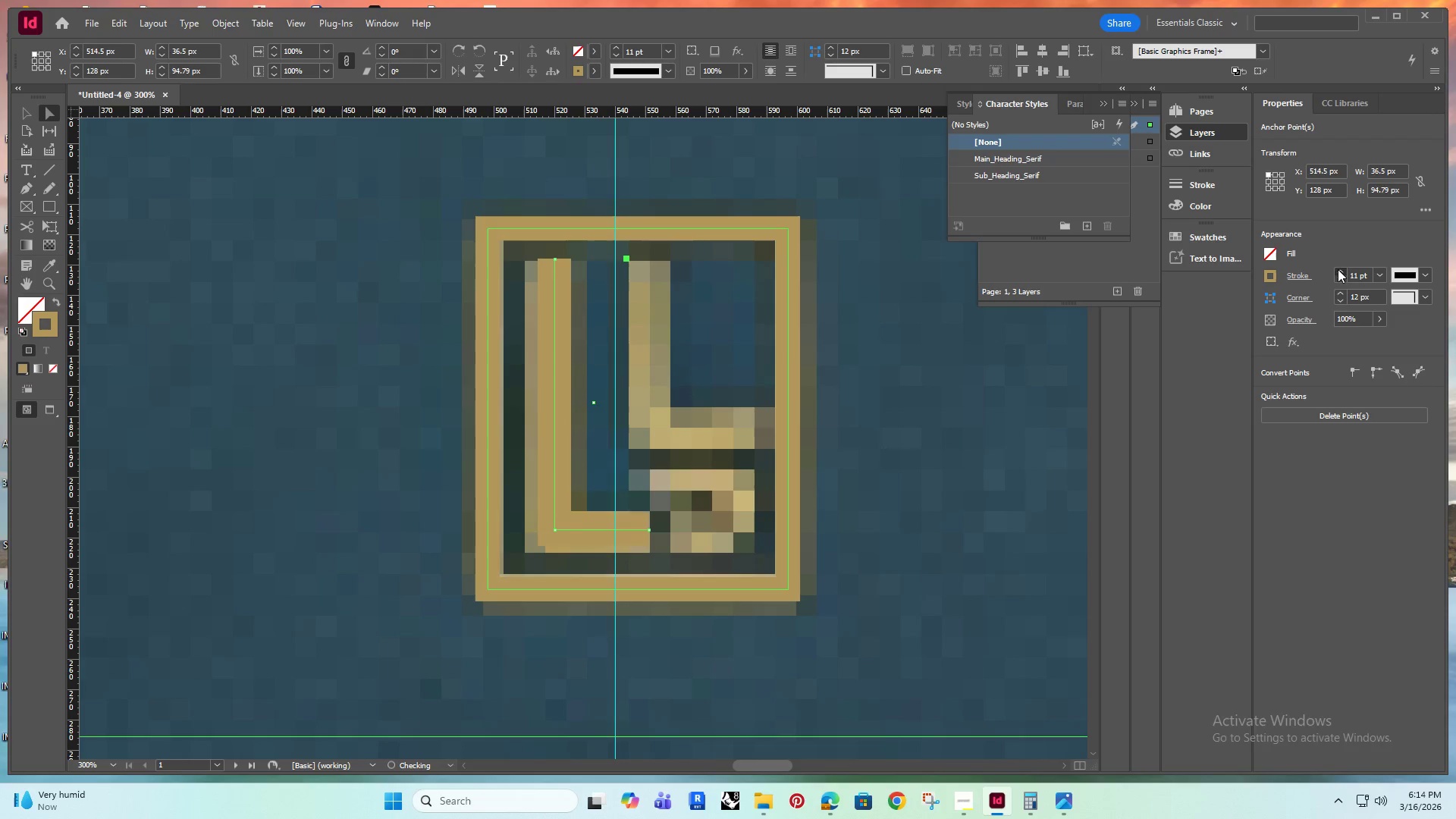 
triple_click([1338, 269])
 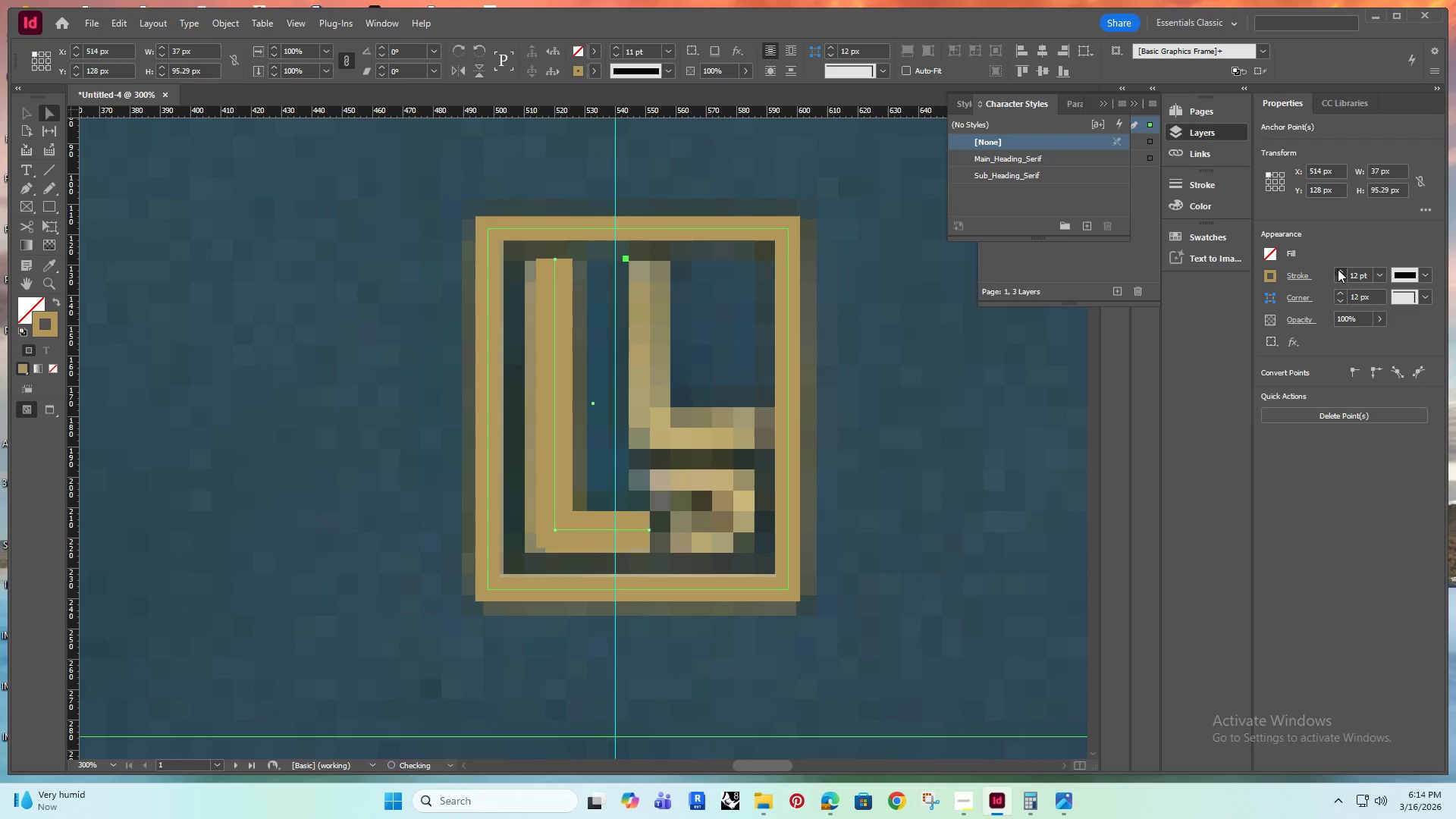 
triple_click([1338, 269])
 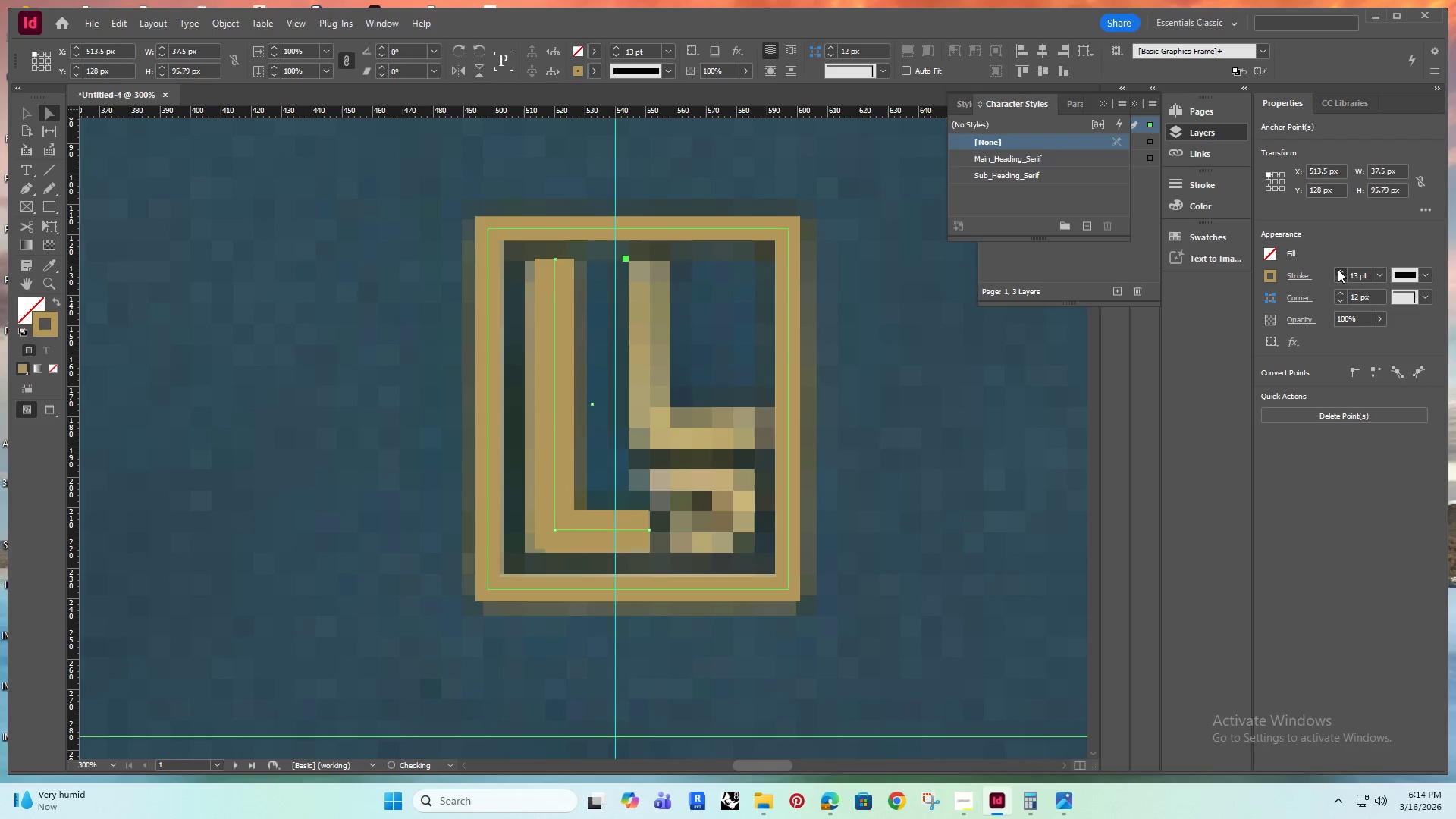 
triple_click([1338, 269])
 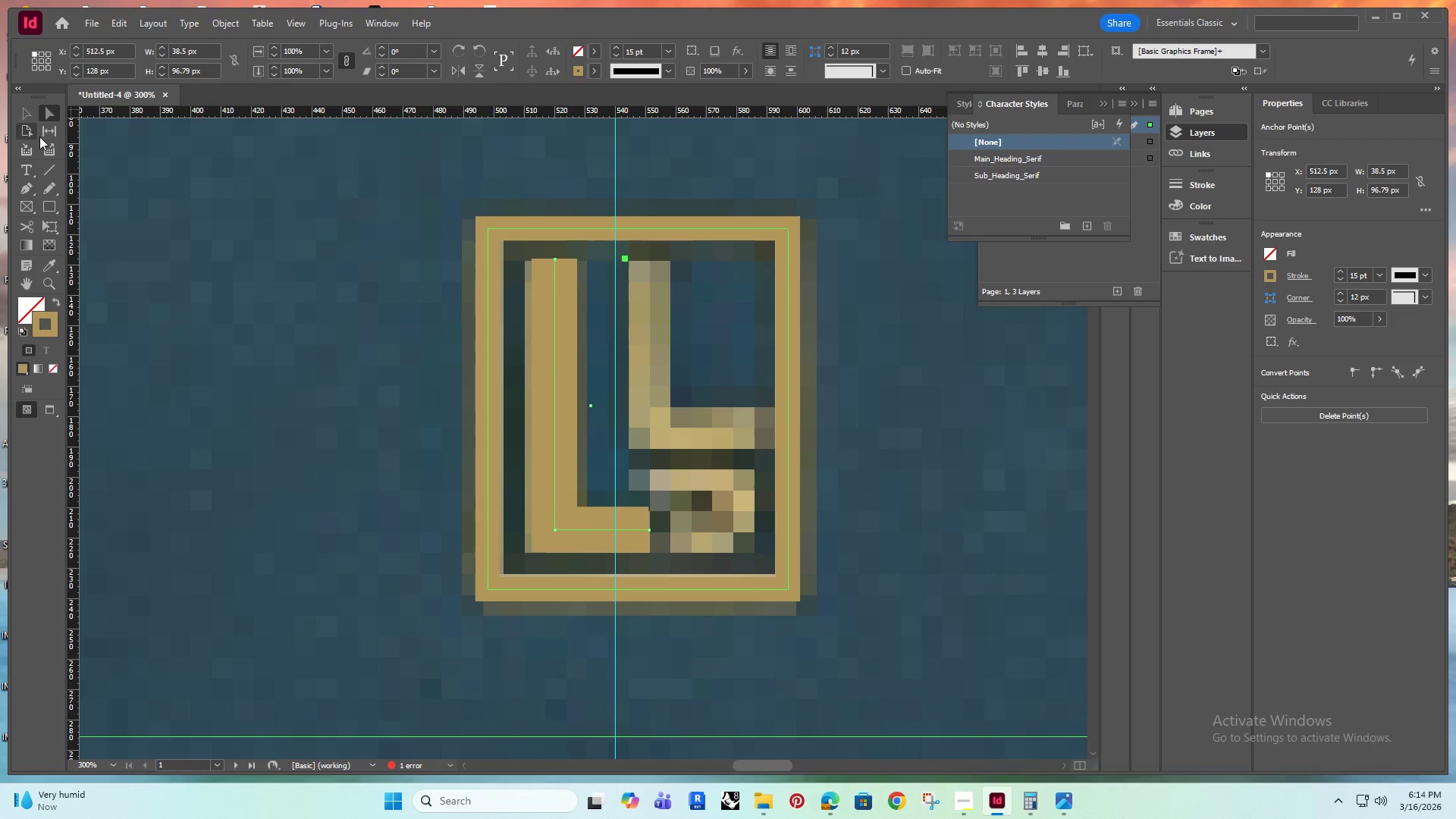 
left_click([24, 110])
 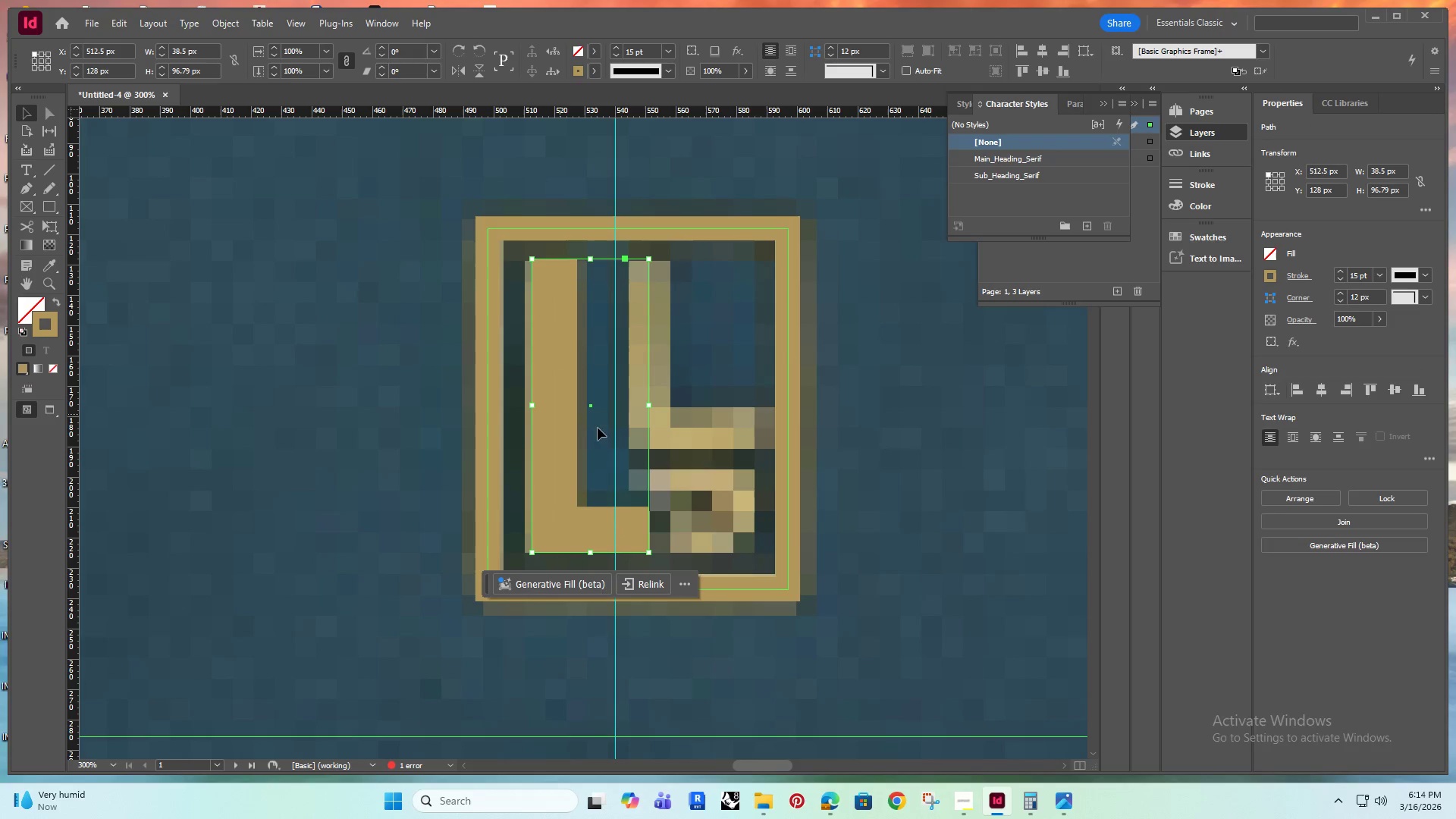 
hold_key(key=AltRight, duration=1.5)
left_click_drag(start_coordinate=[563, 407], to_coordinate=[661, 409])
 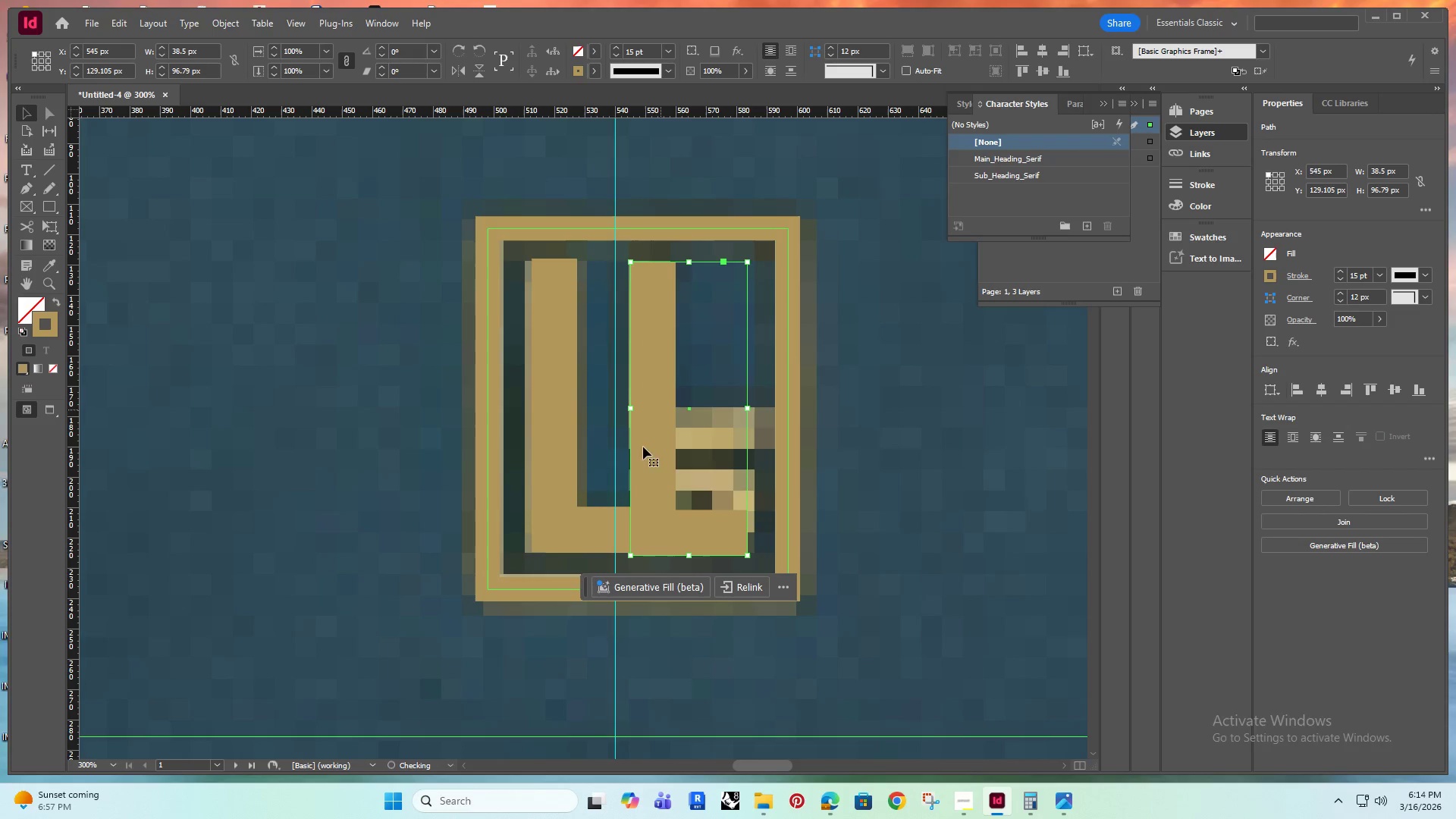 
hold_key(key=AltRight, duration=1.22)
 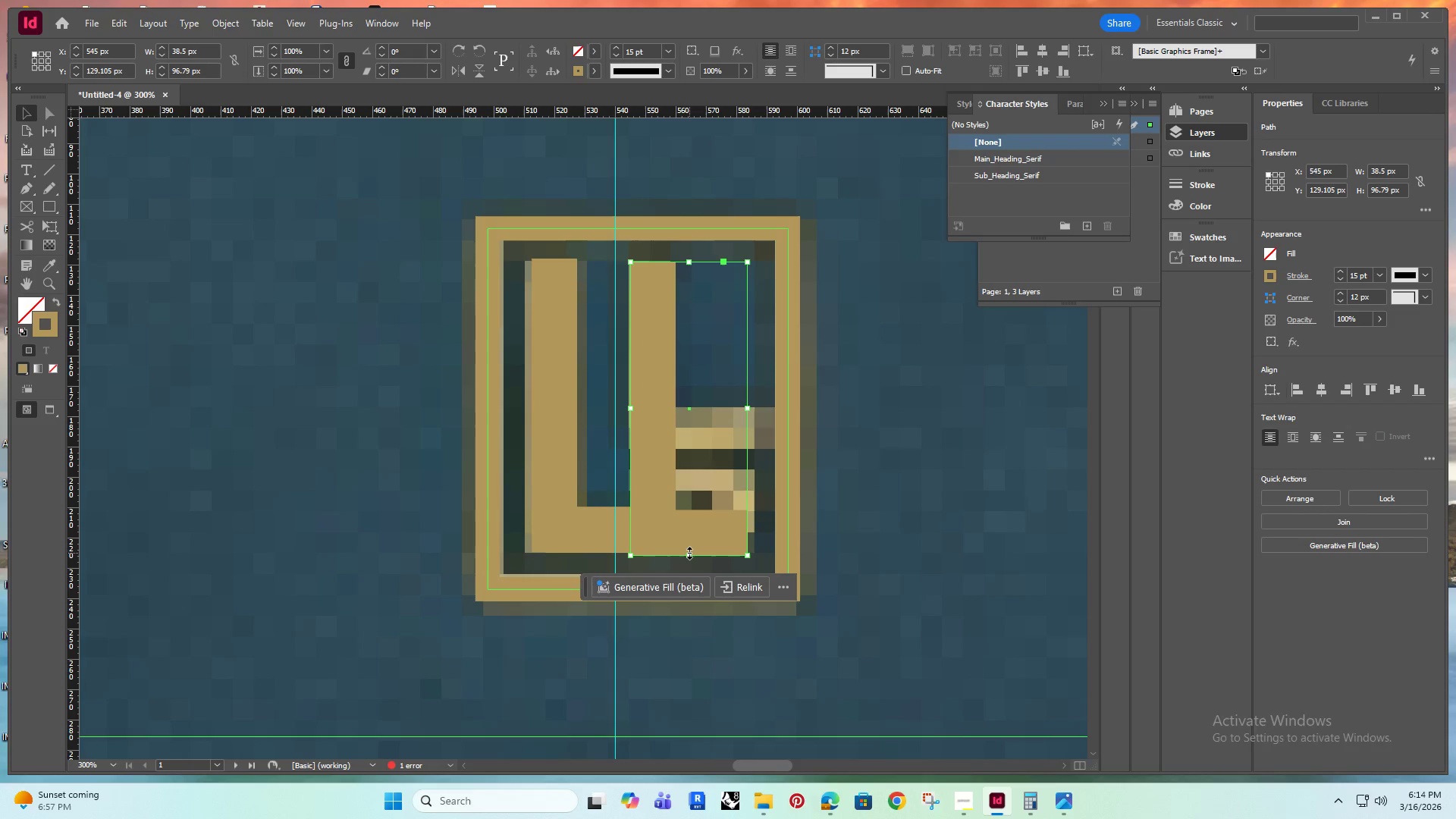 
left_click_drag(start_coordinate=[689, 553], to_coordinate=[687, 450])
 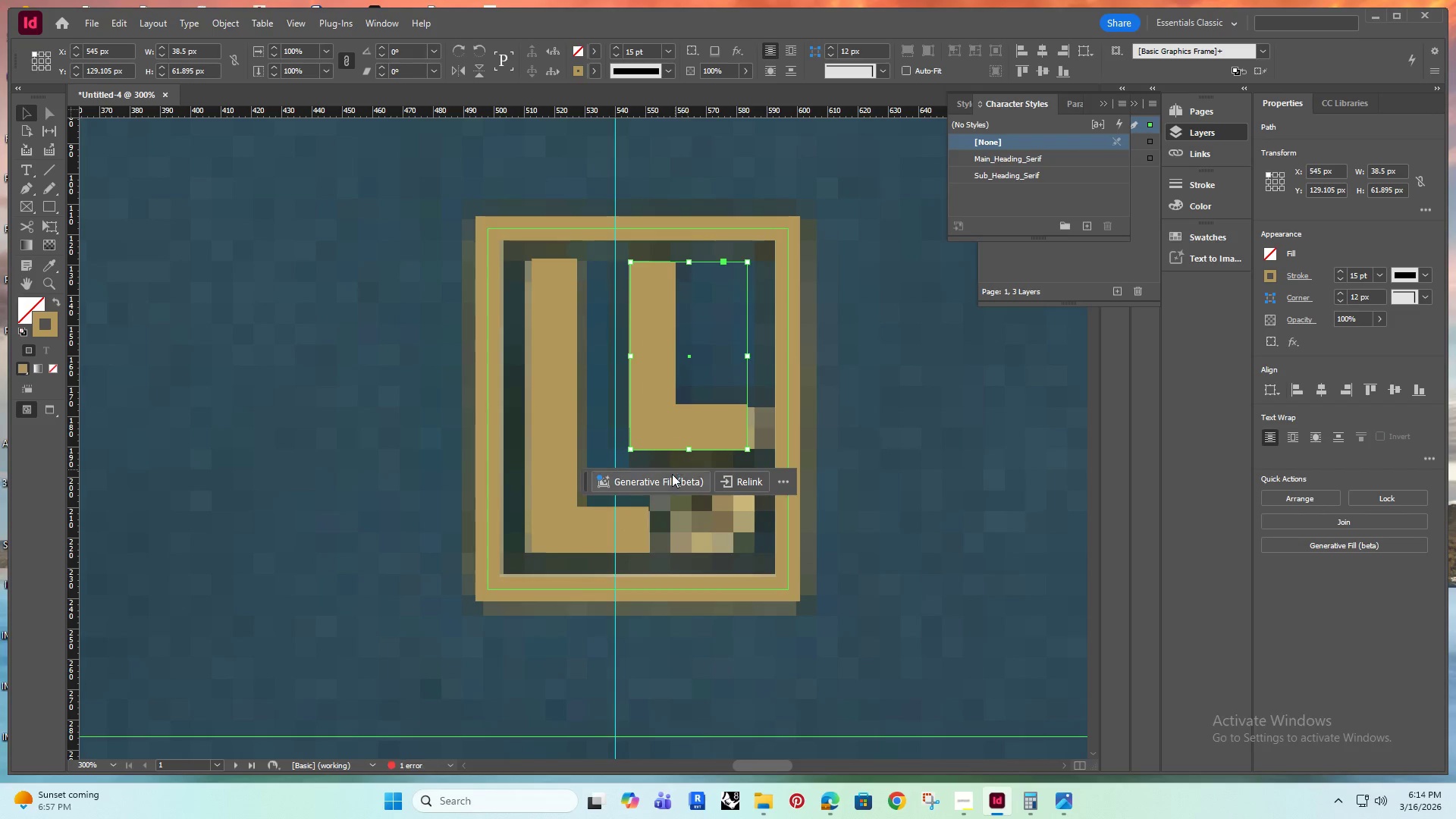 
hold_key(key=ShiftRight, duration=0.69)
 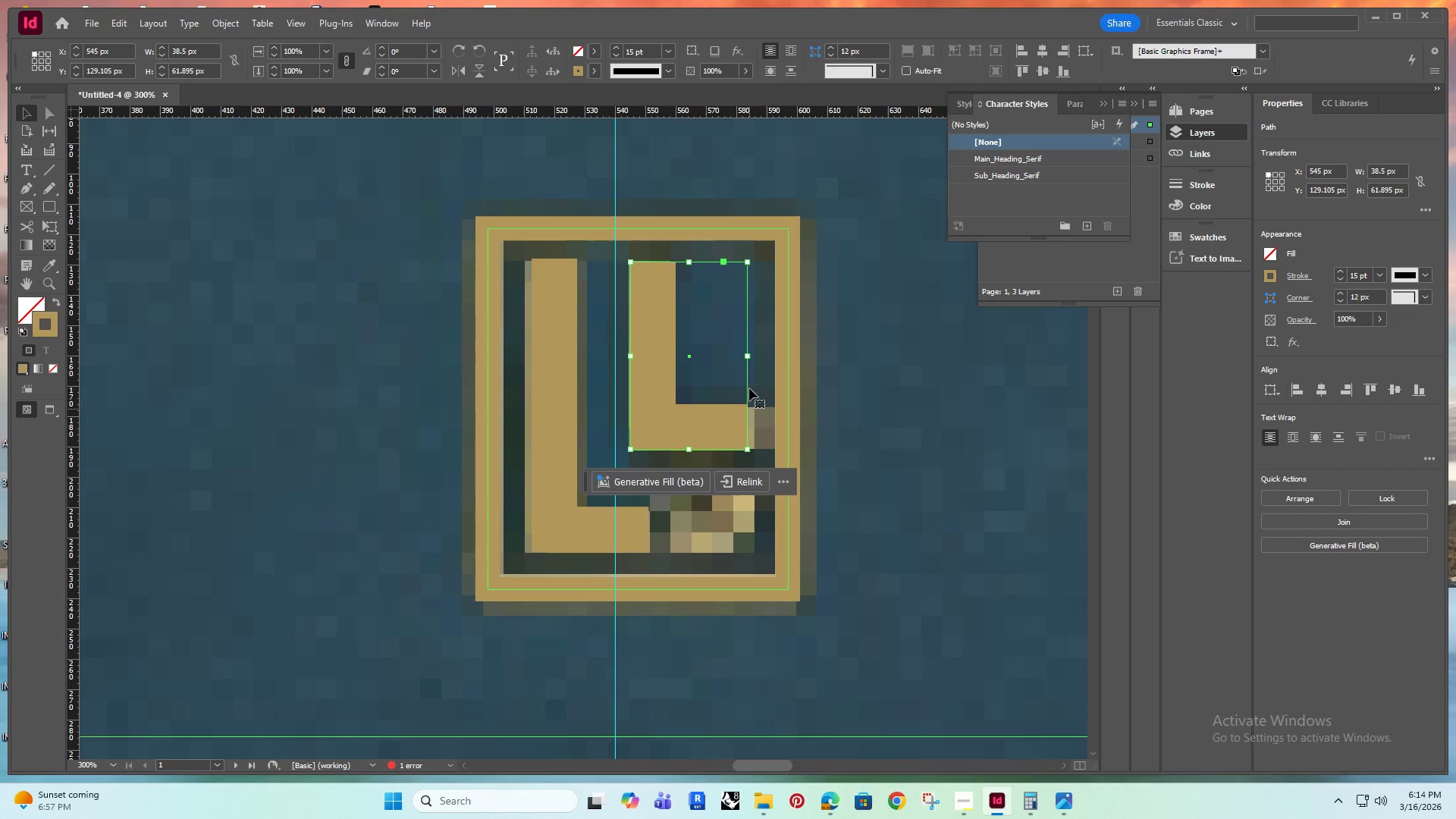 
left_click_drag(start_coordinate=[748, 355], to_coordinate=[767, 353])
 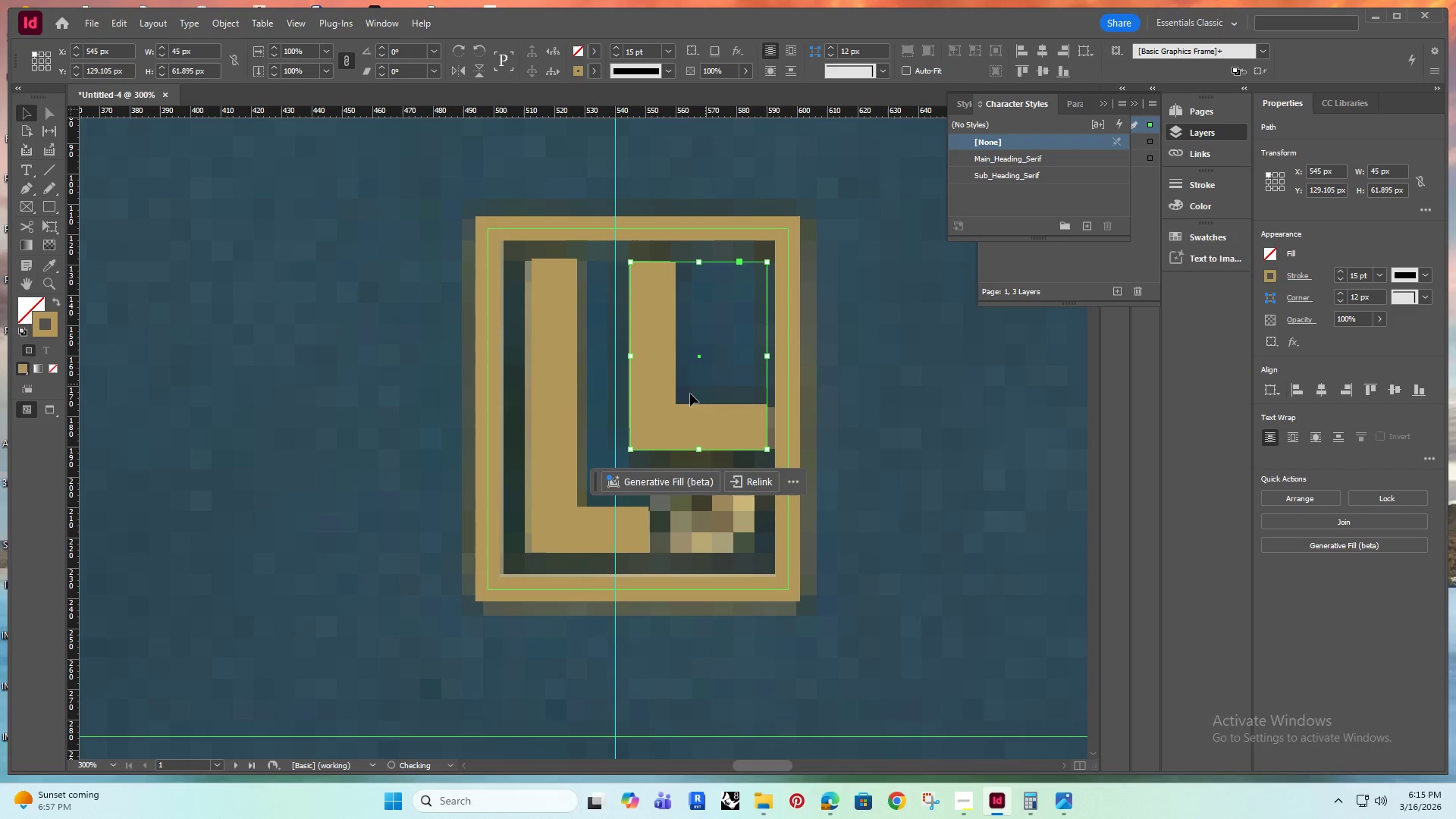 
hold_key(key=AltRight, duration=0.56)
 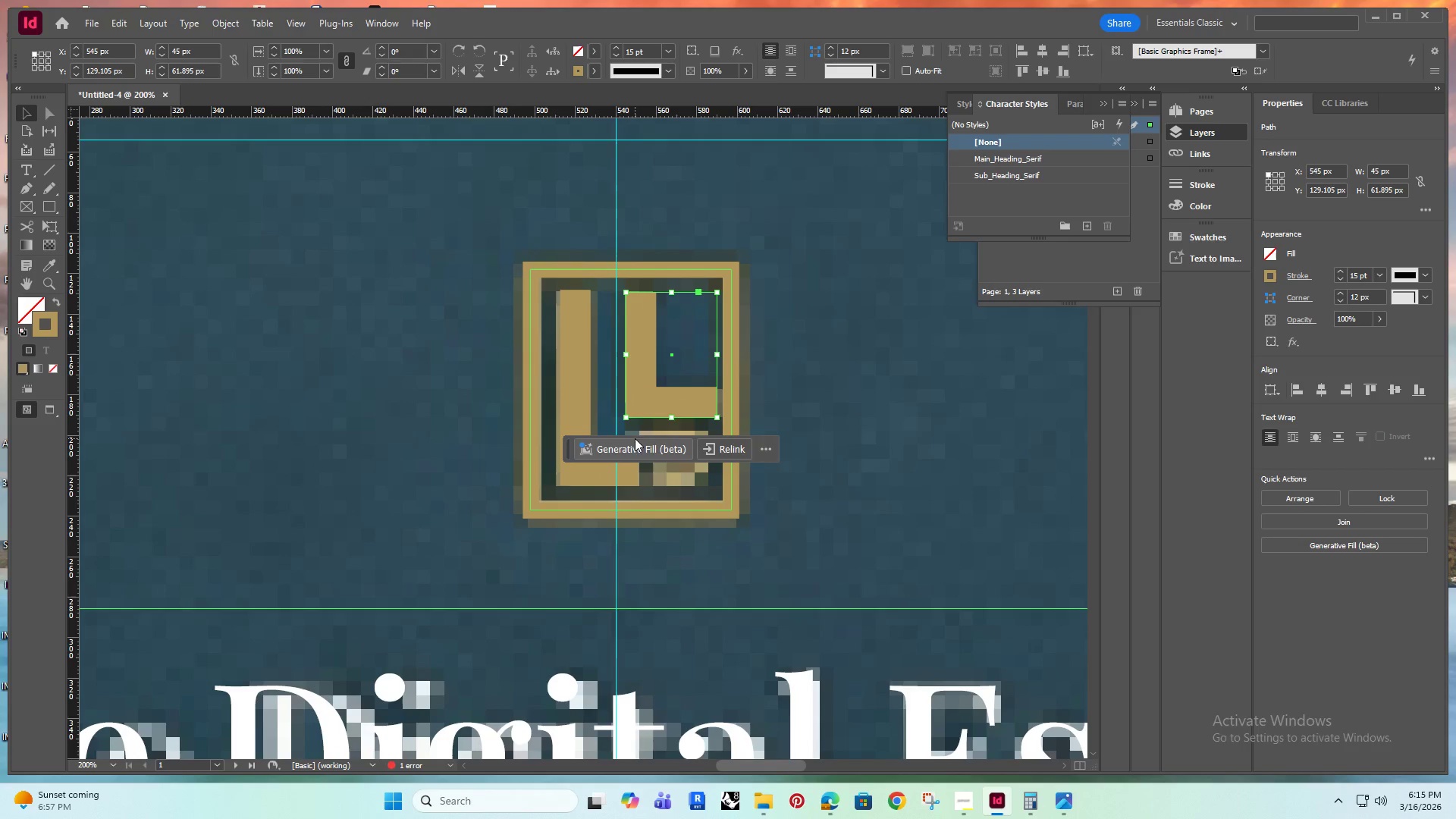 
hold_key(key=AltRight, duration=0.77)
 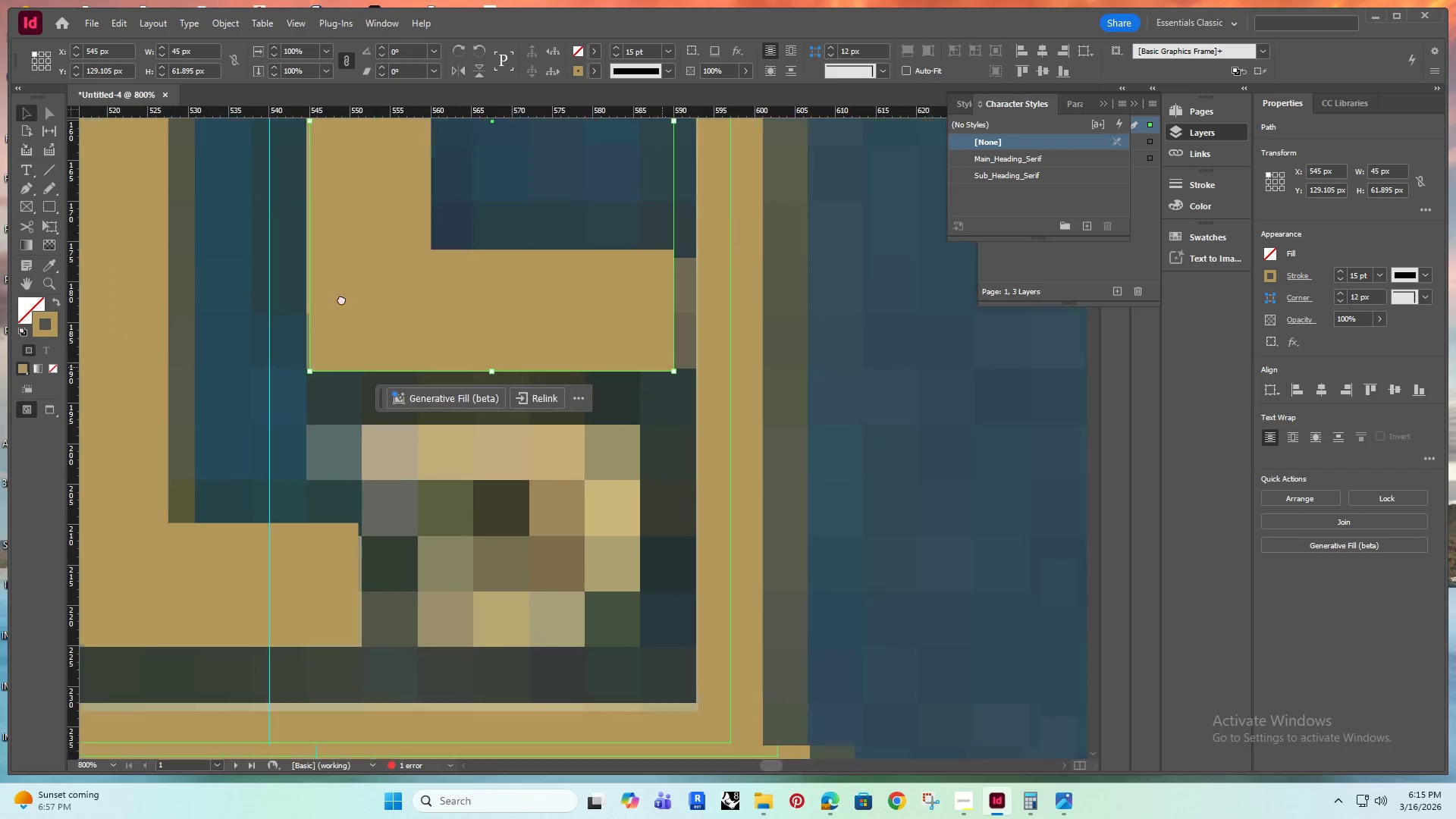 
scroll: coordinate [626, 397], scroll_direction: down, amount: 2.0
 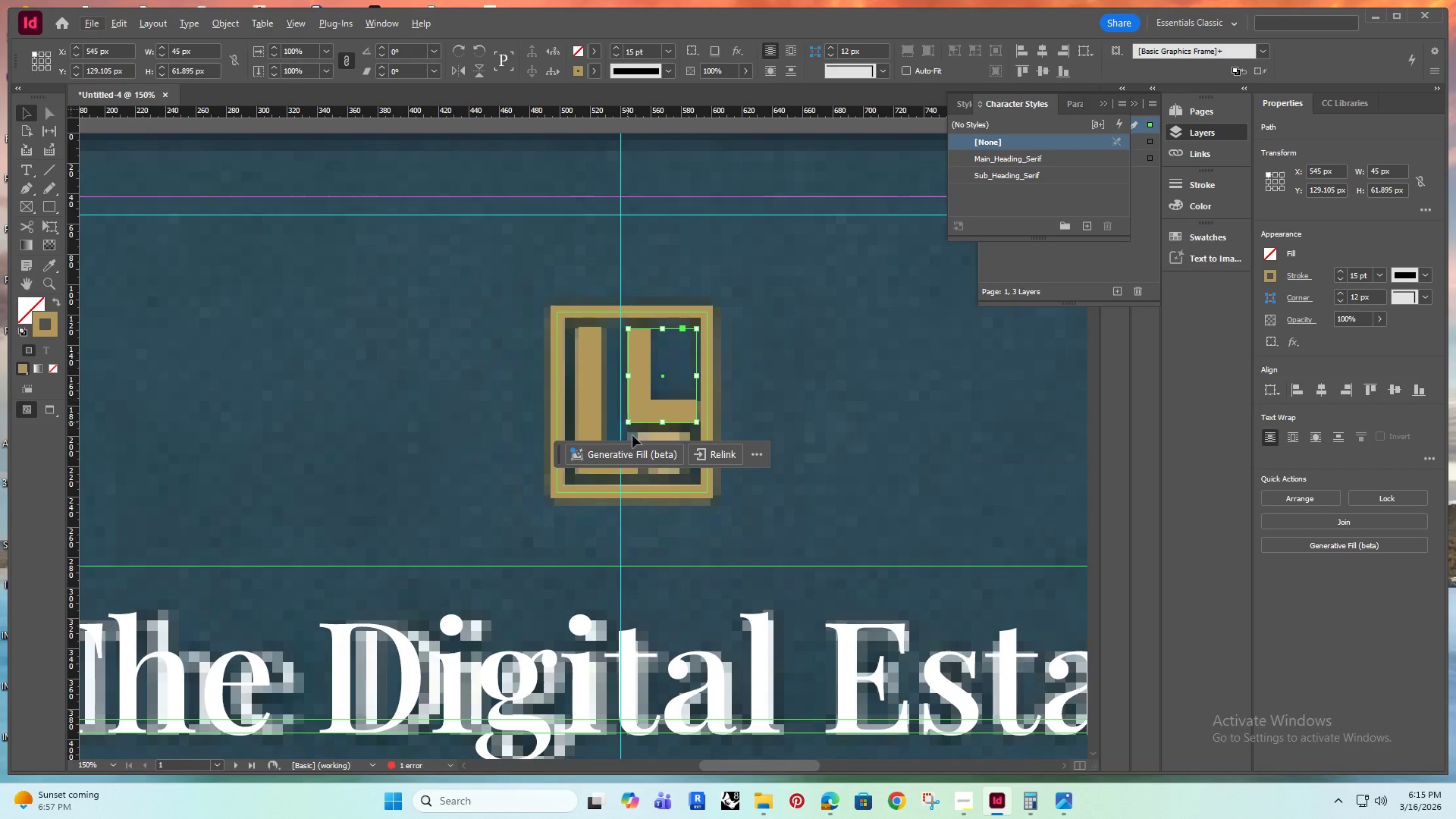 
hold_key(key=Space, duration=0.72)
 